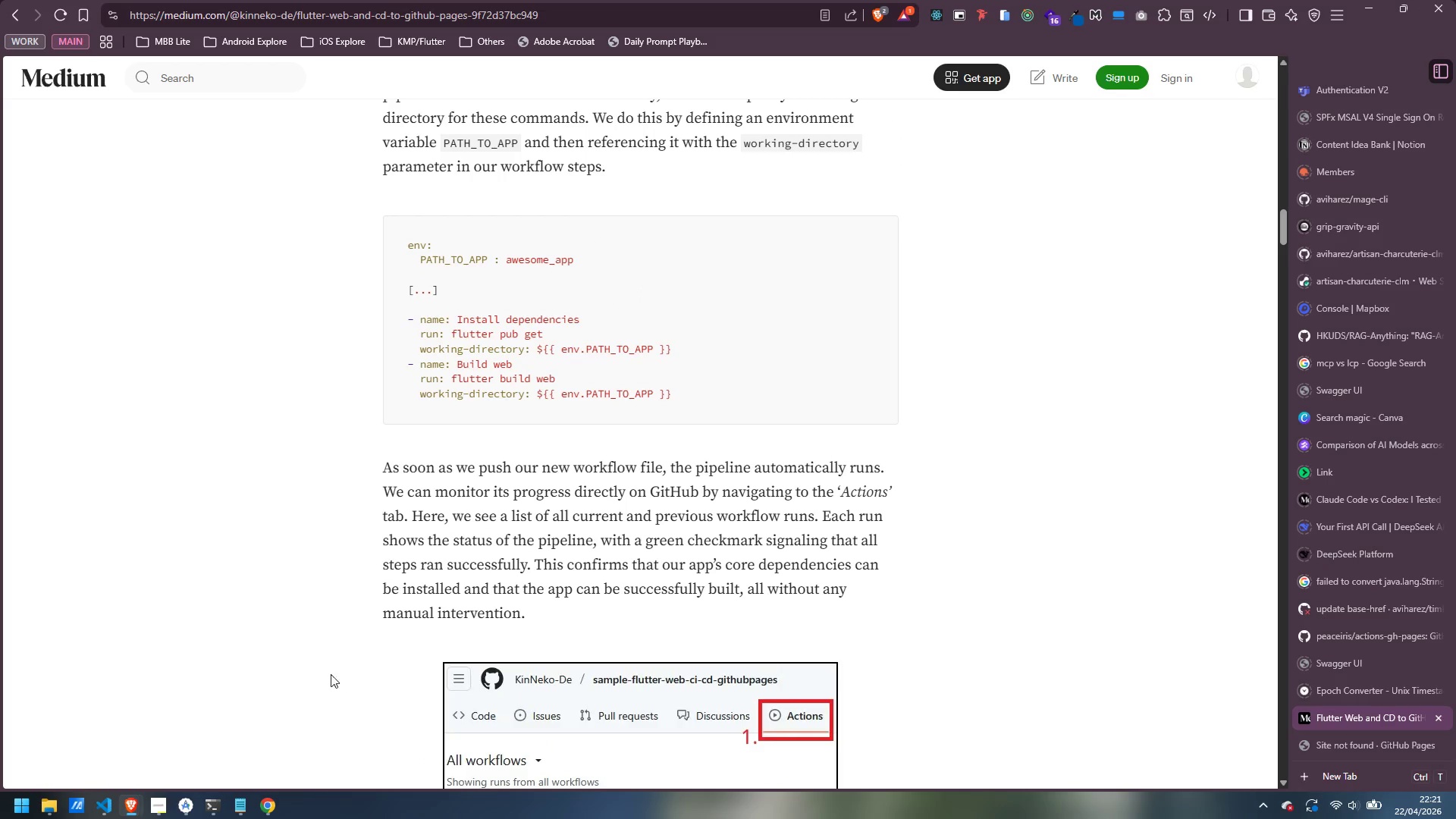 
wait(8.51)
 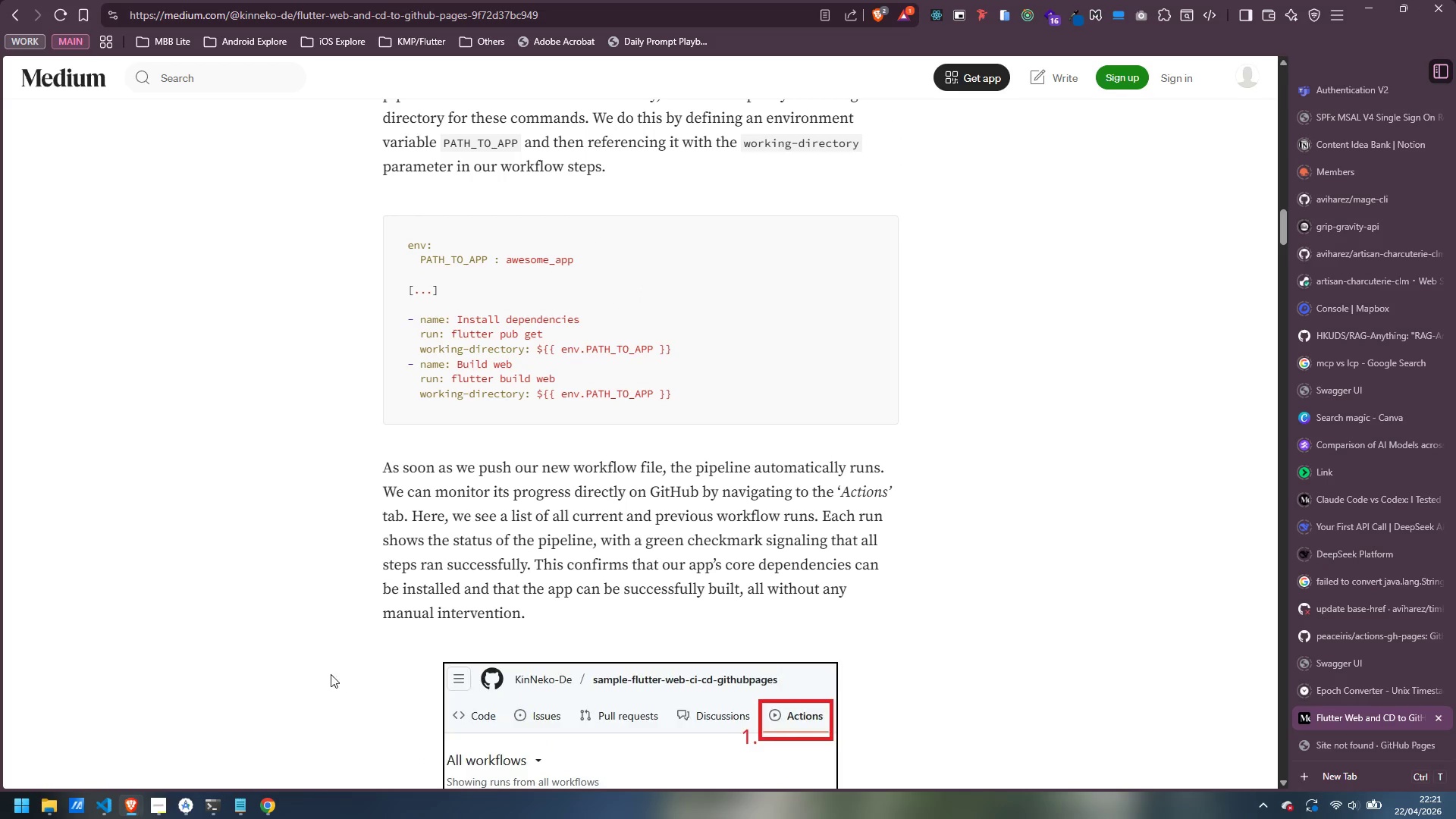 
left_click([184, 720])
 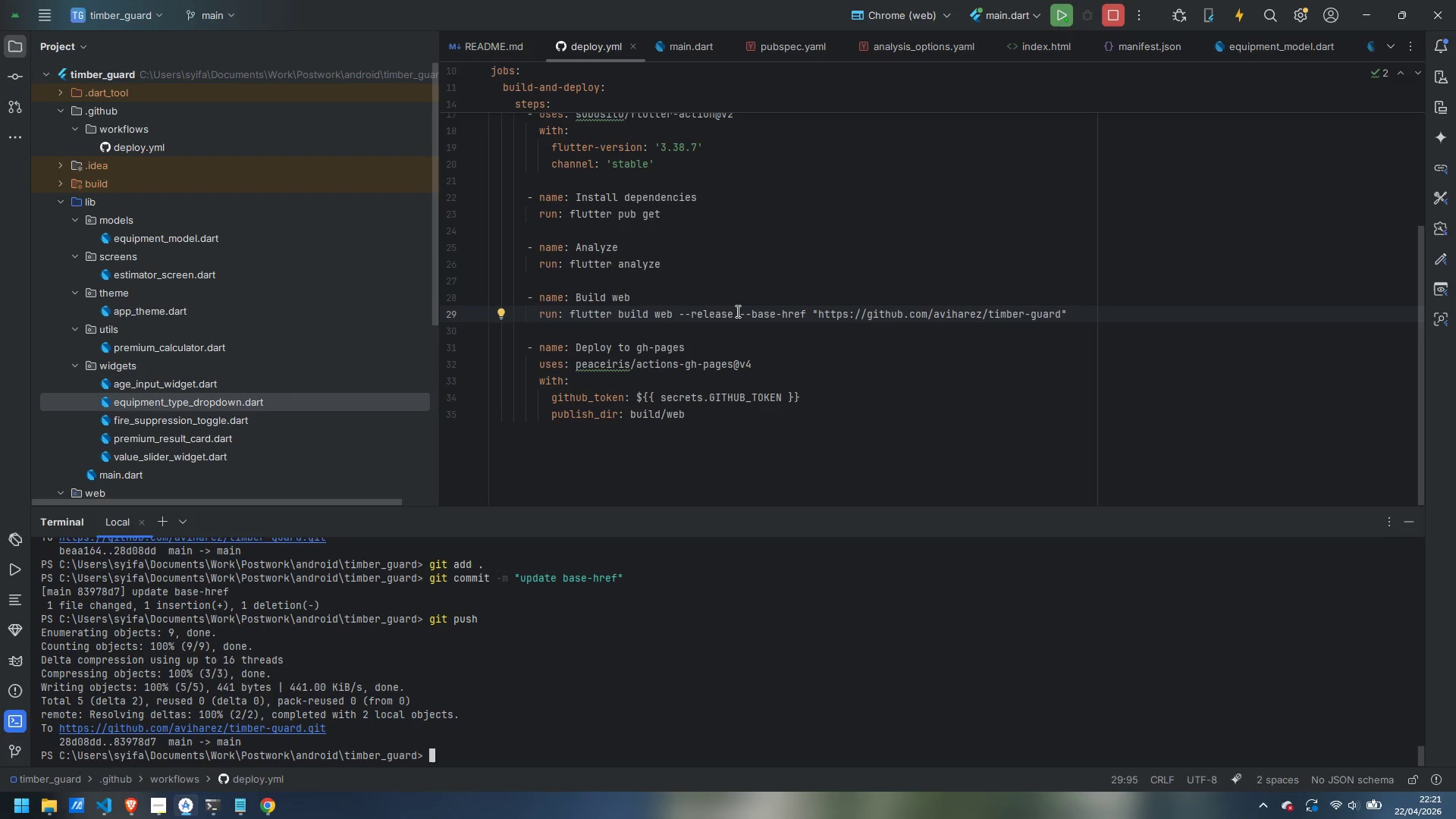 
left_click_drag(start_coordinate=[733, 311], to_coordinate=[1082, 316])
 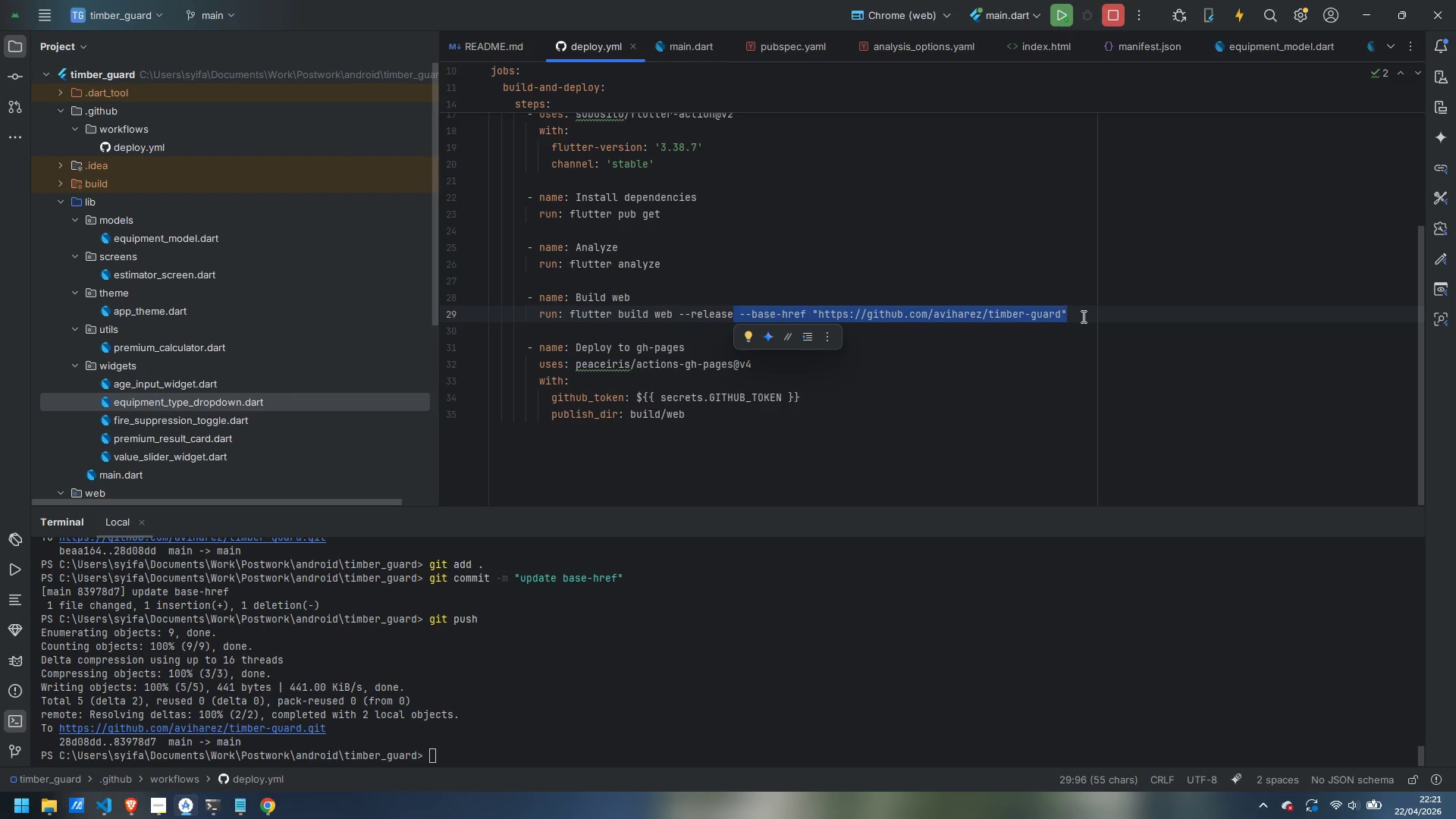 
key(Backspace)
 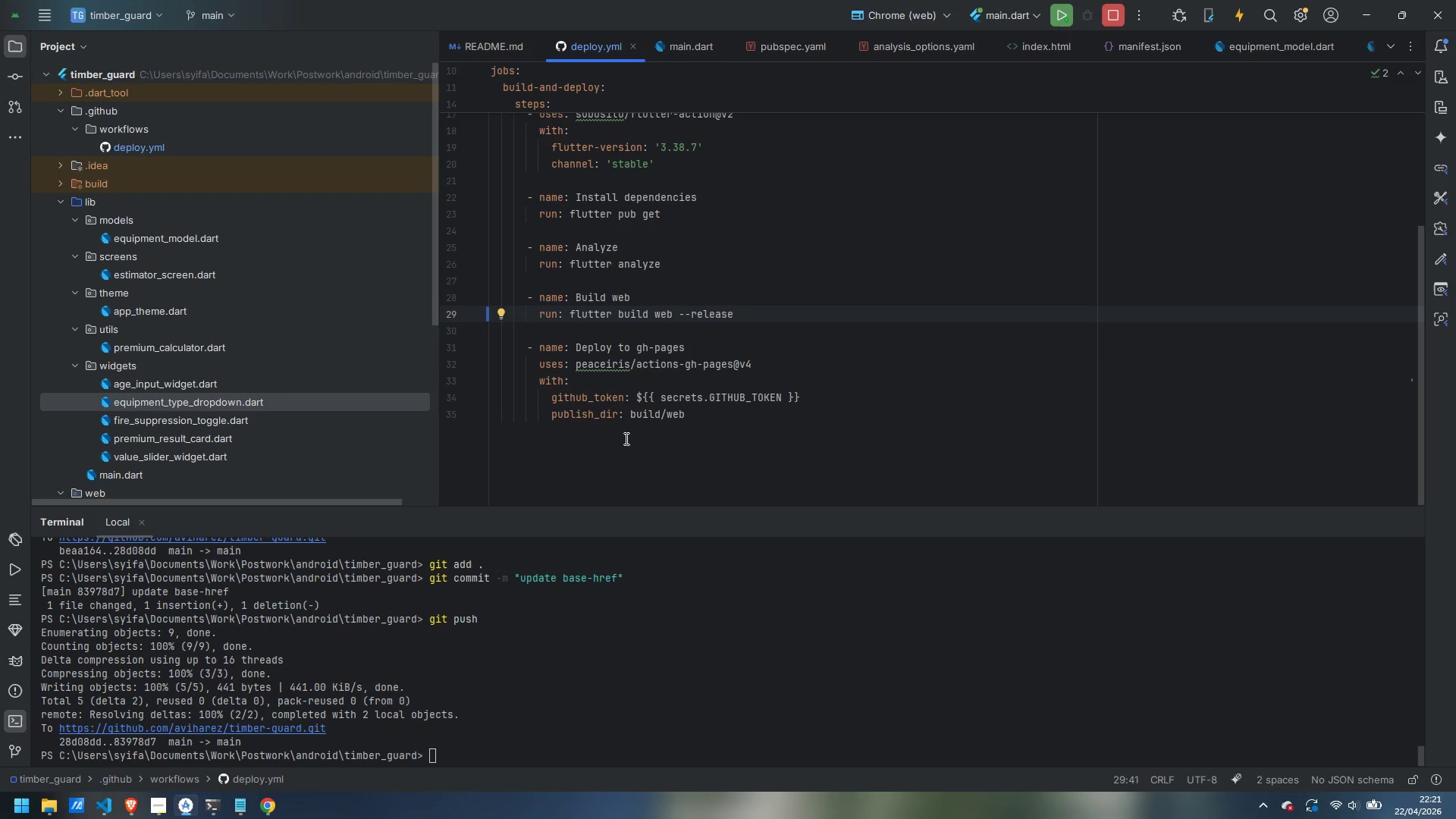 
left_click([569, 692])
 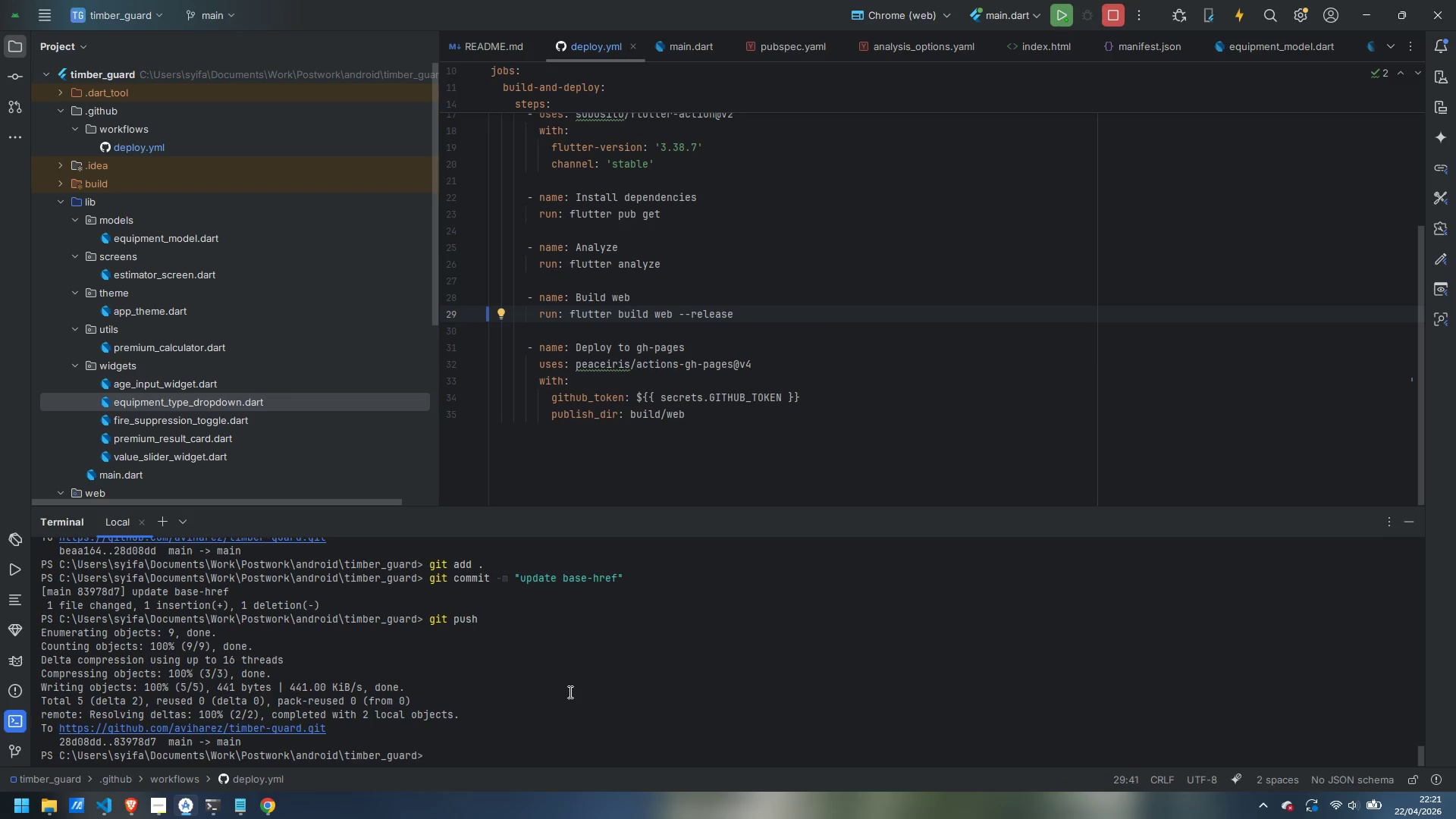 
type(git add .)
 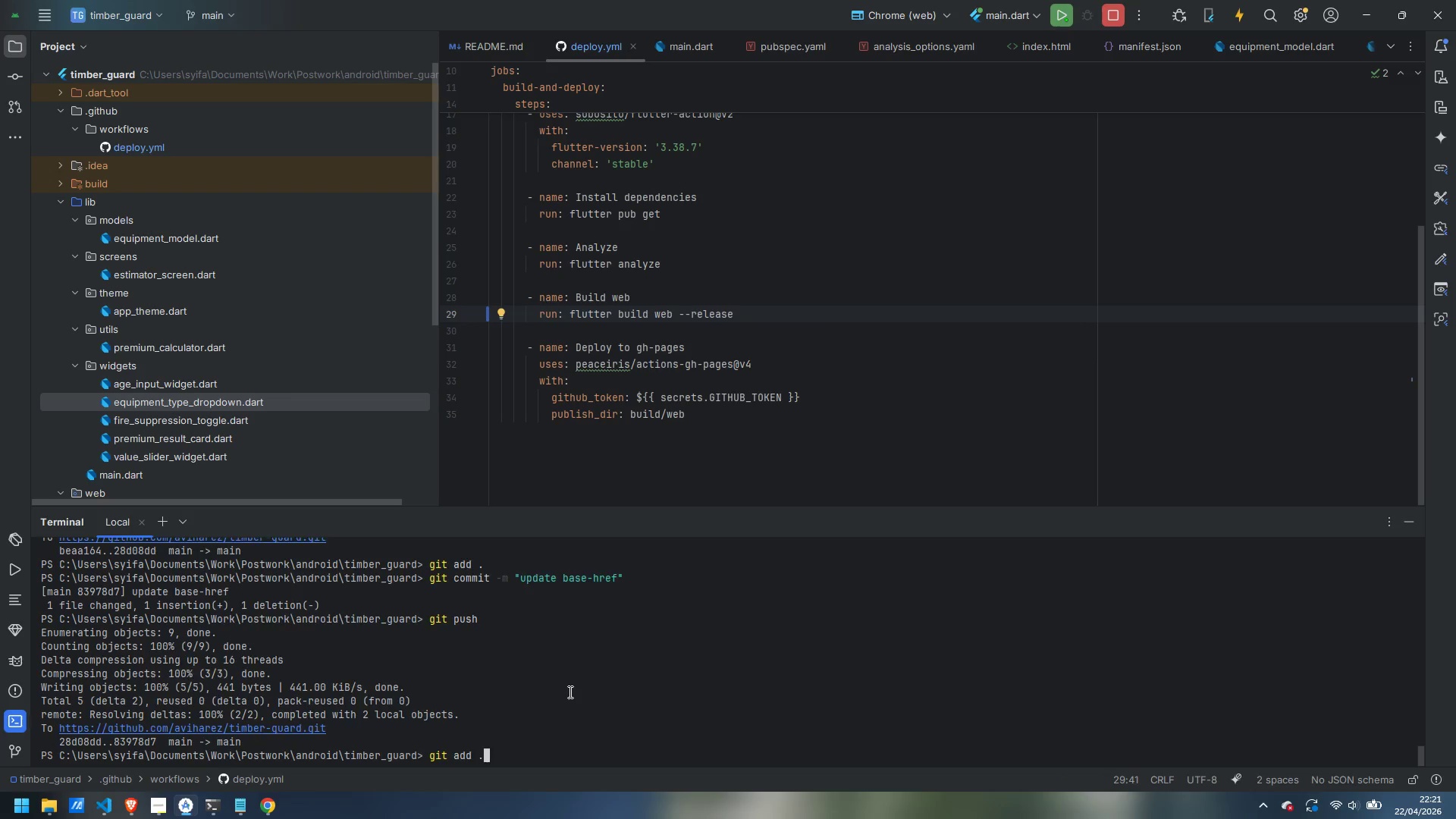 
key(Enter)
 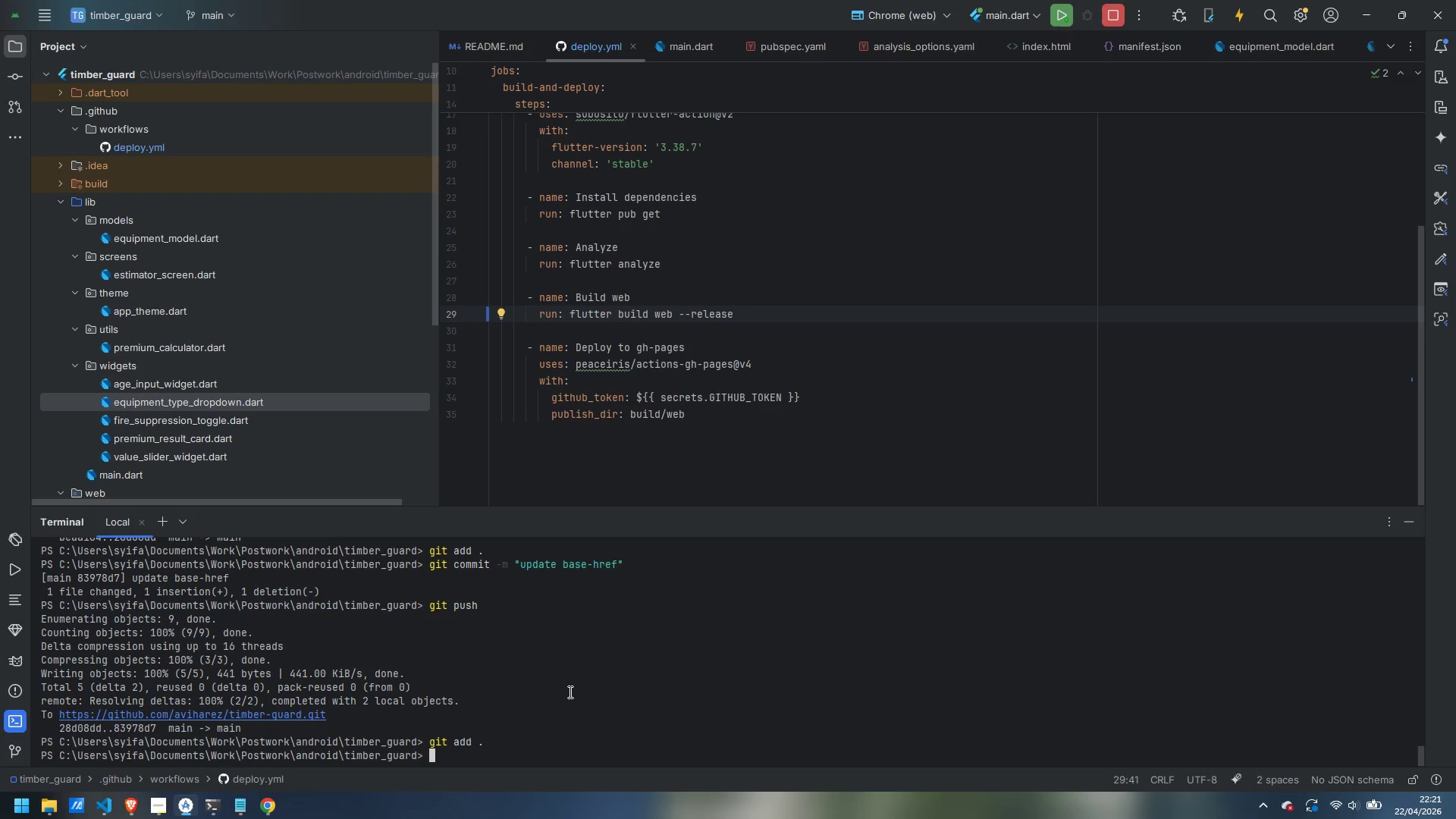 
type(git commit -m "Build)
 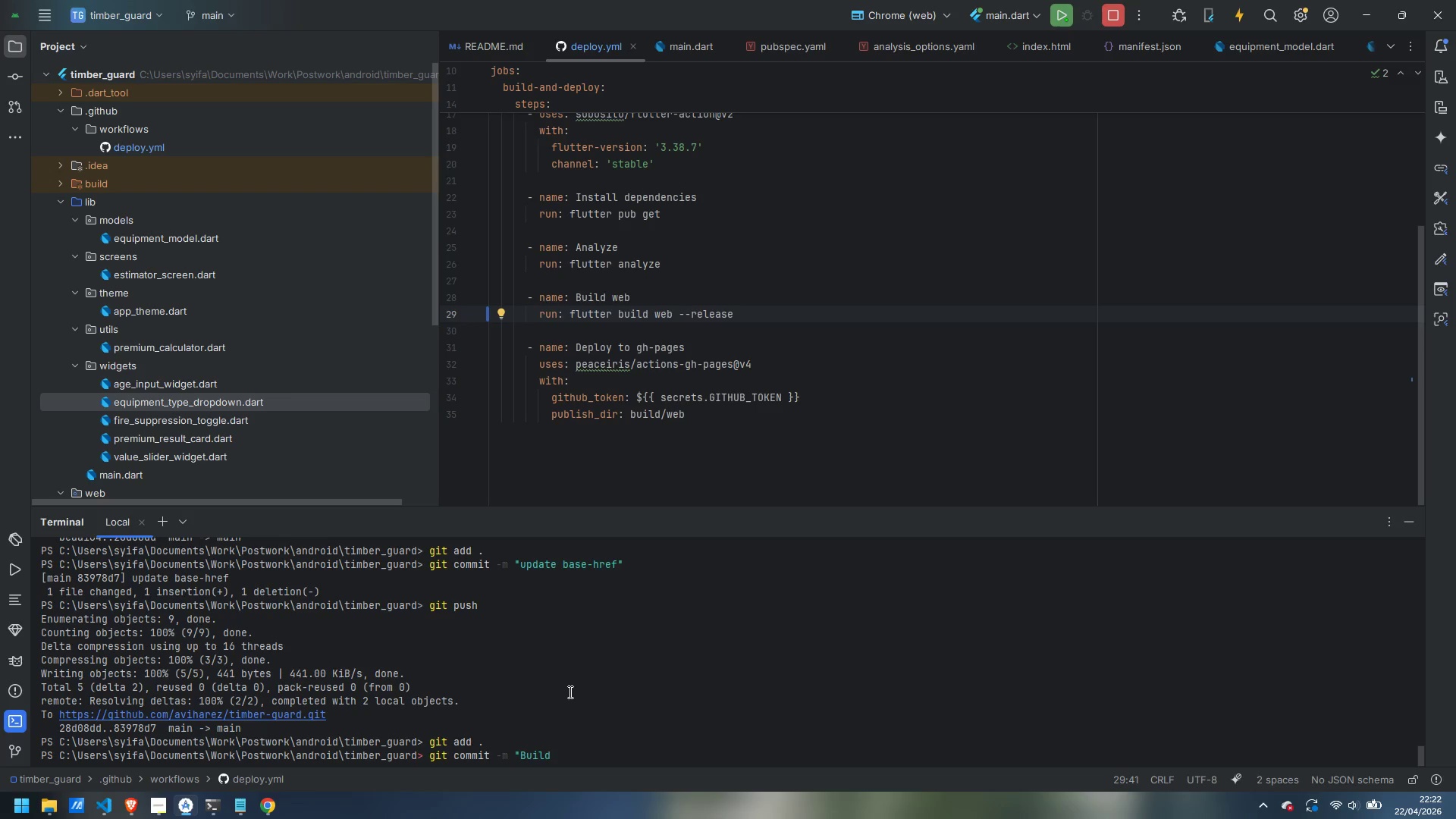 
key(Control+ControlLeft)
 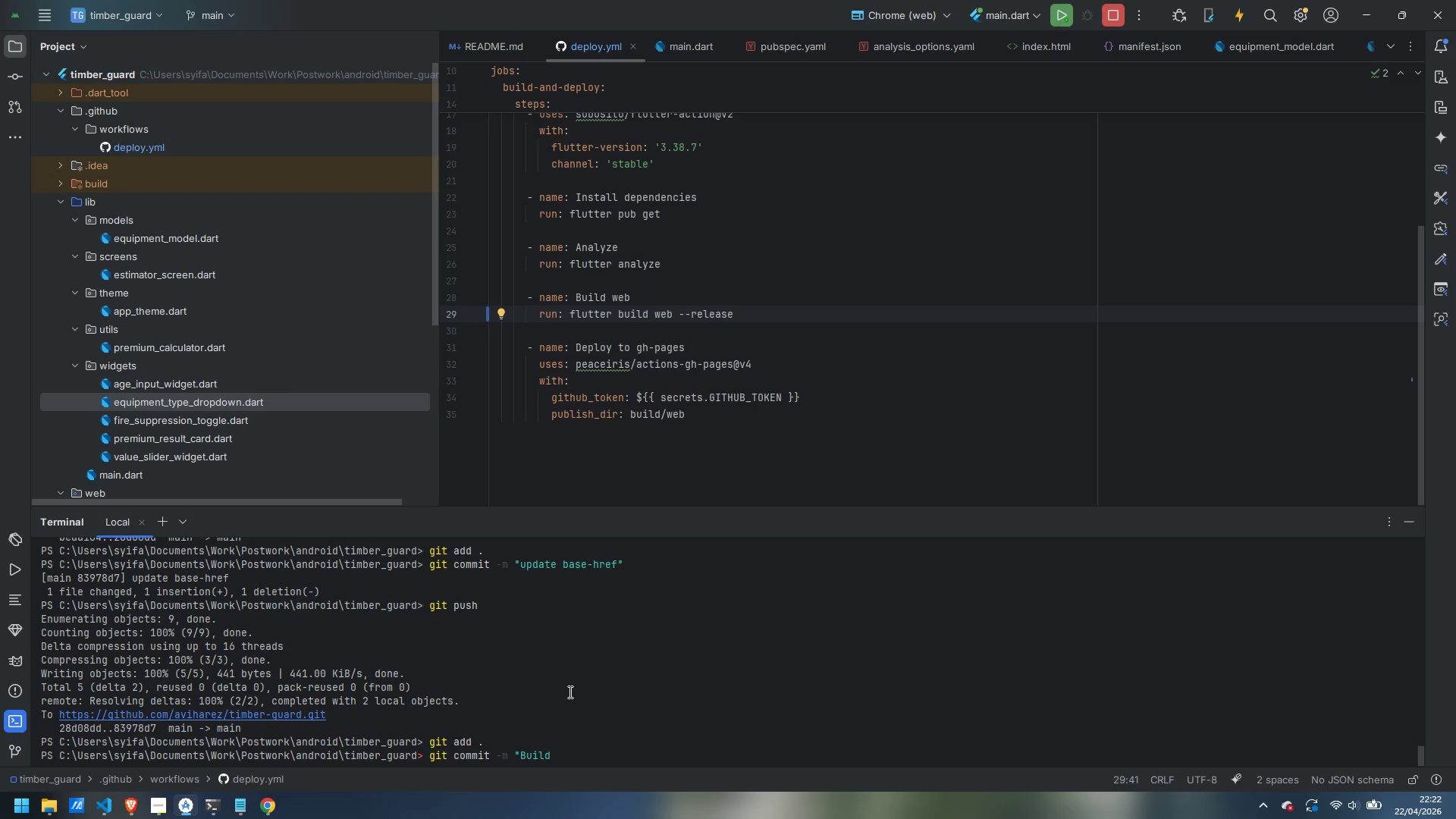 
key(Control+Backspace)
 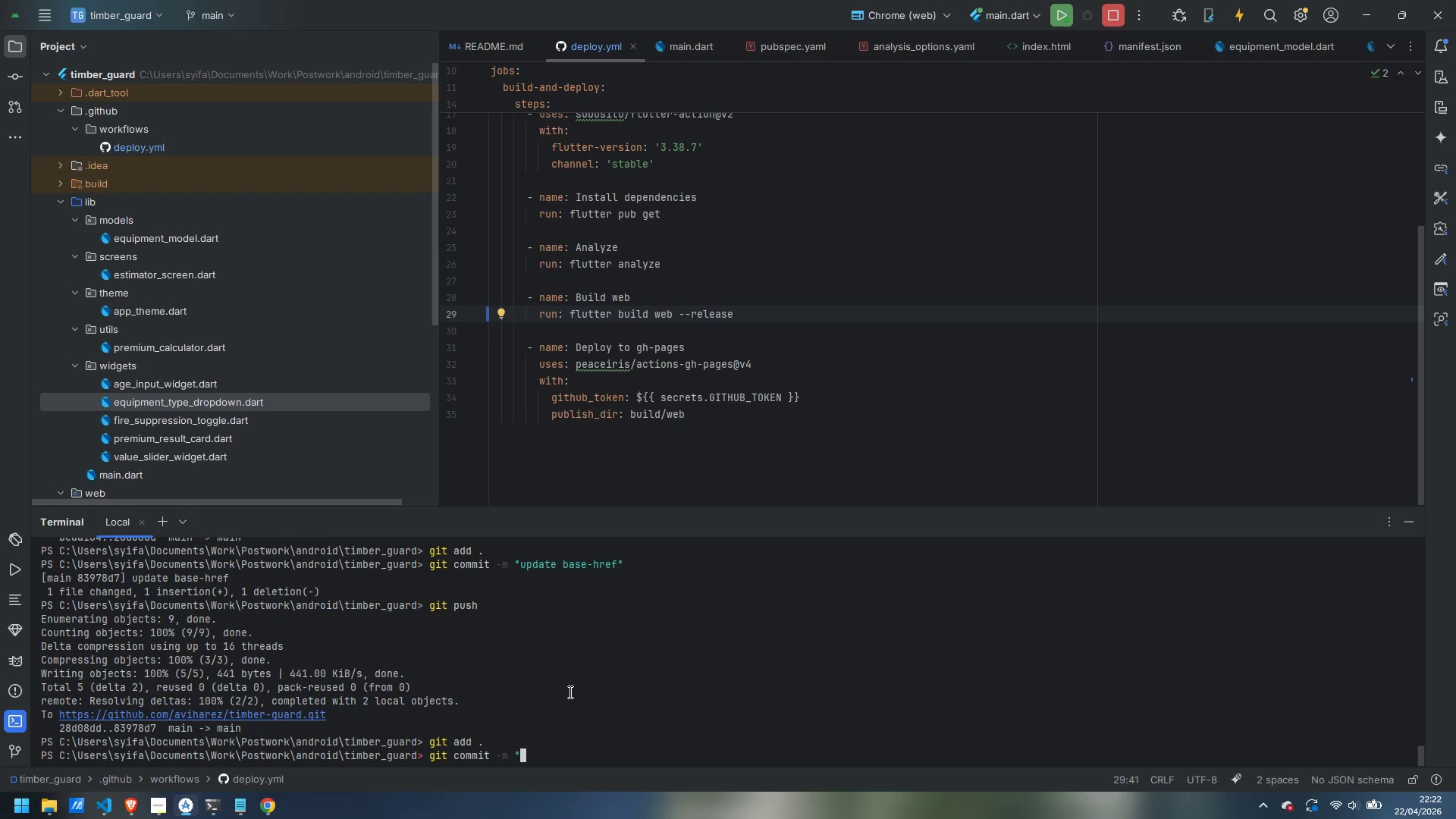 
type(update build process in workflow")
 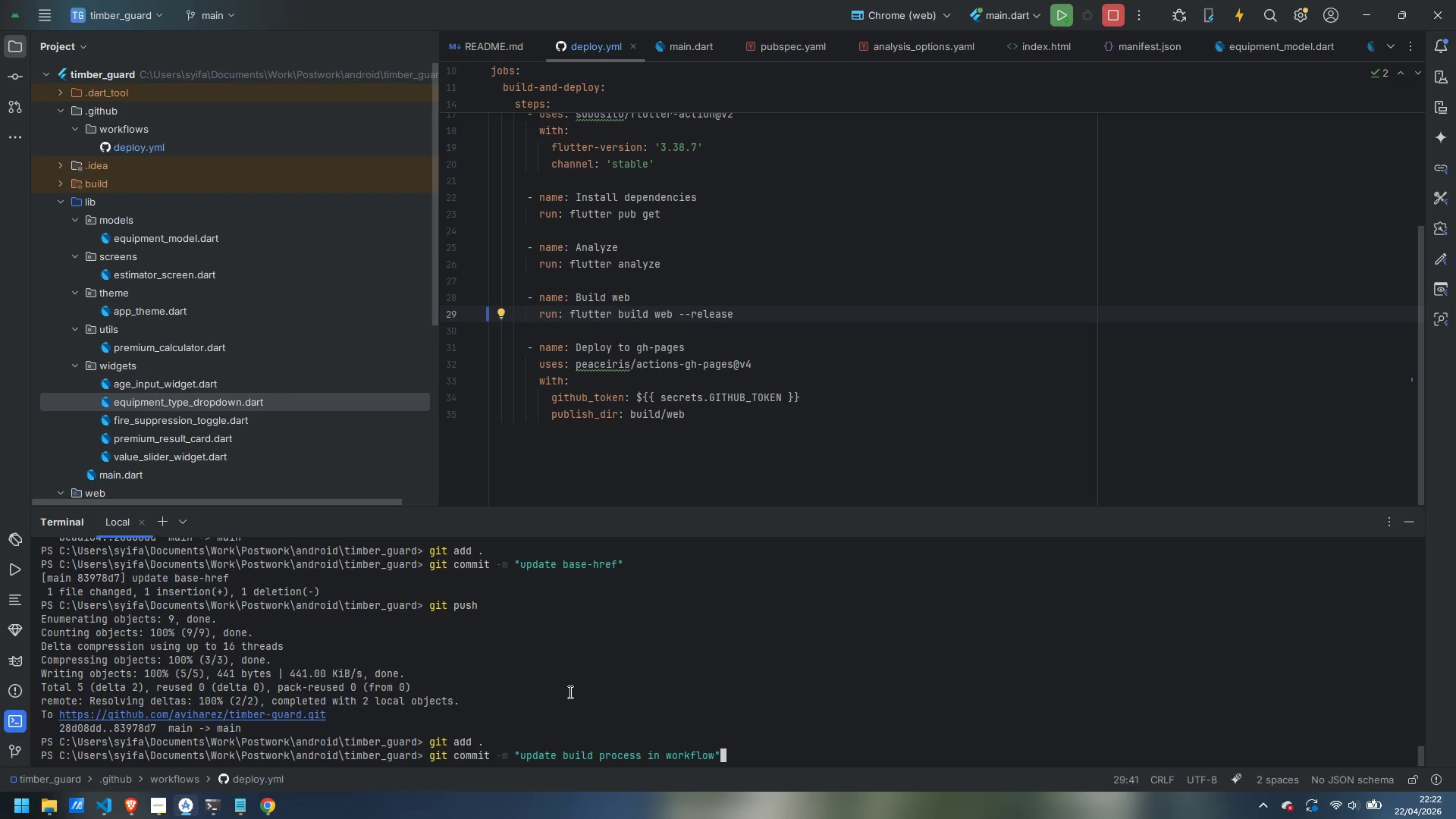 
key(Enter)
 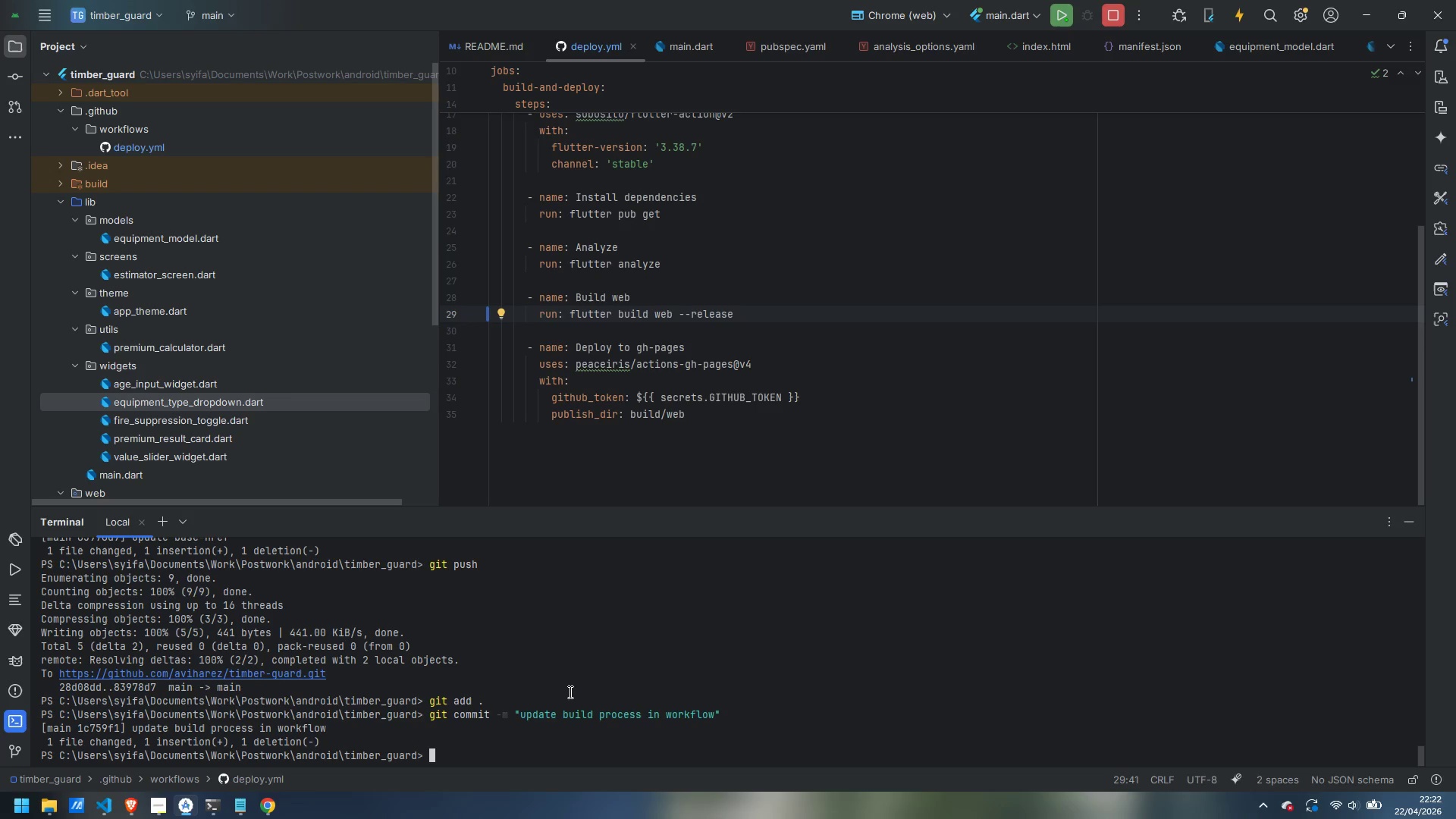 
type(git push )
 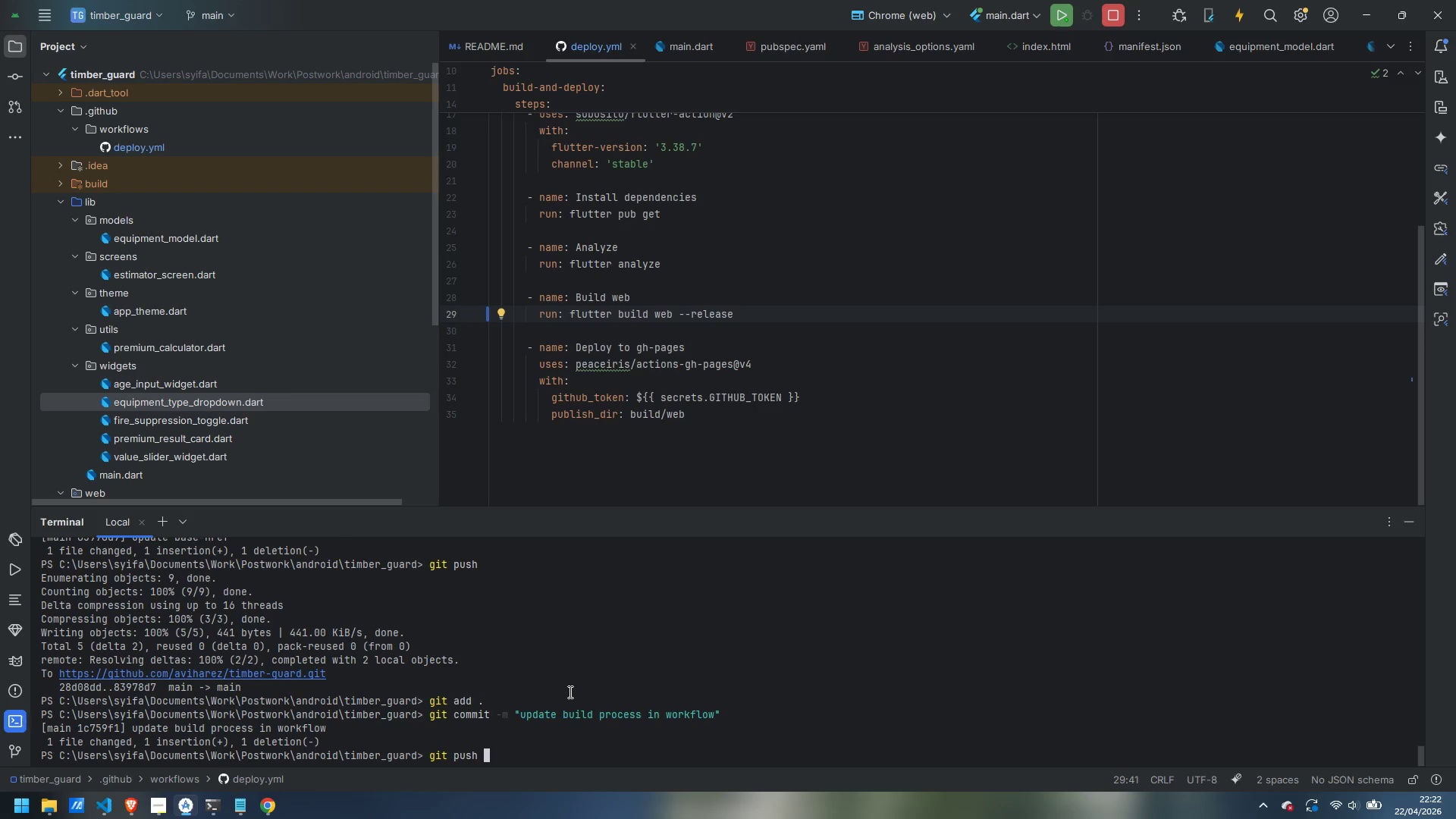 
key(Enter)
 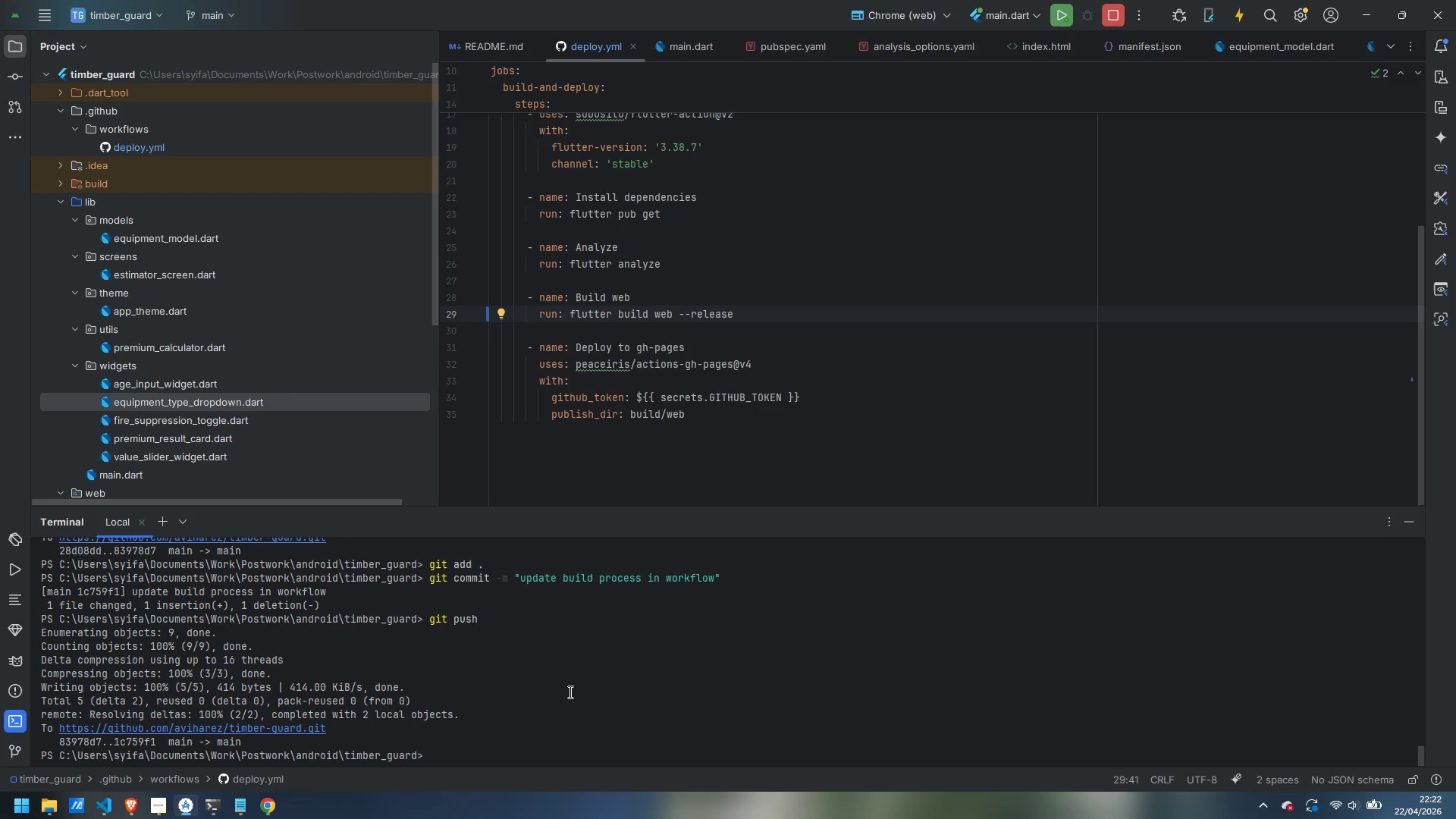 
wait(35.95)
 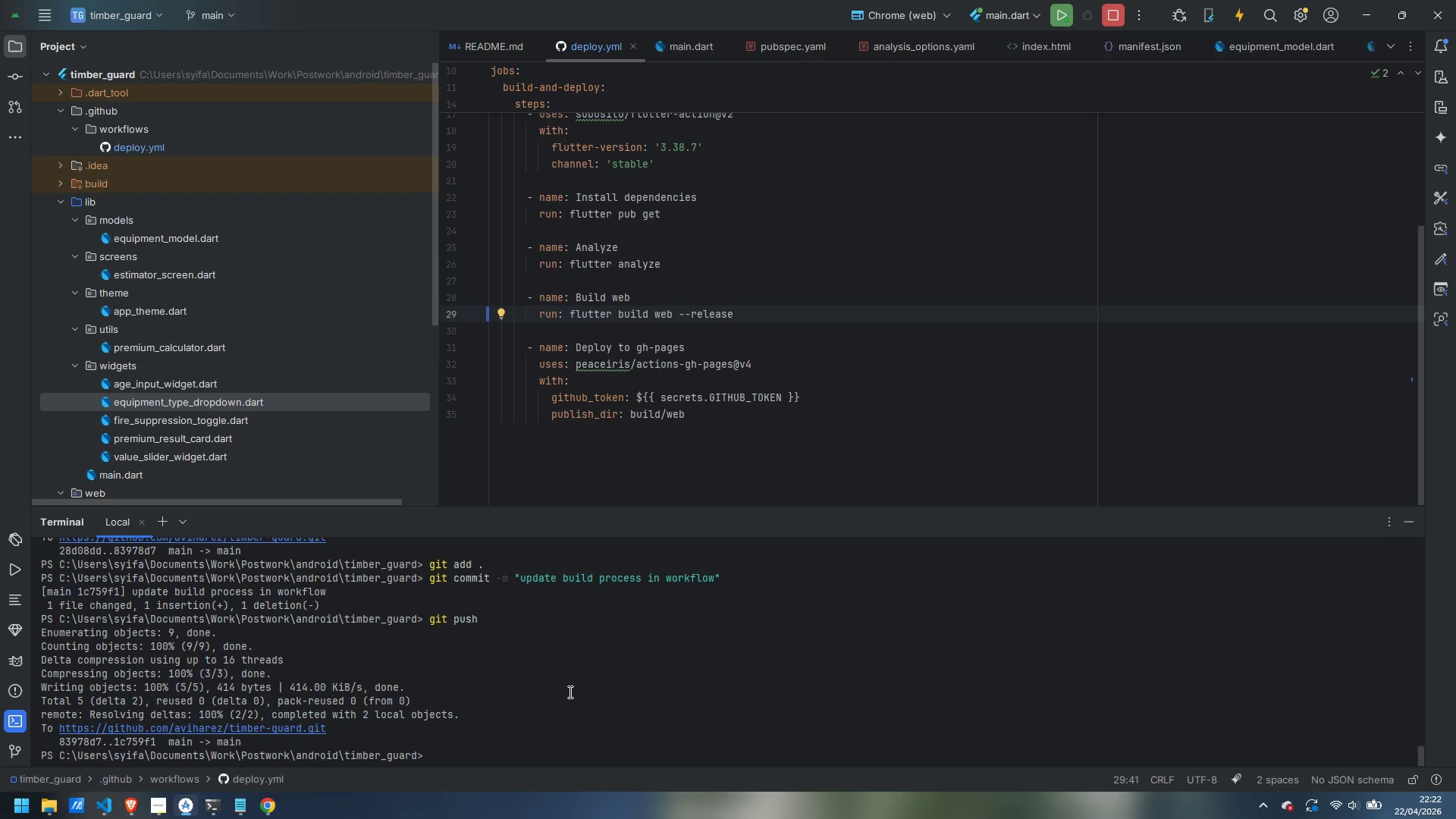 
left_click([237, 737])
 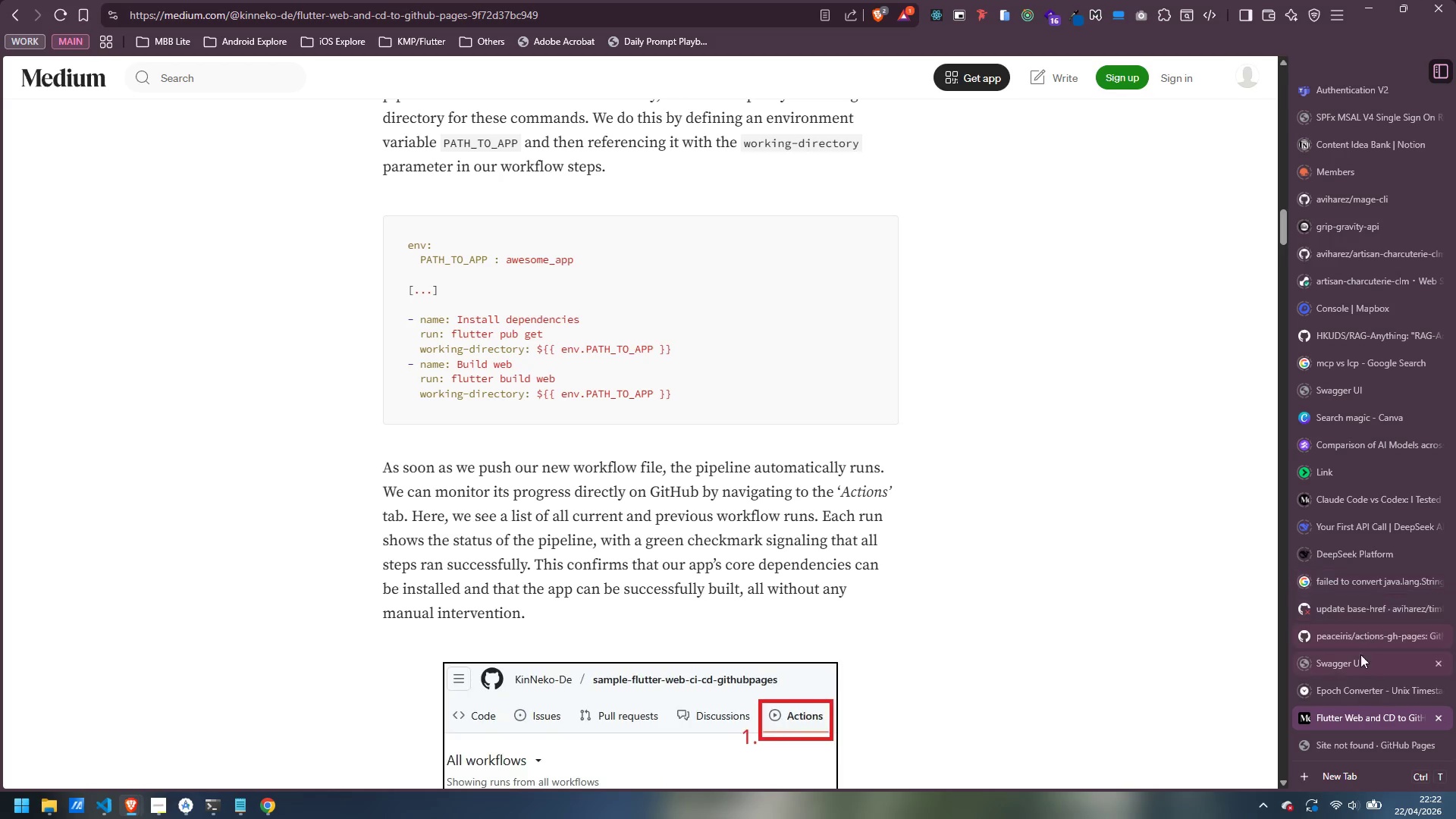 
left_click([1357, 601])
 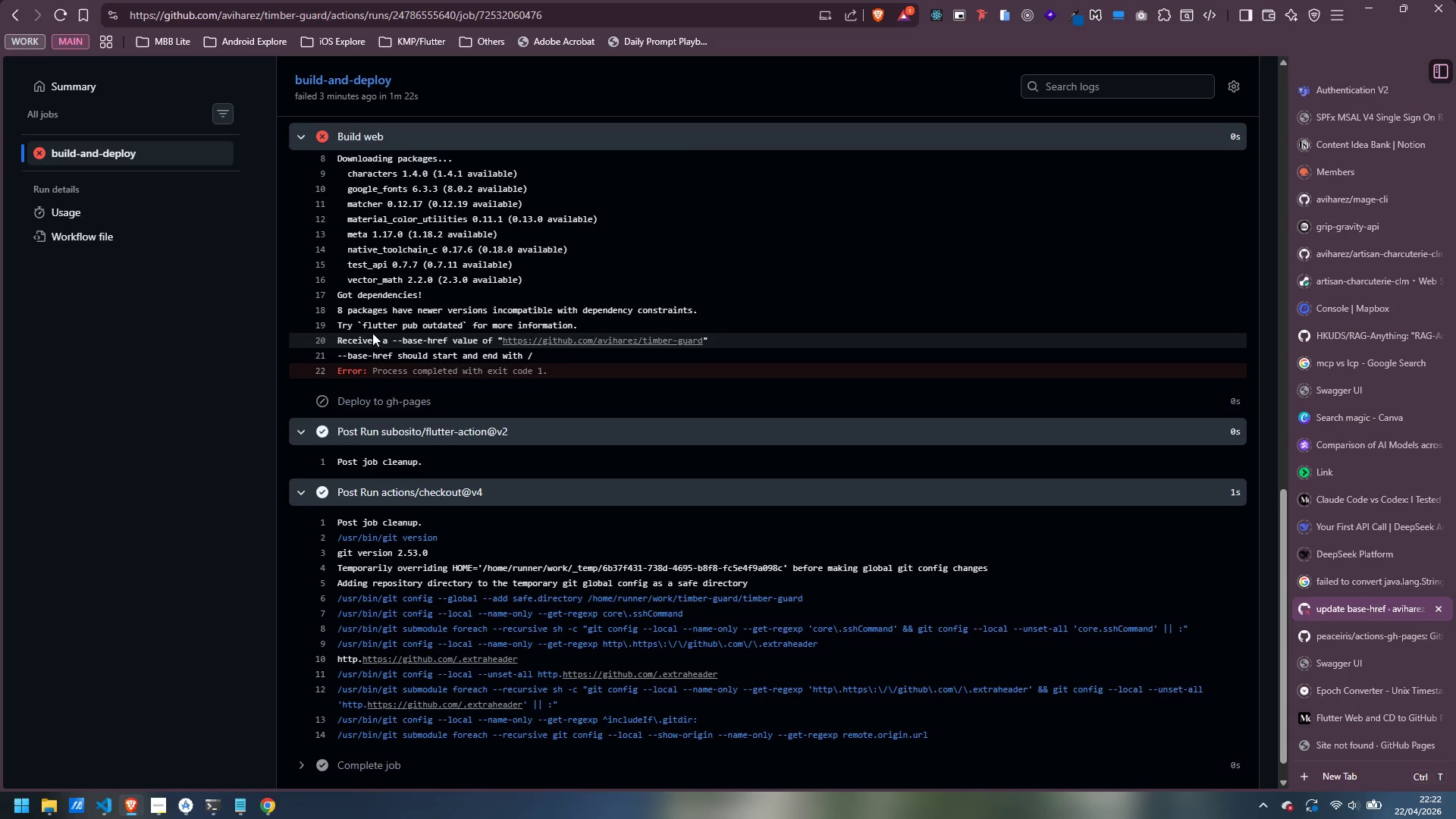 
scroll: coordinate [64, 418], scroll_direction: up, amount: 20.0
 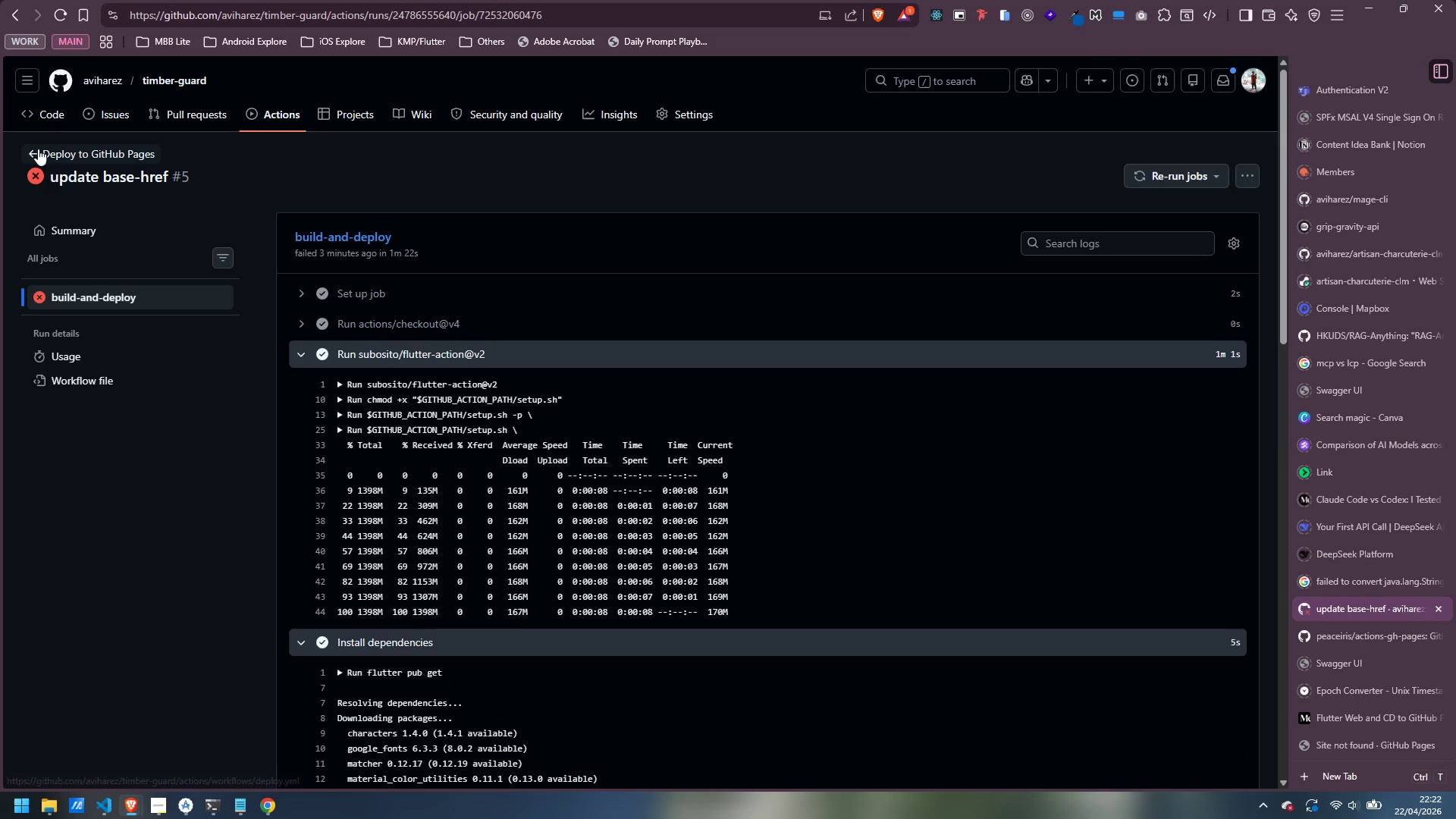 
left_click([38, 149])
 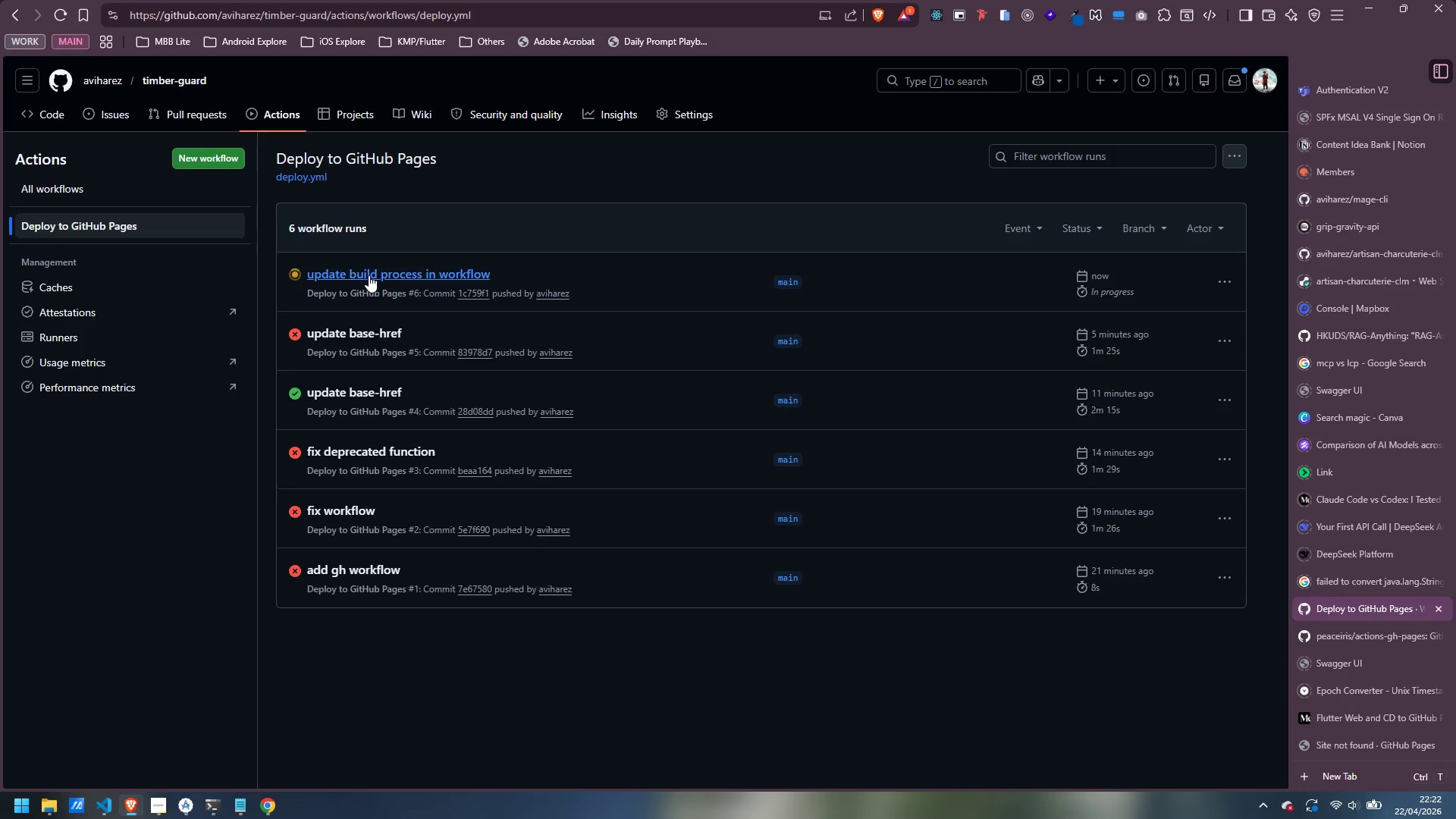 
left_click([369, 275])
 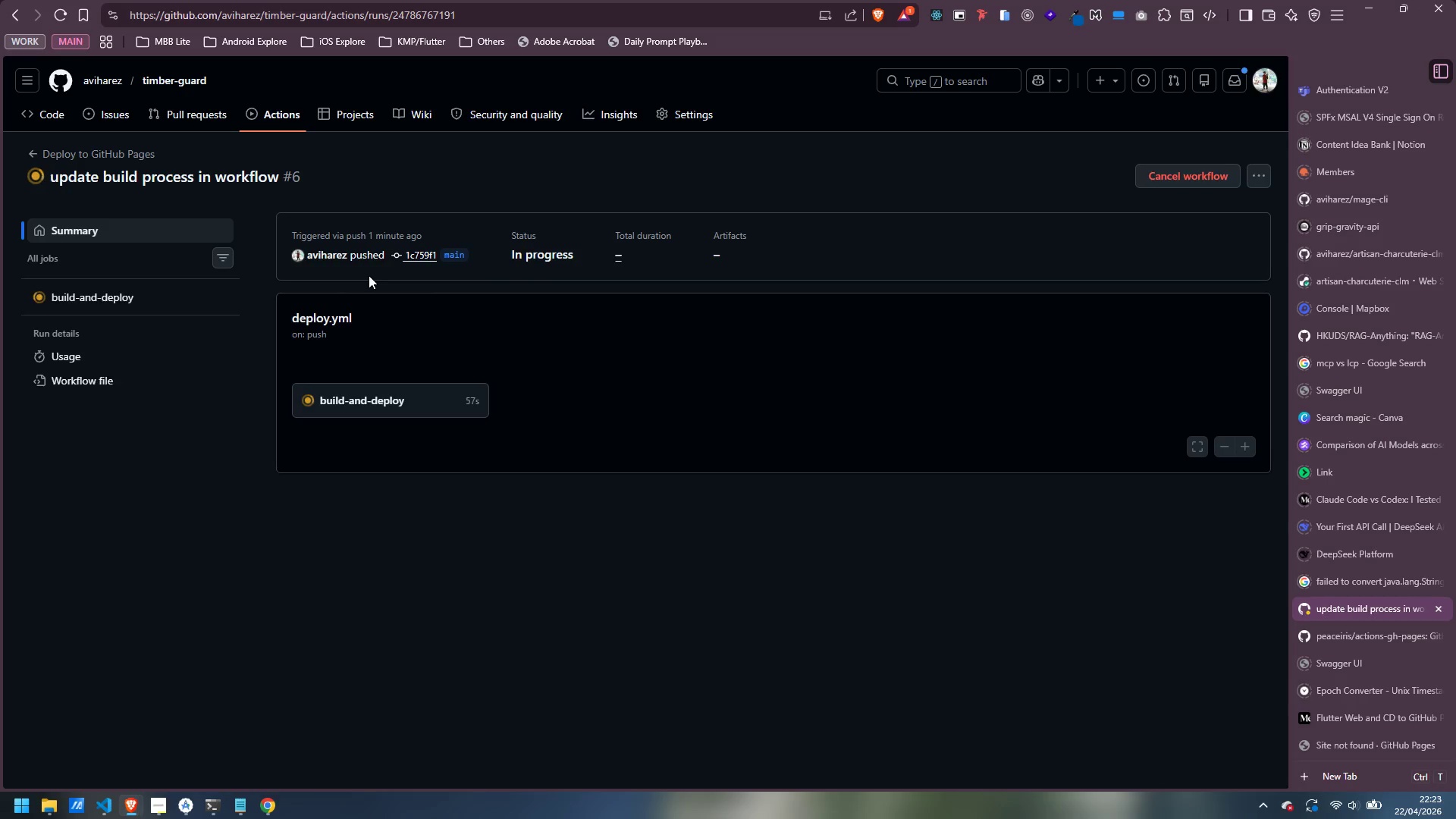 
wait(24.88)
 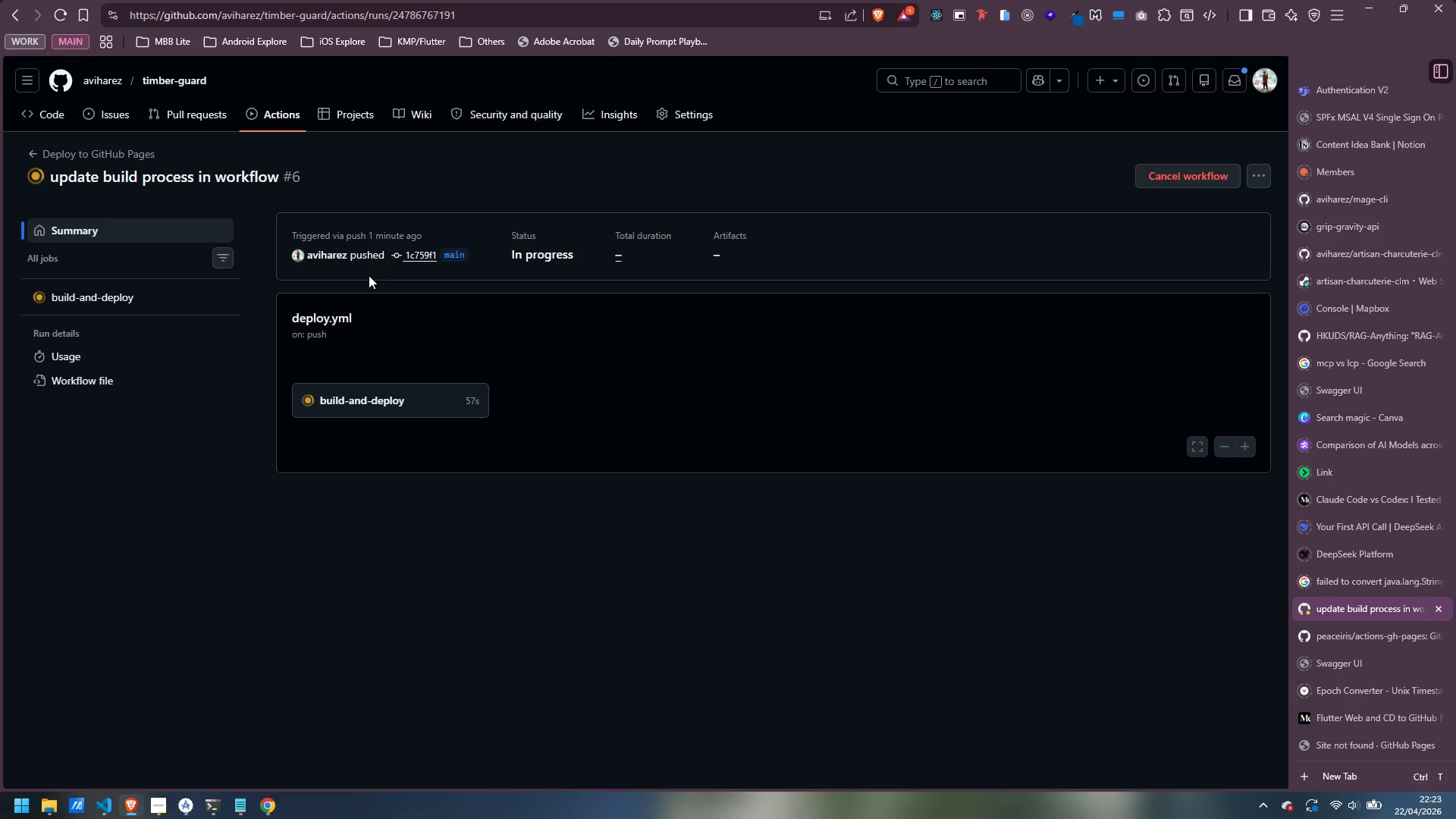 
left_click([393, 404])
 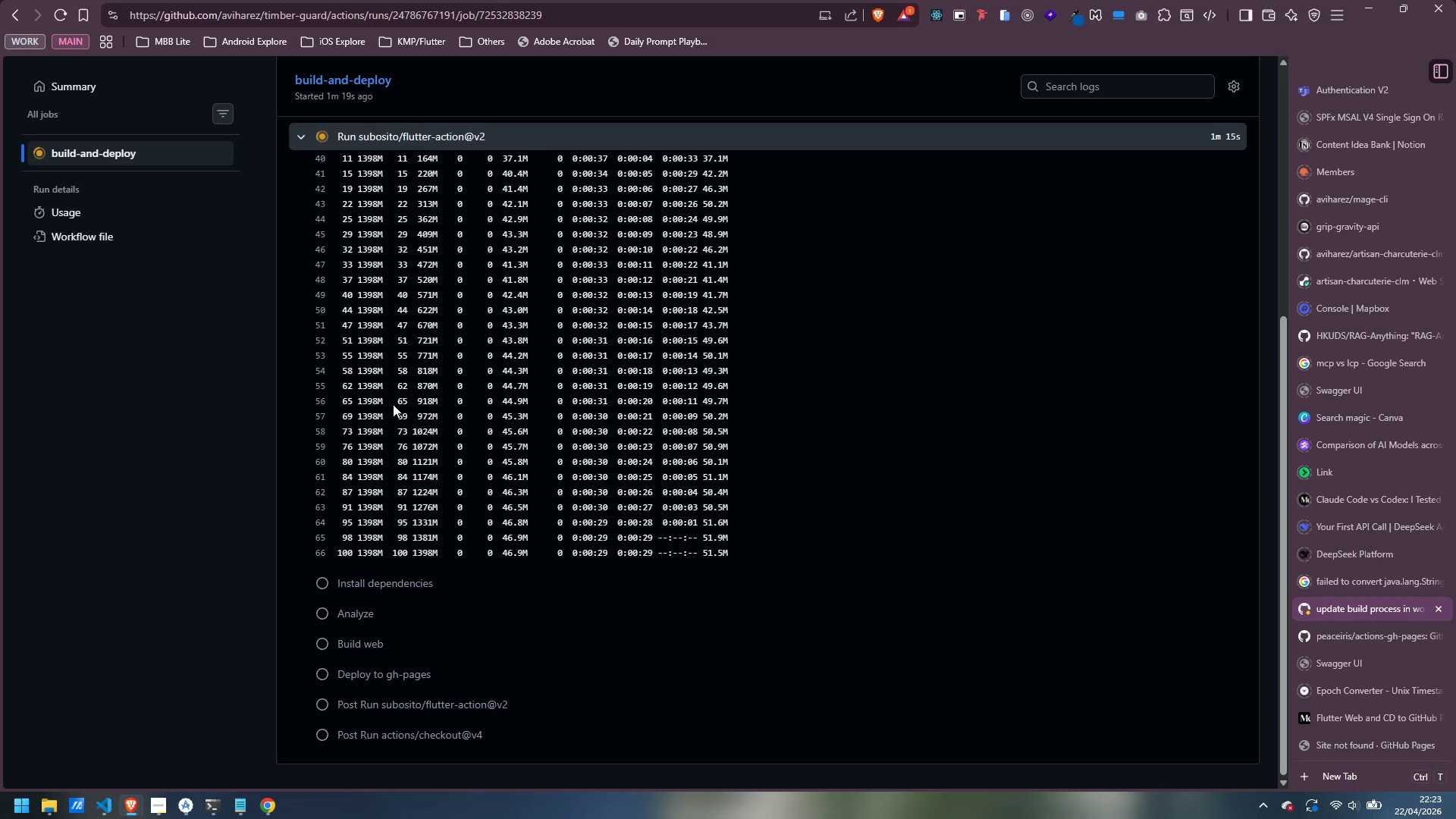 
wait(22.23)
 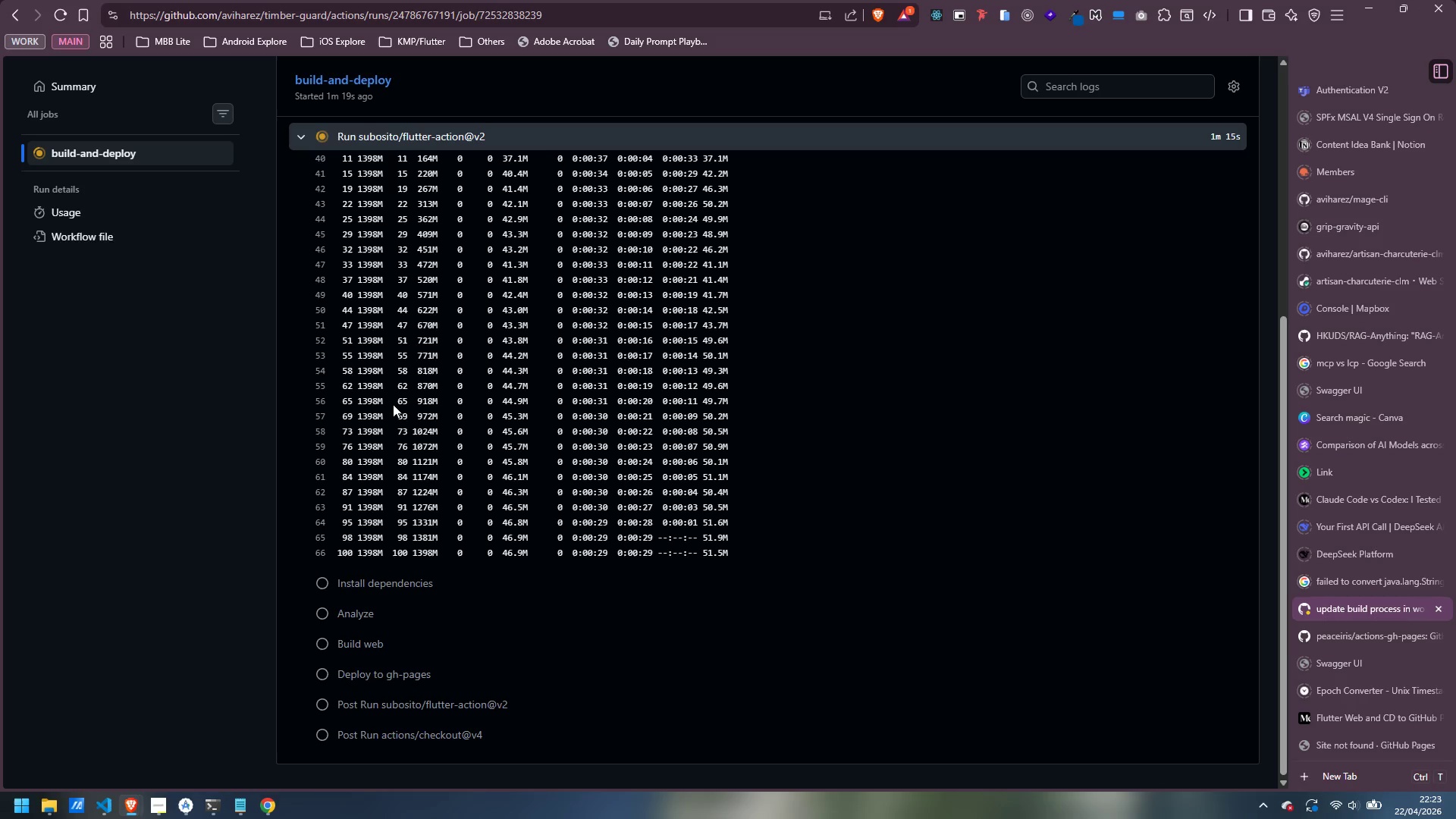 
scroll: coordinate [364, 389], scroll_direction: up, amount: 10.0
 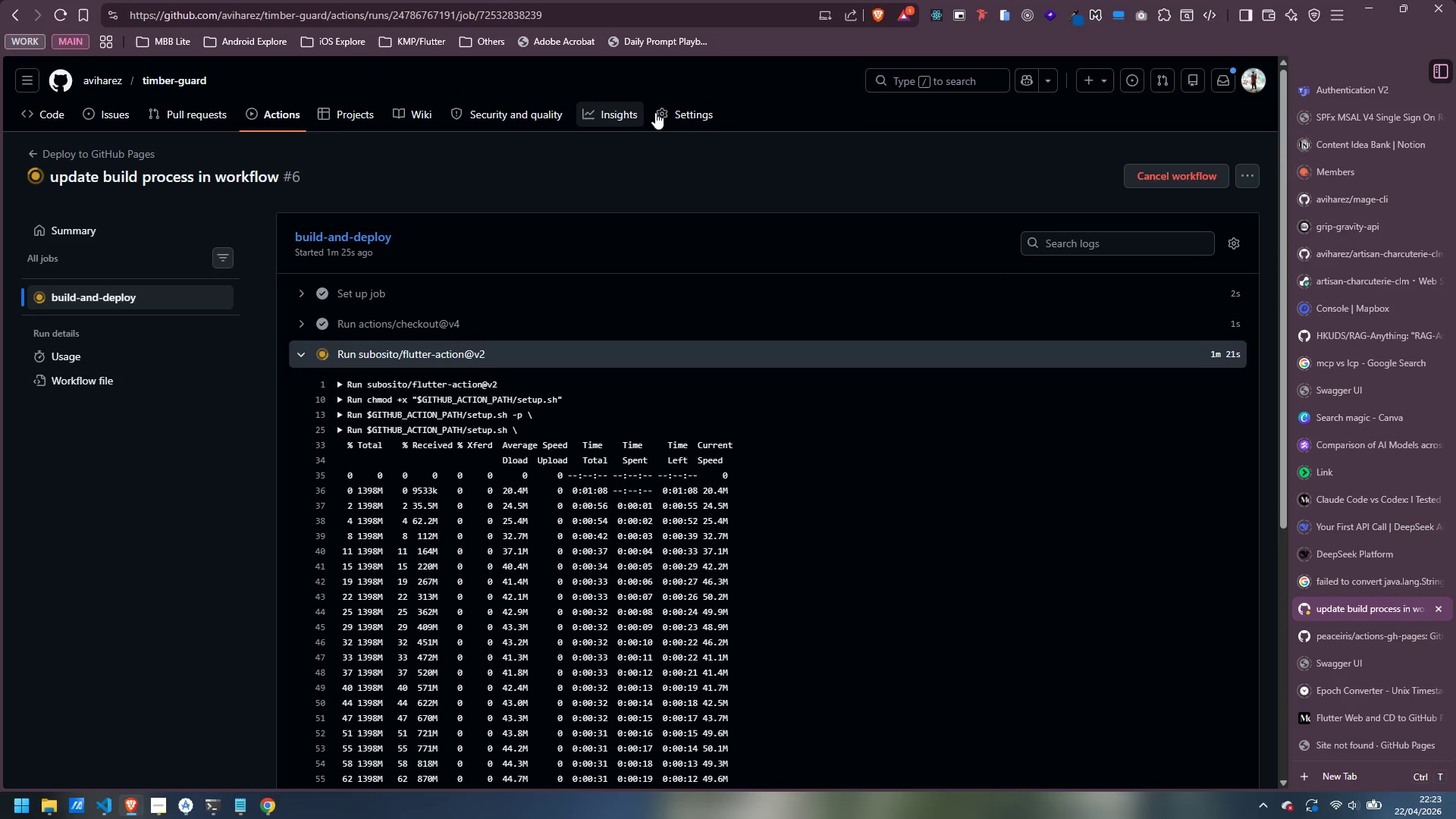 
left_click([677, 108])
 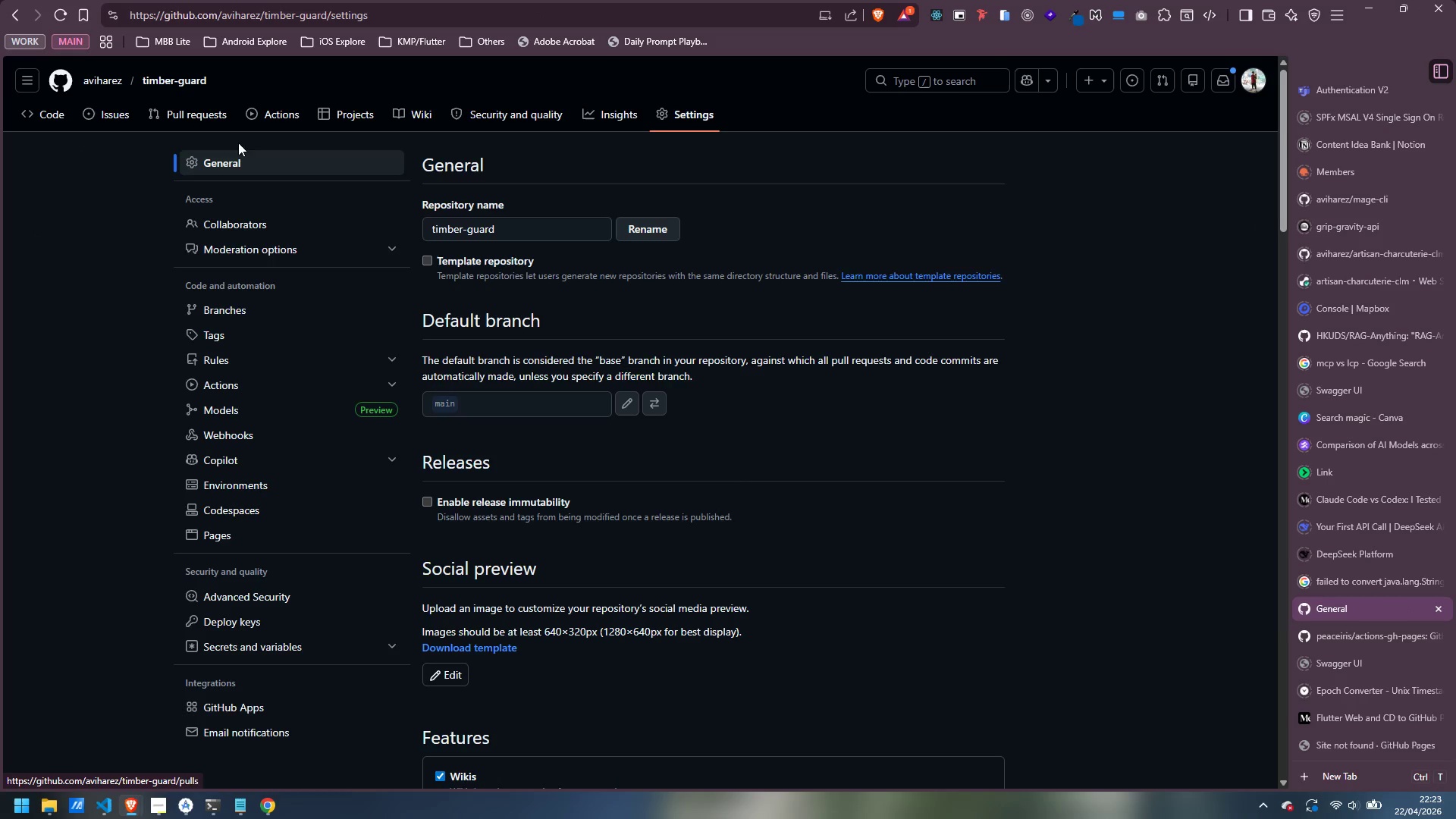 
wait(6.5)
 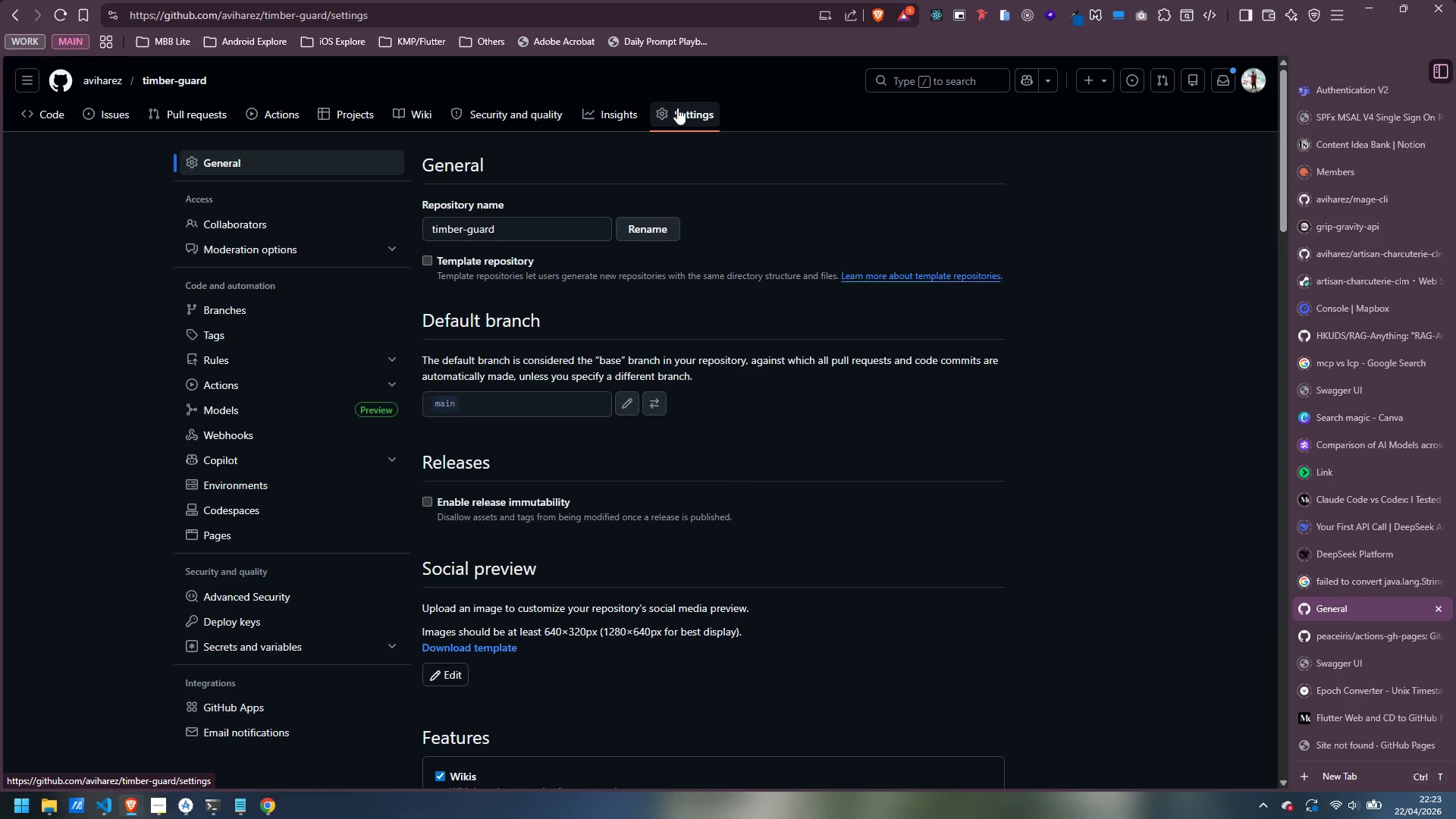 
left_click([243, 541])
 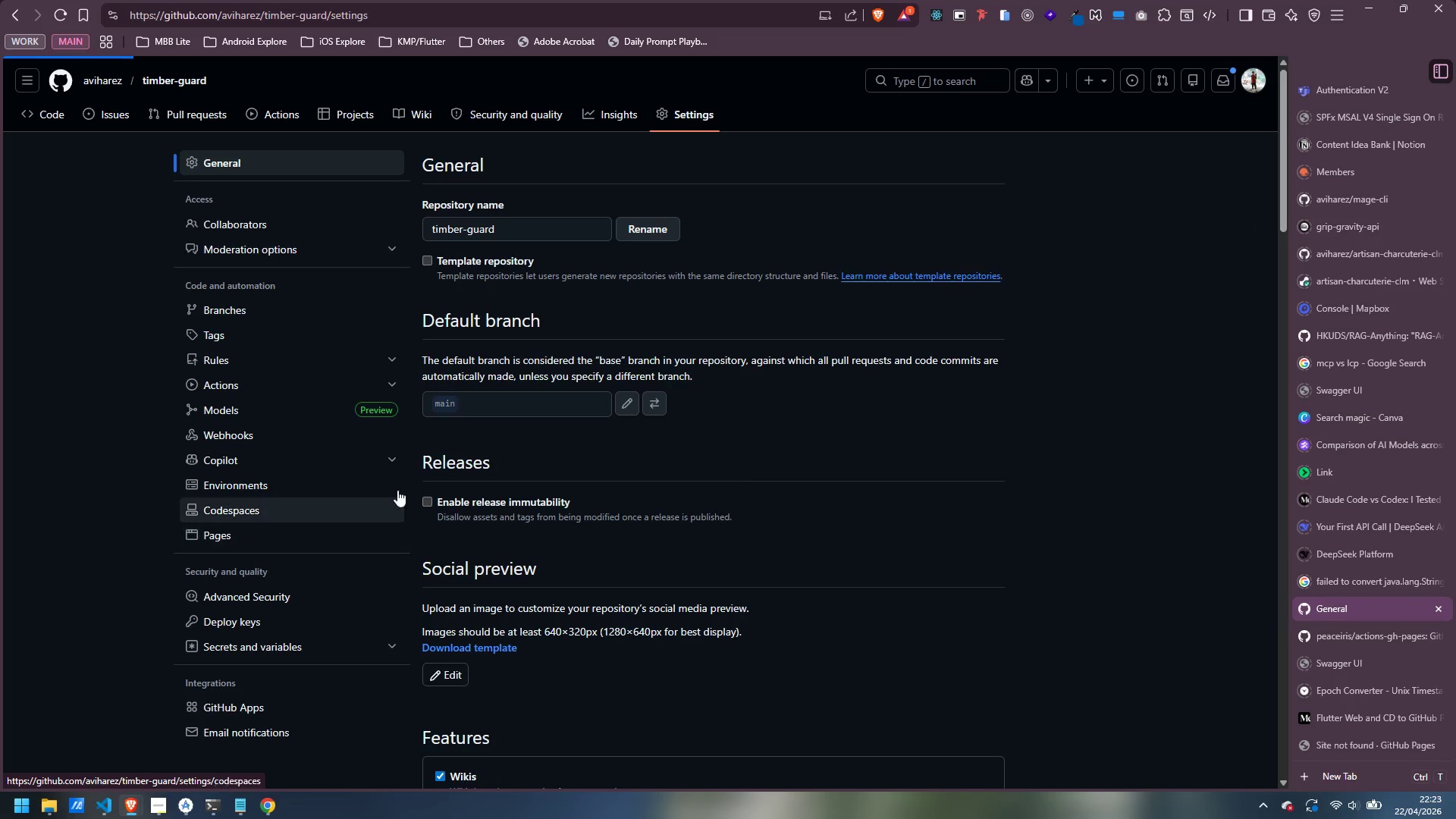 
mouse_move([485, 441])
 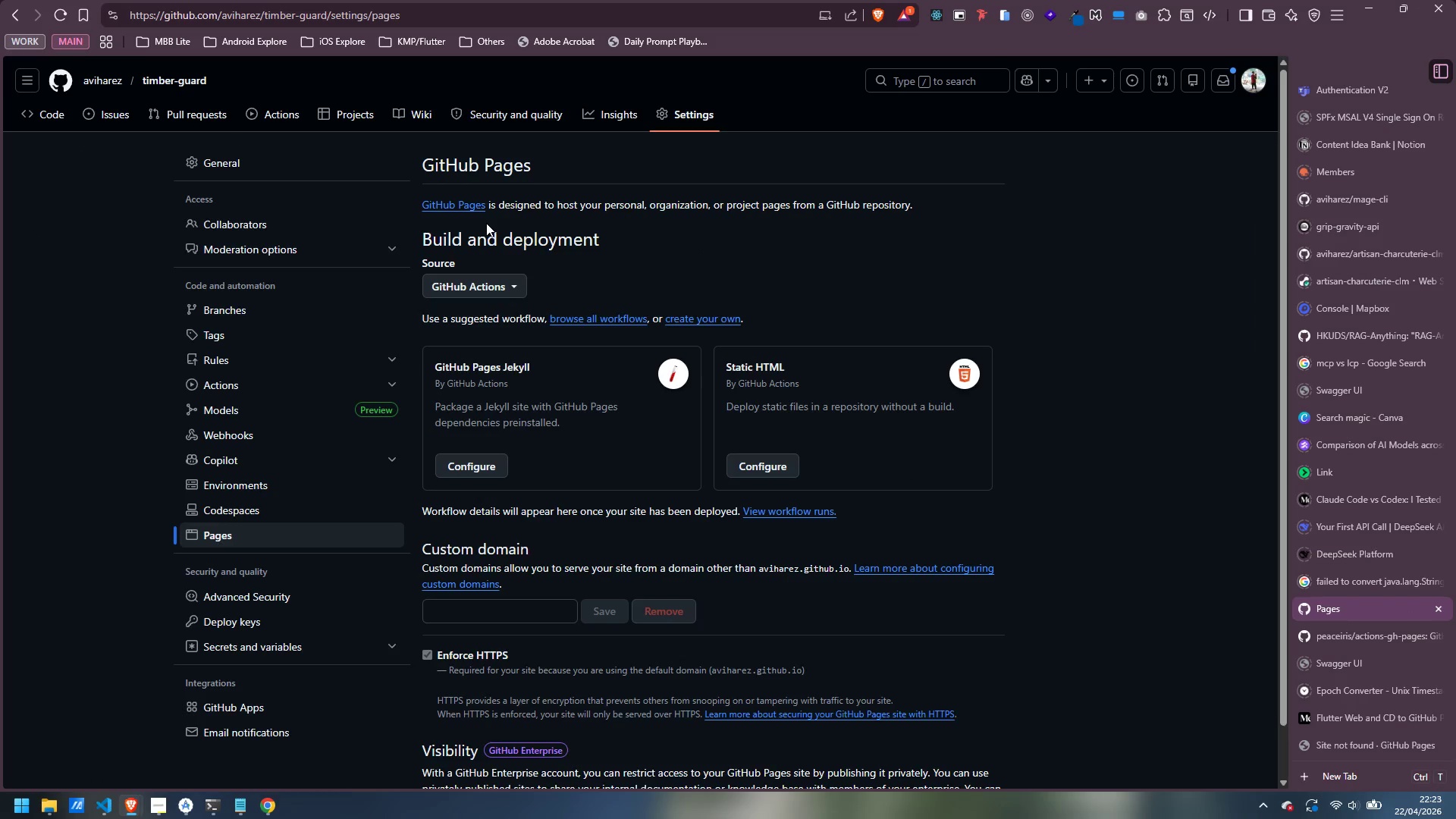 
left_click([475, 287])
 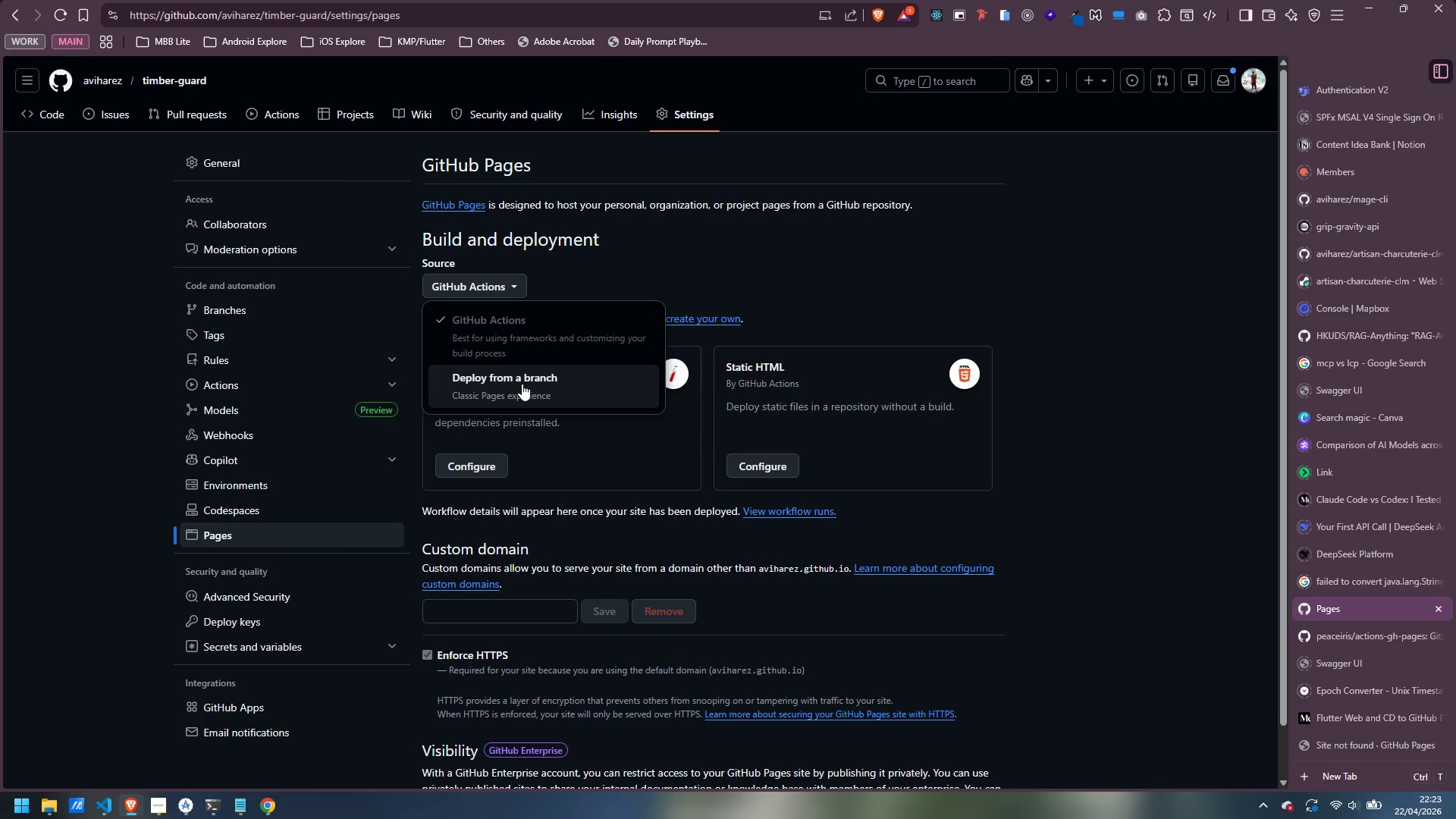 
left_click([522, 384])
 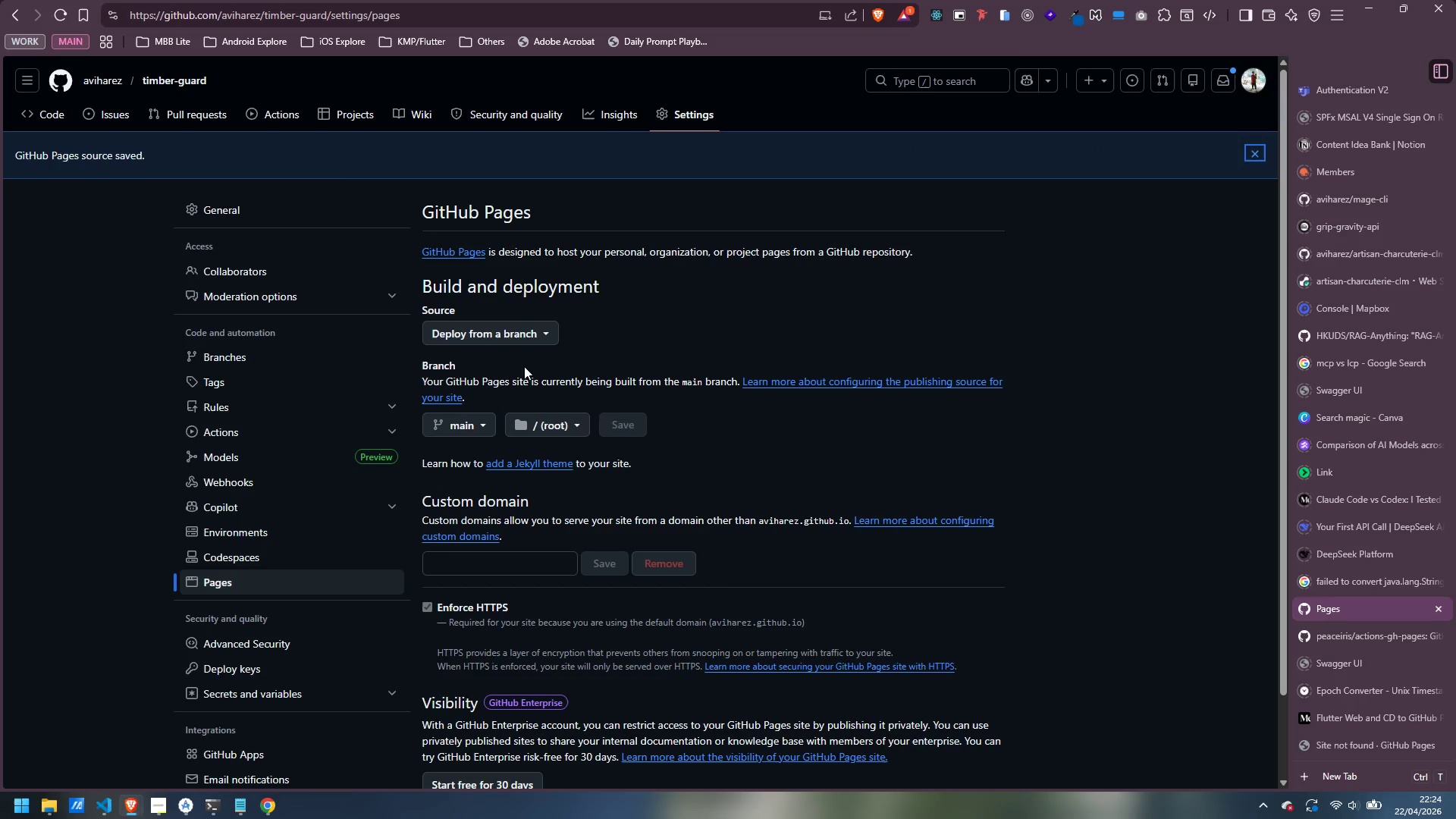 
left_click([480, 429])
 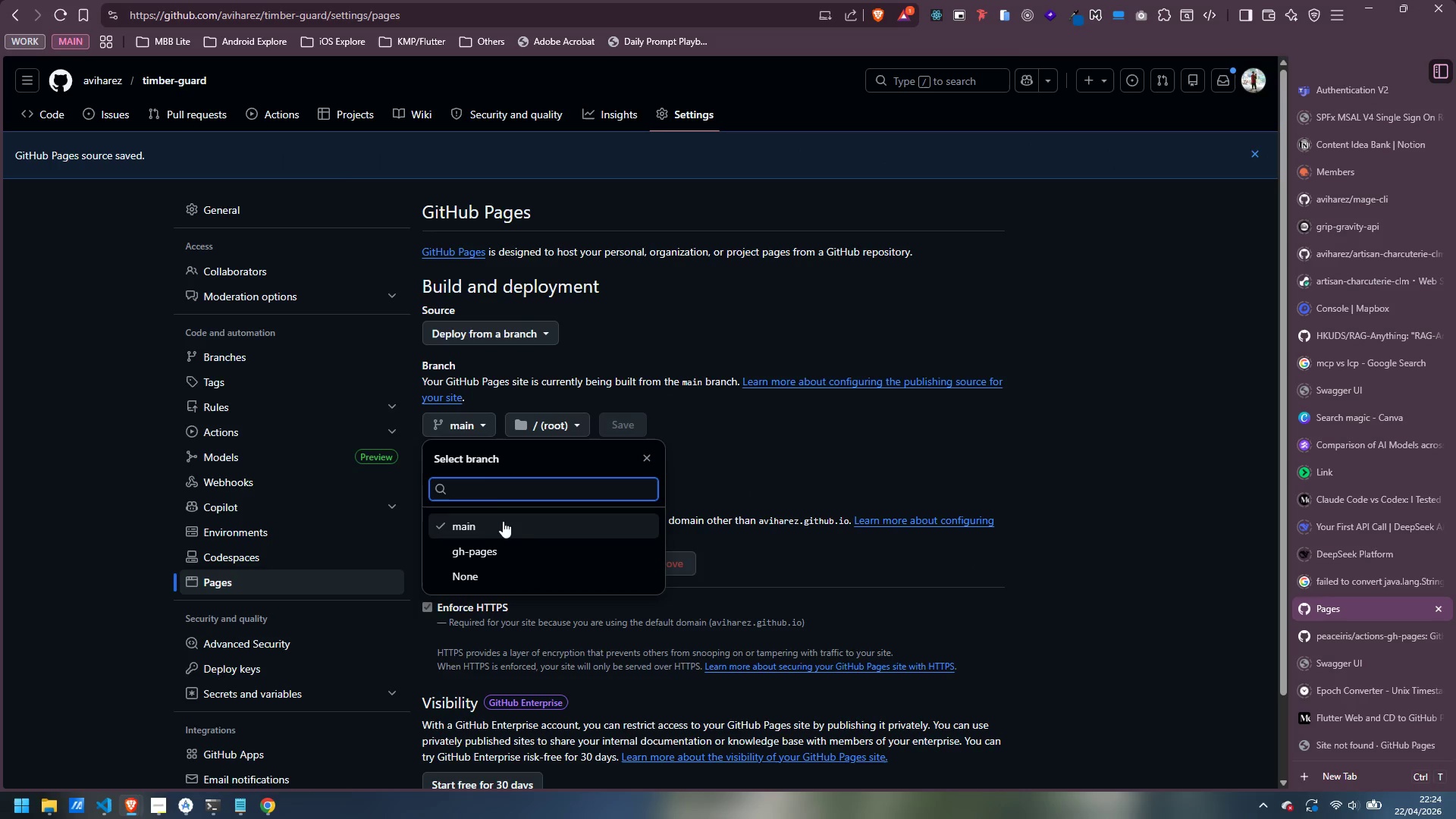 
left_click([497, 545])
 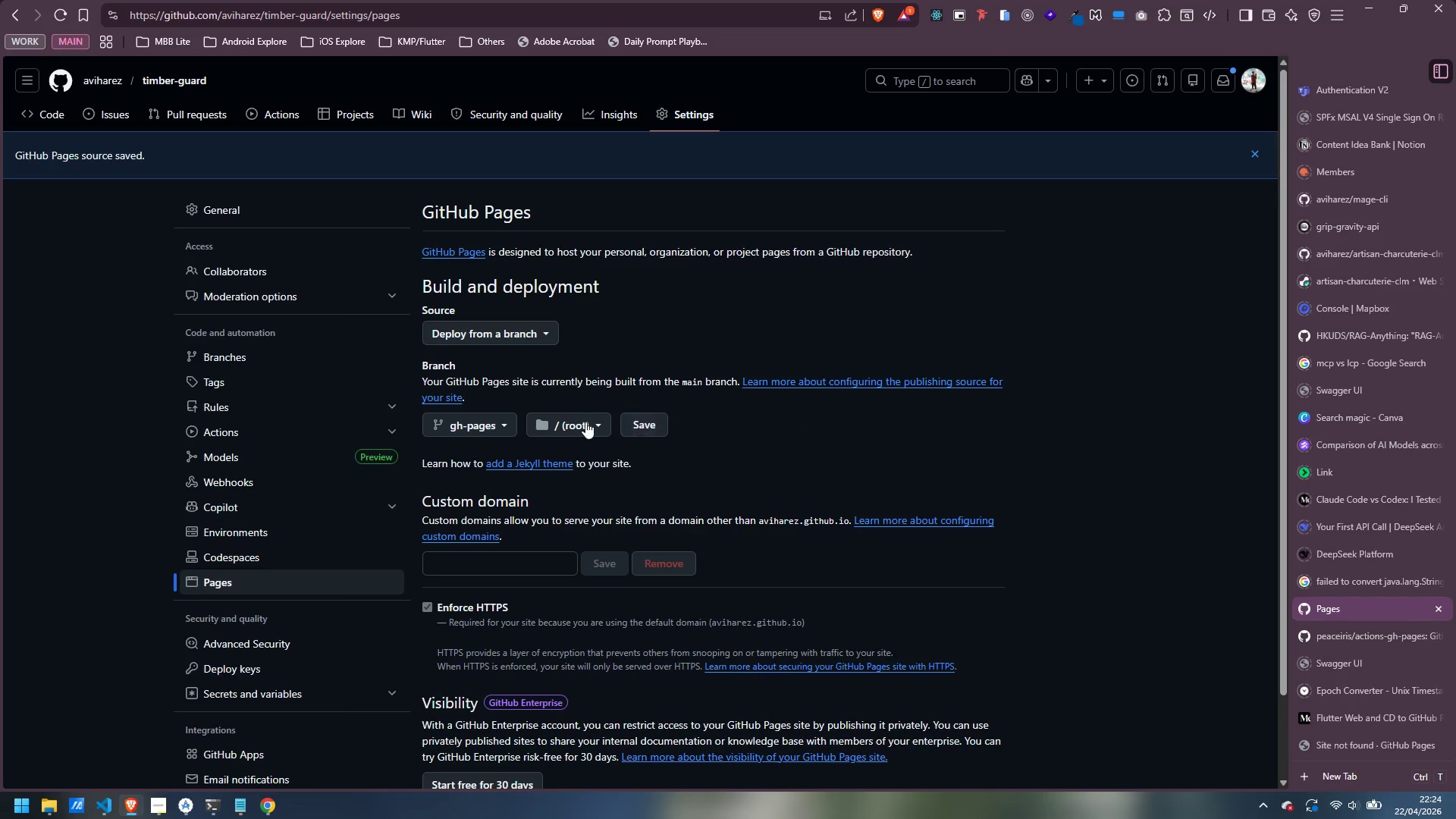 
left_click([655, 426])
 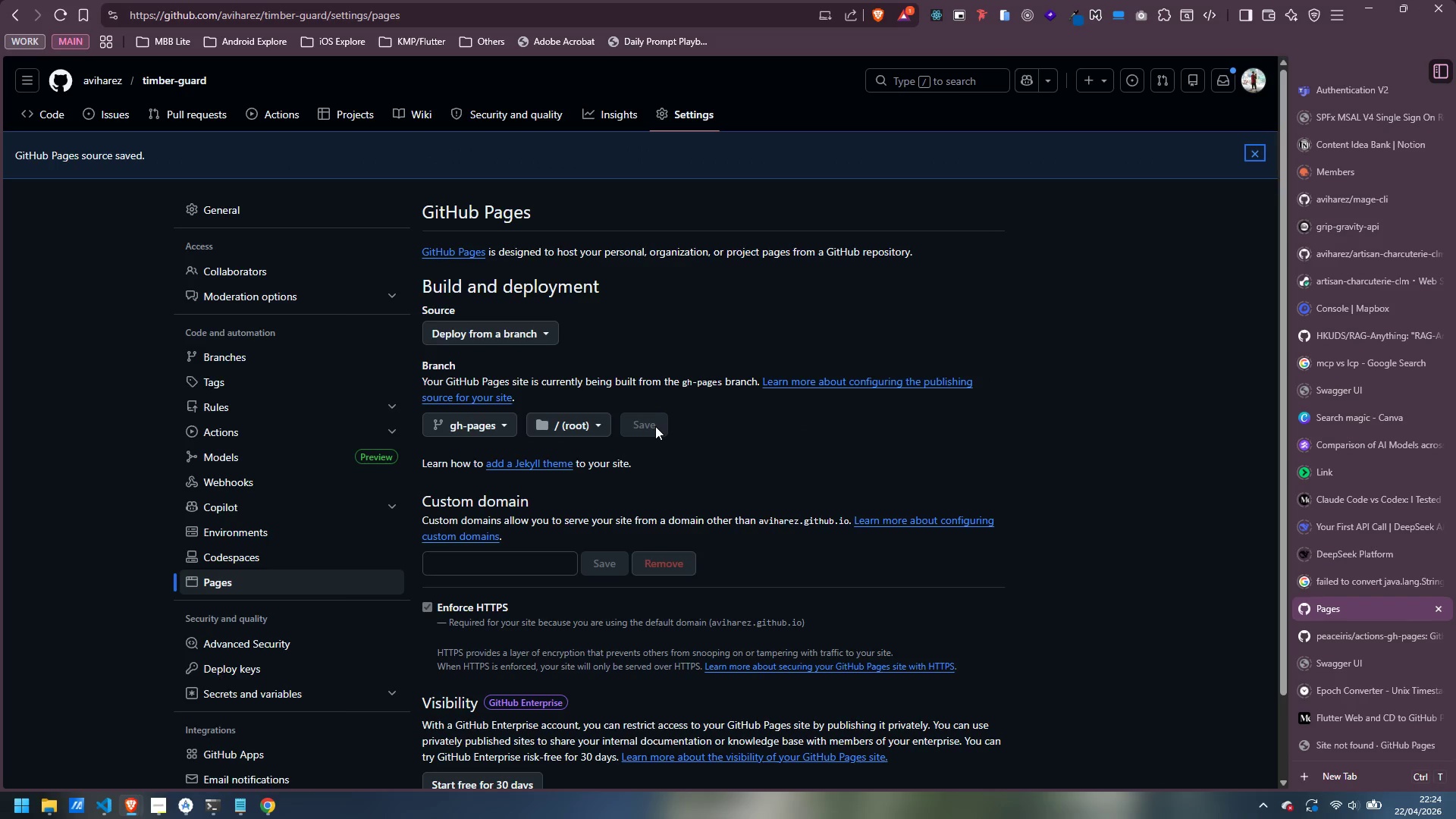 
wait(8.69)
 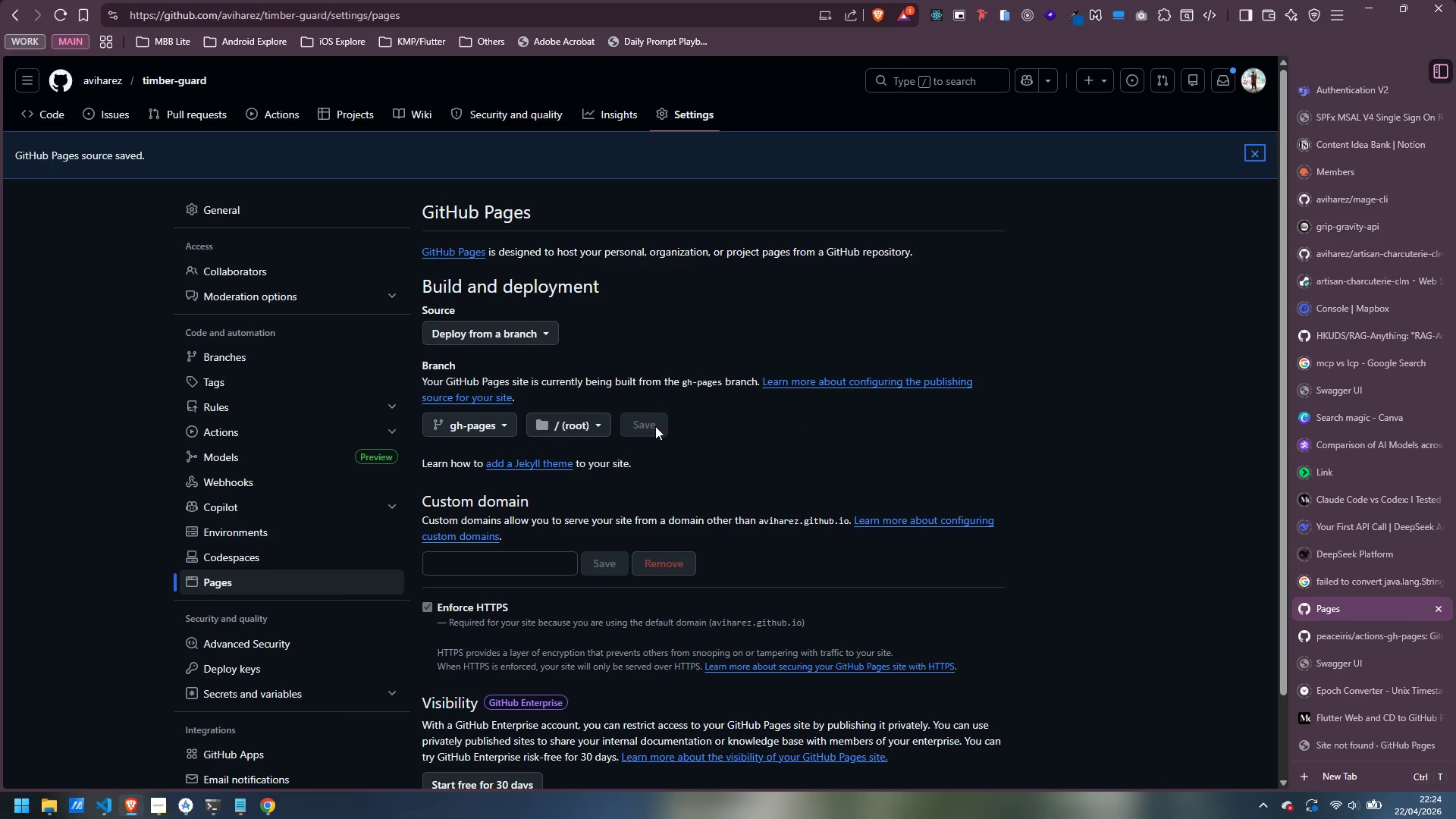 
left_click([1257, 149])
 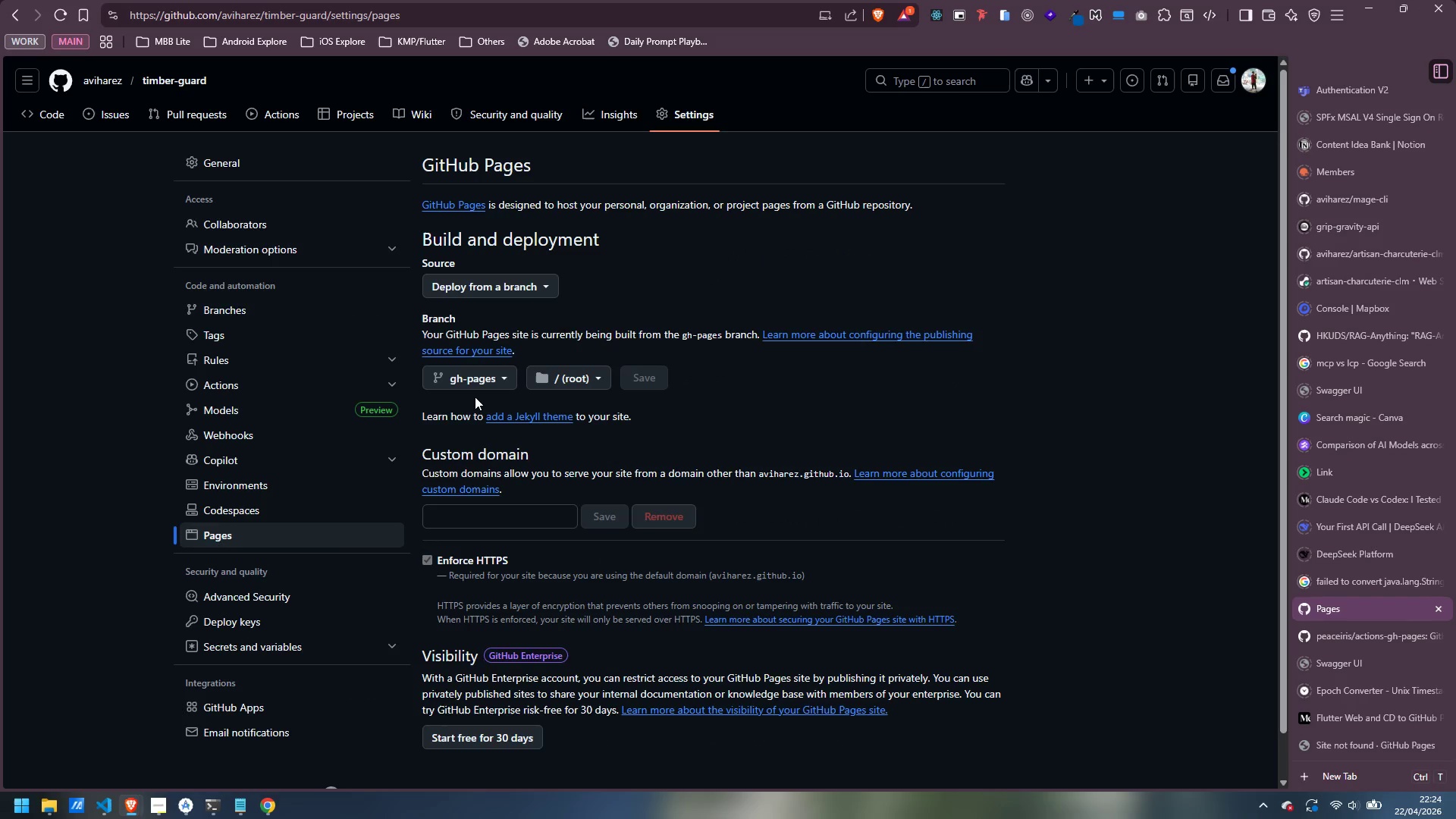 
left_click([37, 111])
 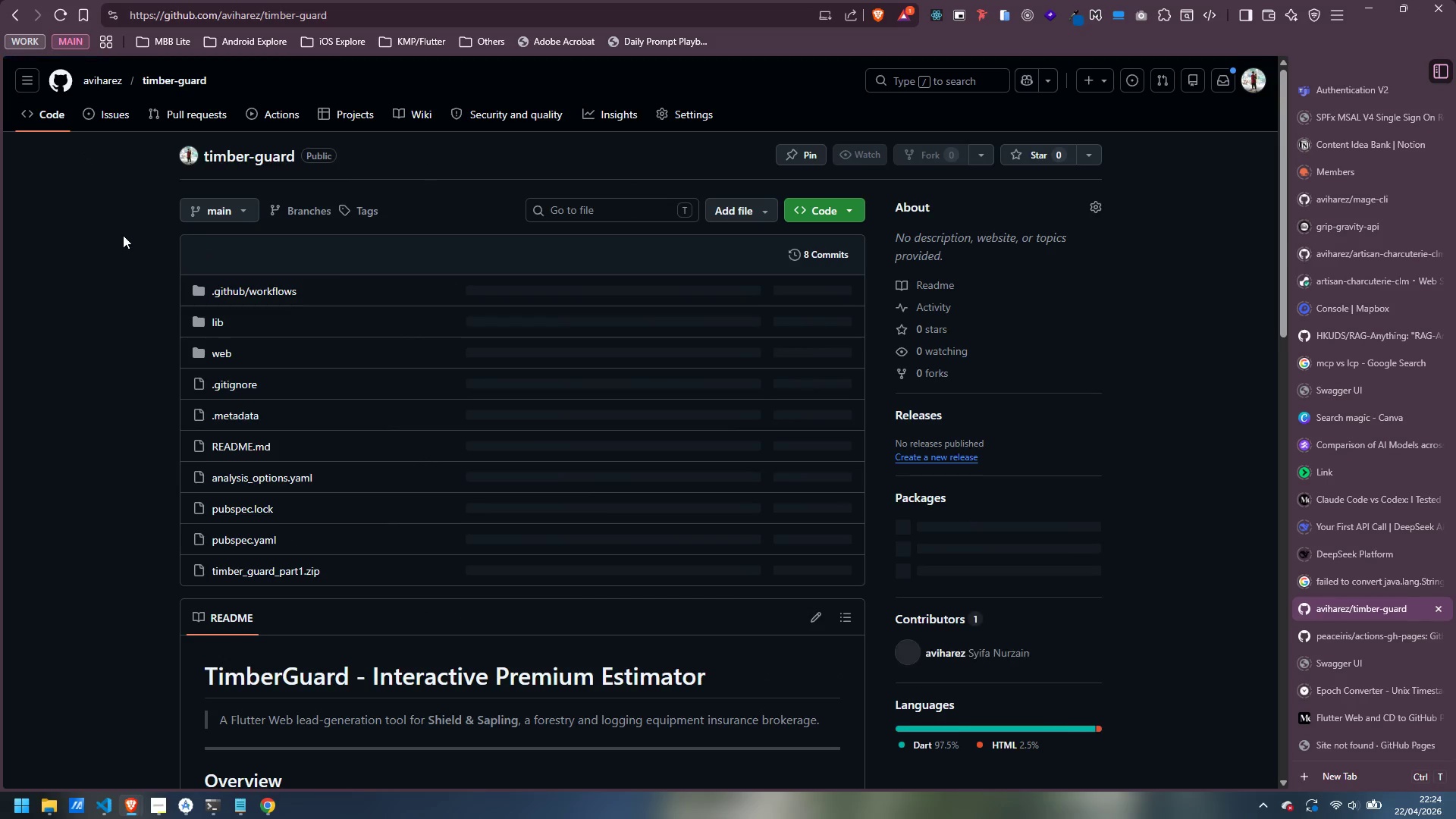 
left_click([223, 206])
 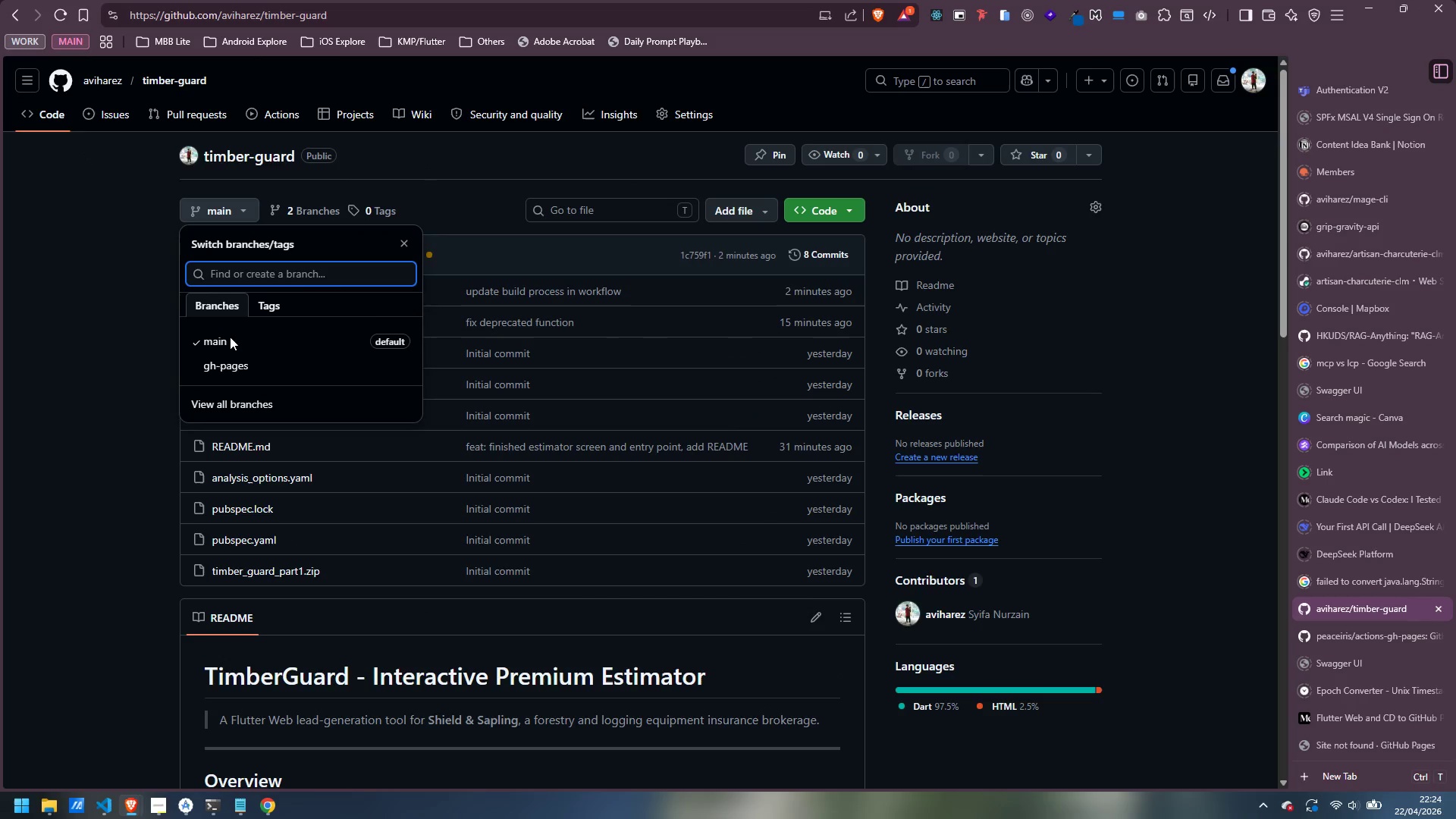 
left_click([228, 369])
 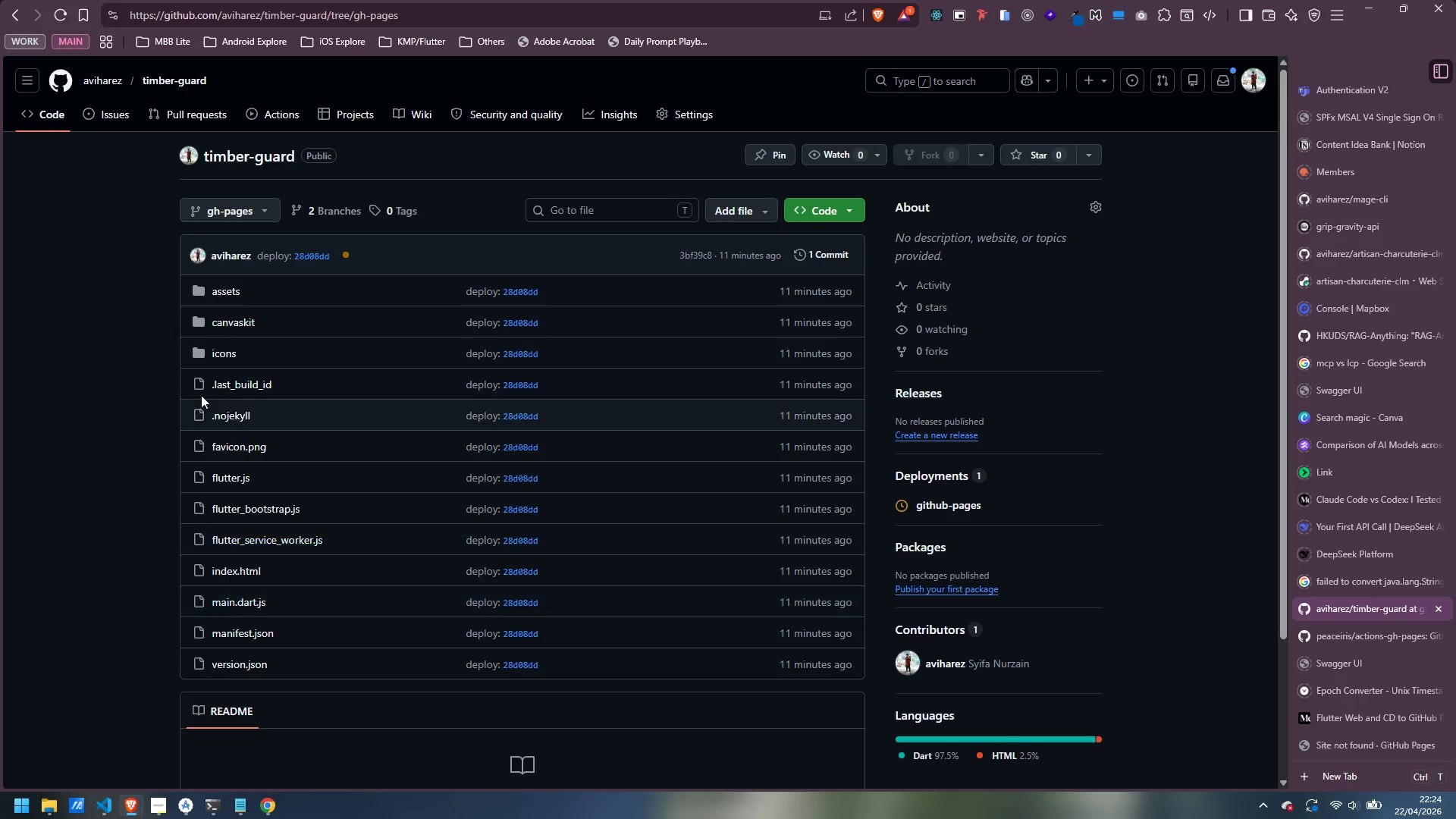 
wait(8.22)
 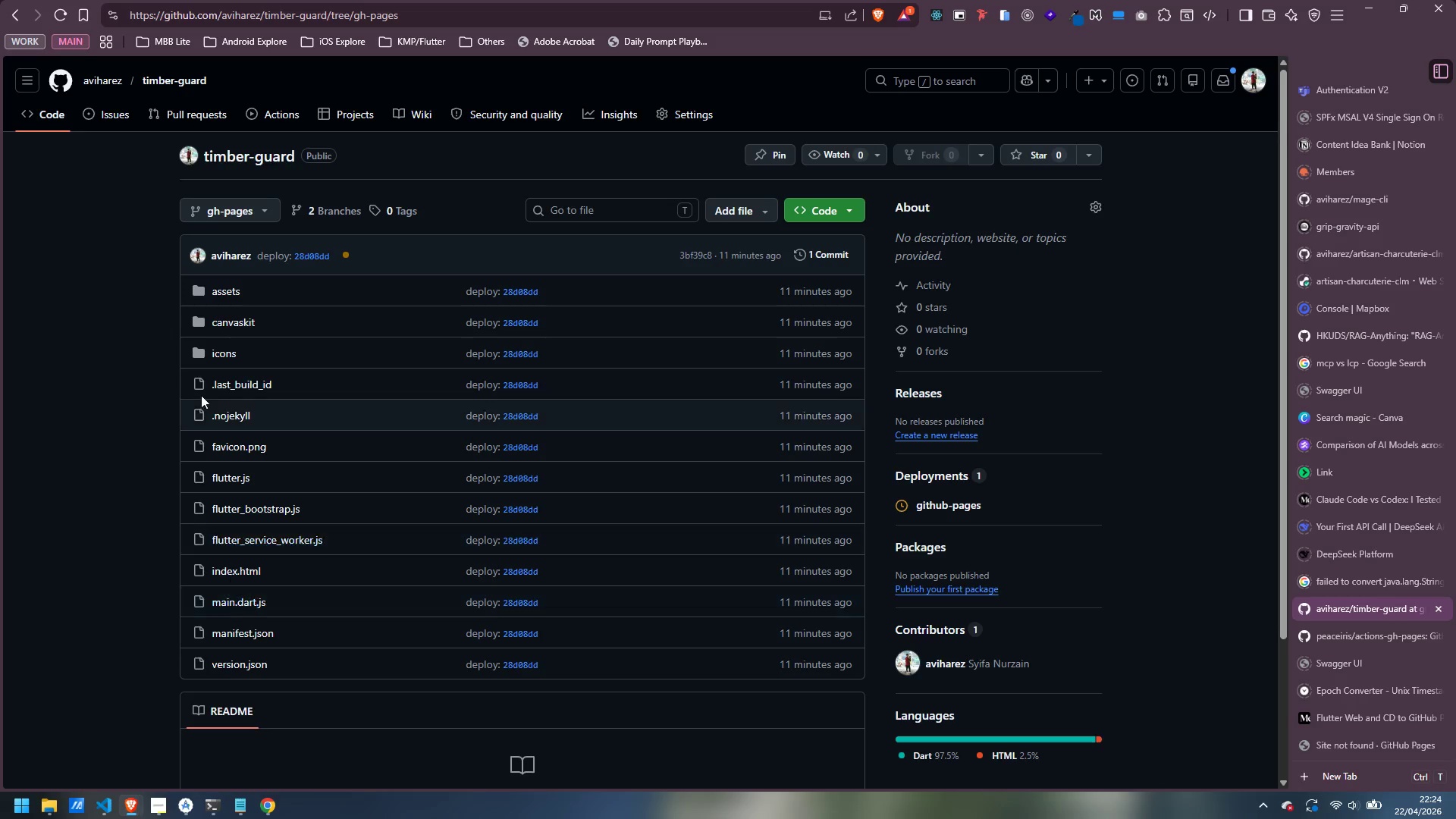 
scroll: coordinate [792, 460], scroll_direction: down, amount: 2.0
 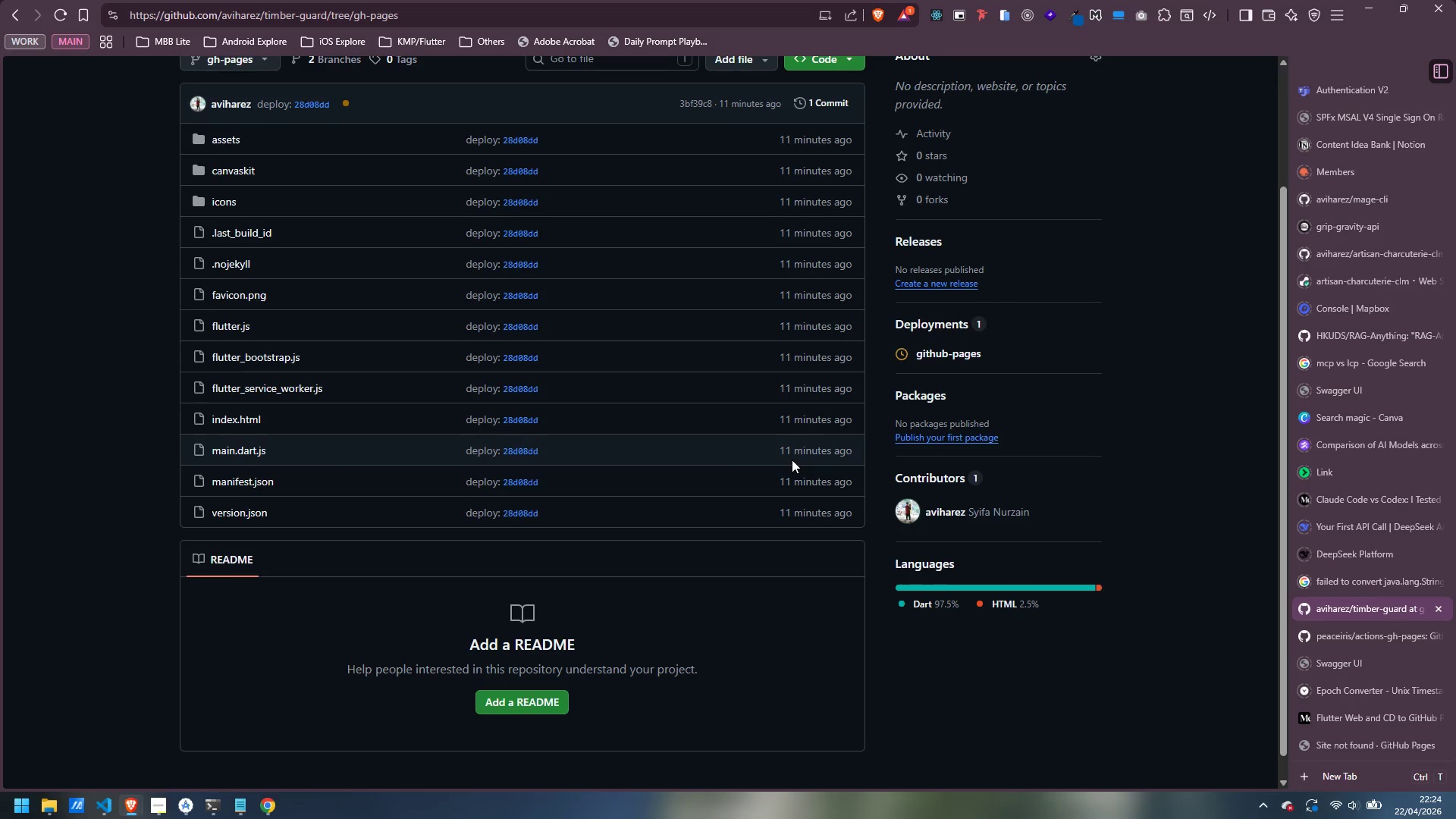 
scroll: coordinate [792, 460], scroll_direction: up, amount: 6.0
 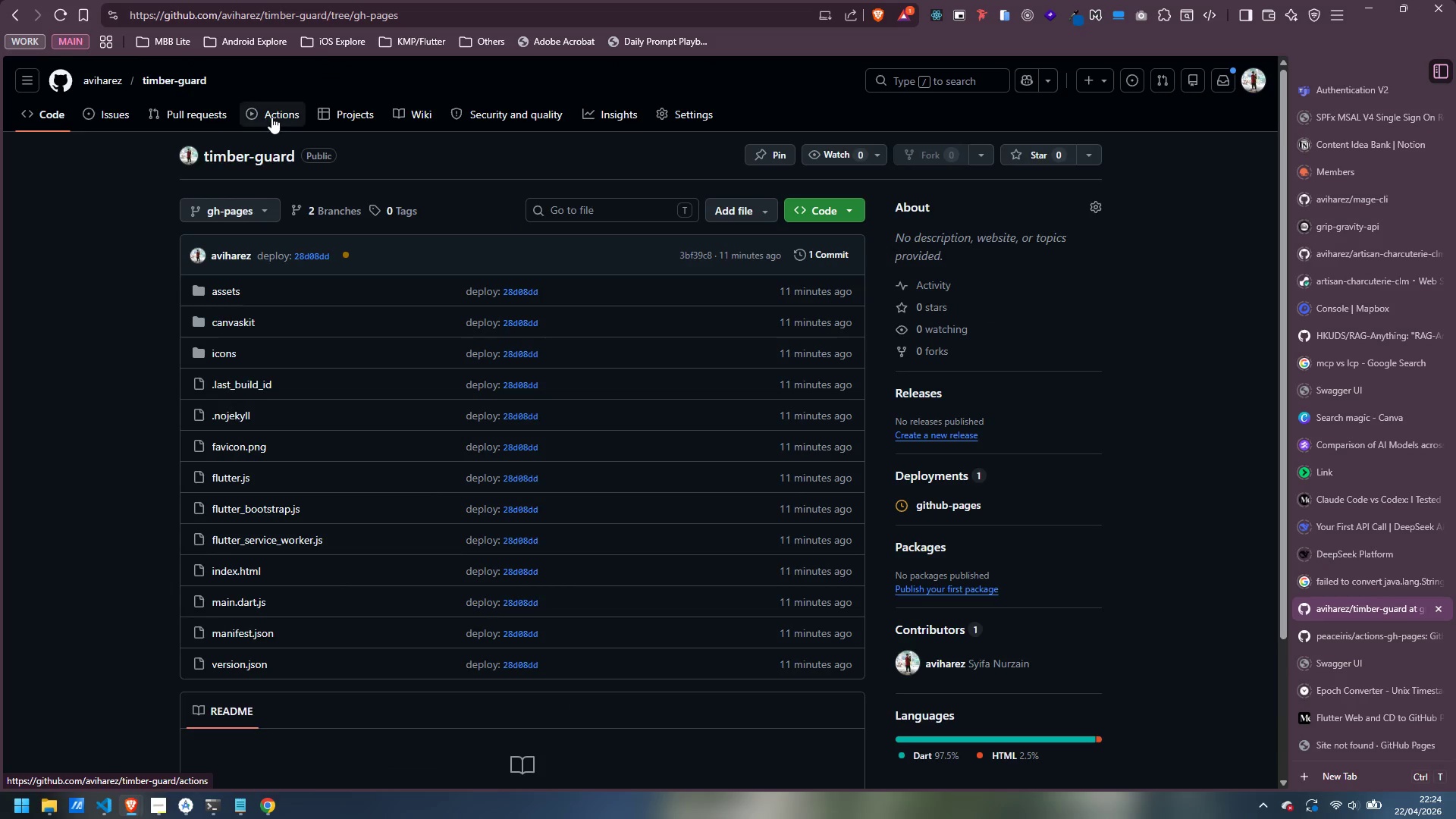 
left_click([271, 117])
 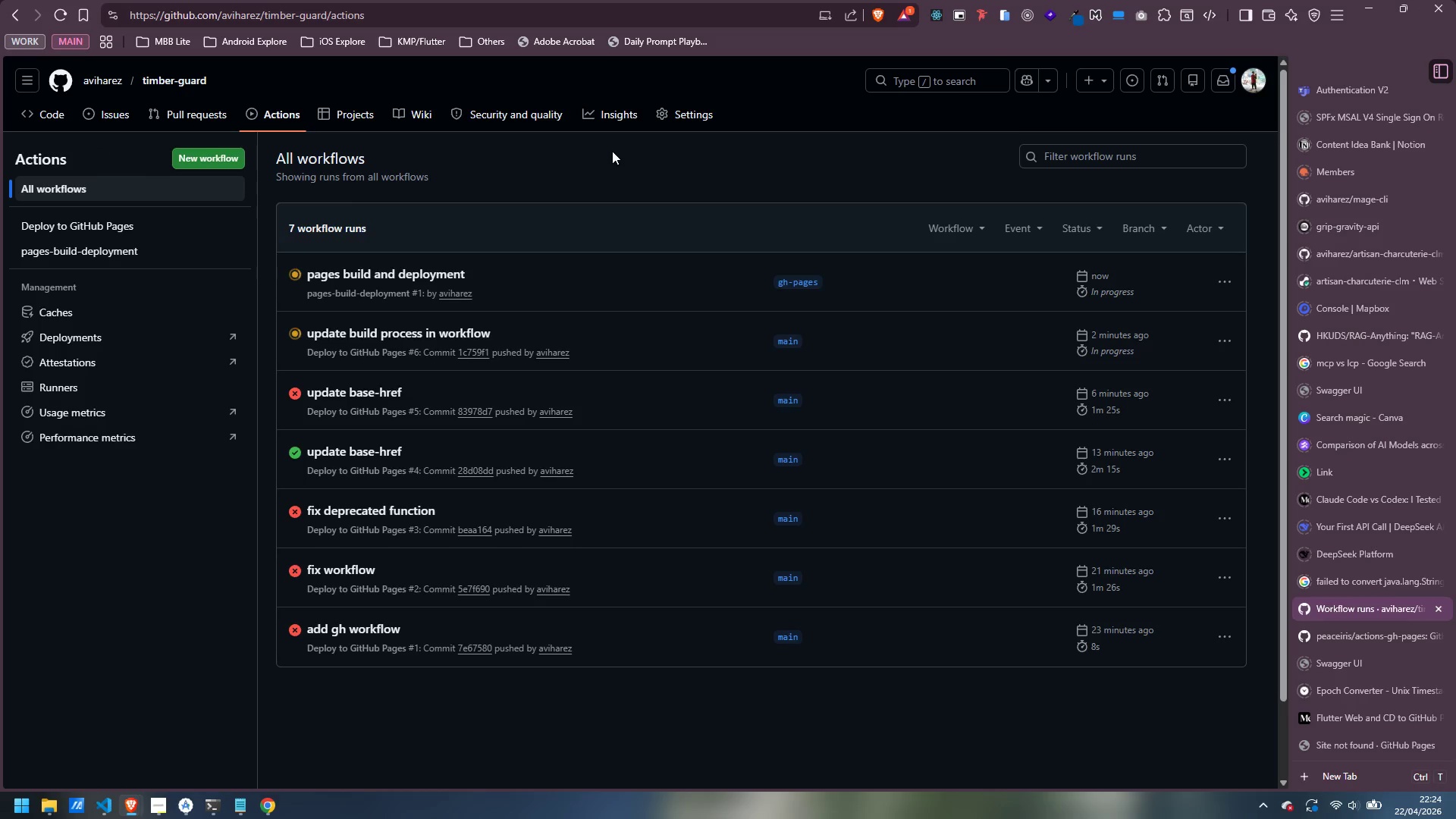 
wait(20.28)
 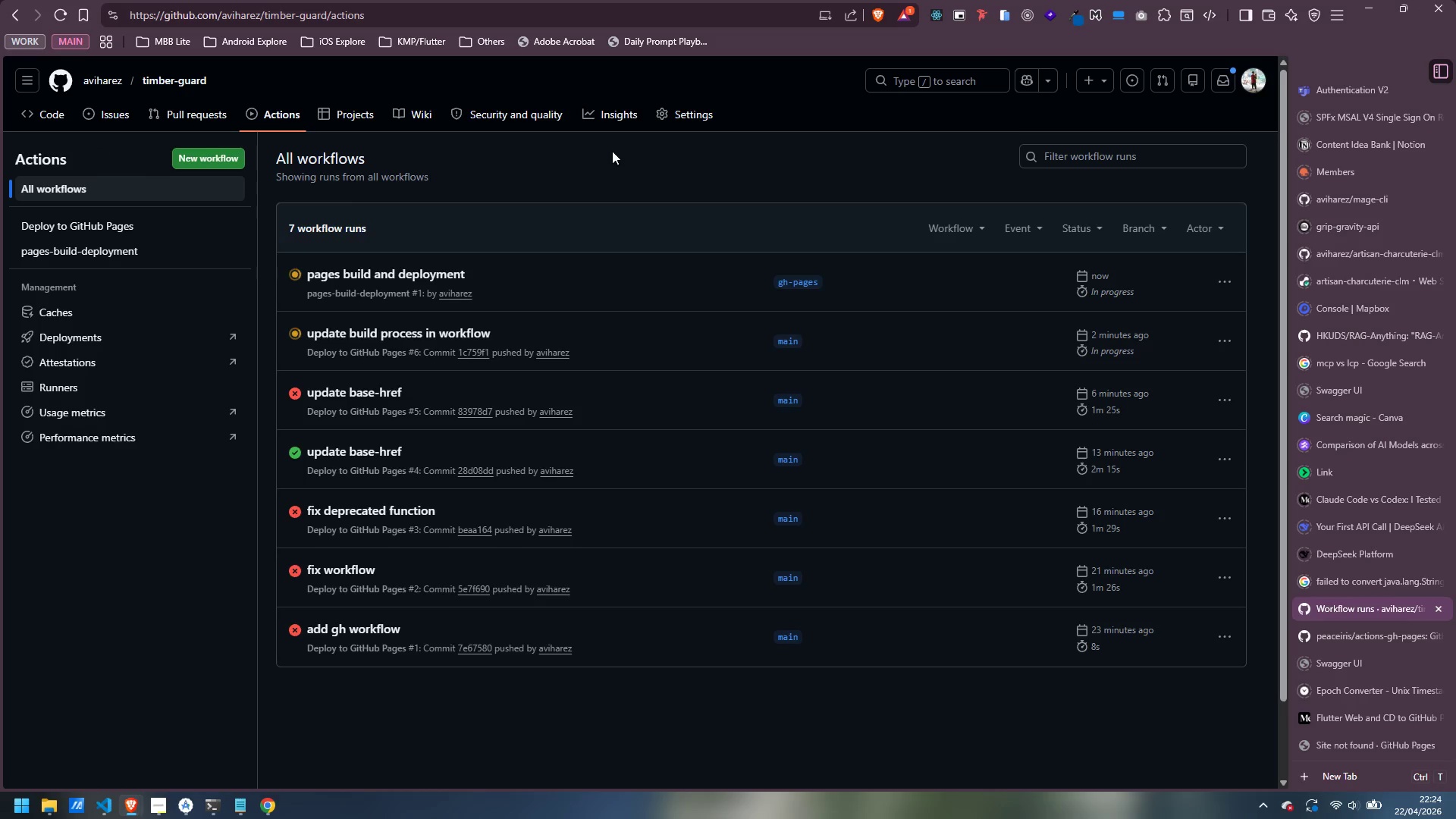 
left_click([372, 336])
 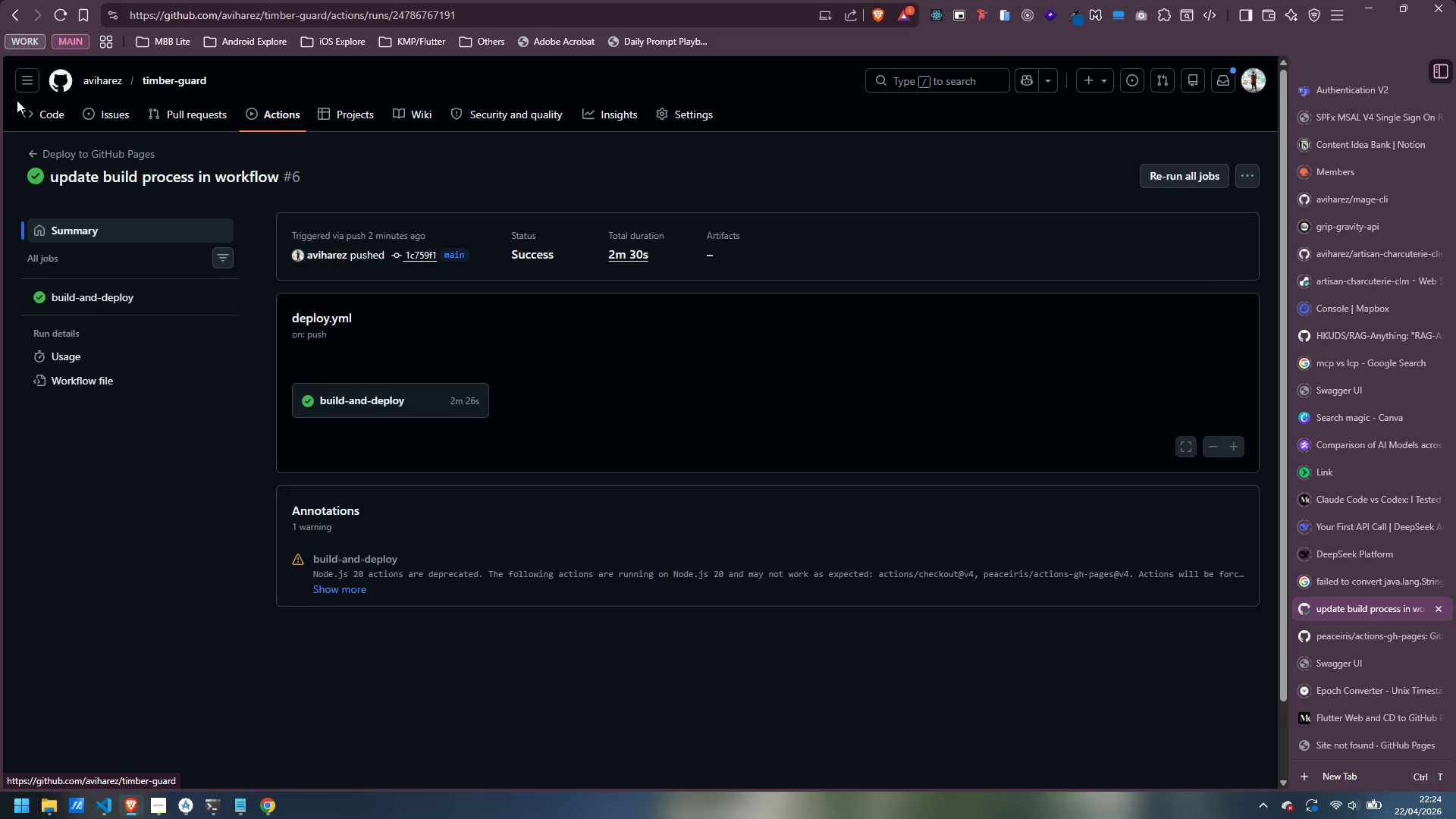 
left_click([37, 146])
 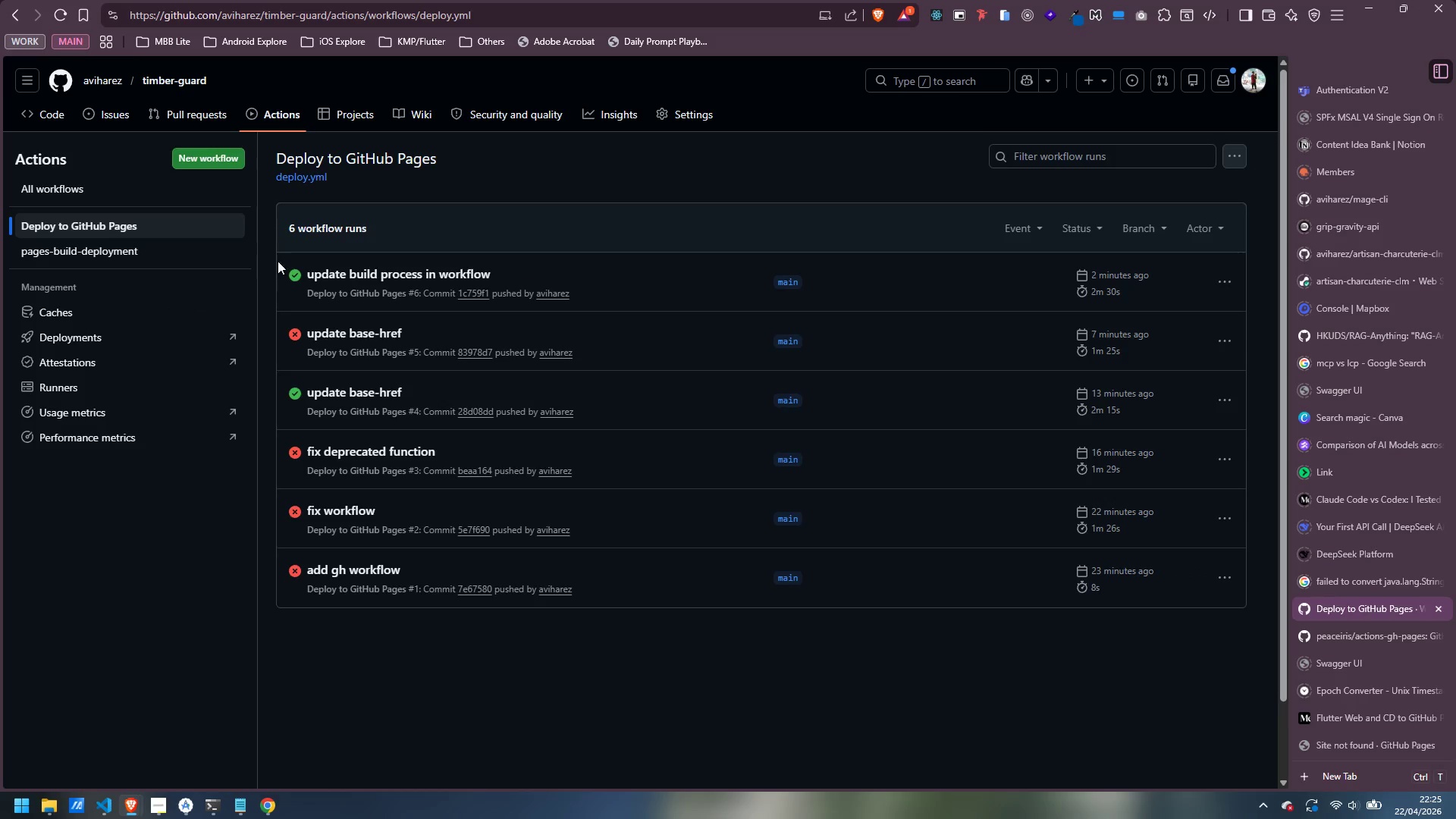 
scroll: coordinate [431, 397], scroll_direction: up, amount: 4.0
 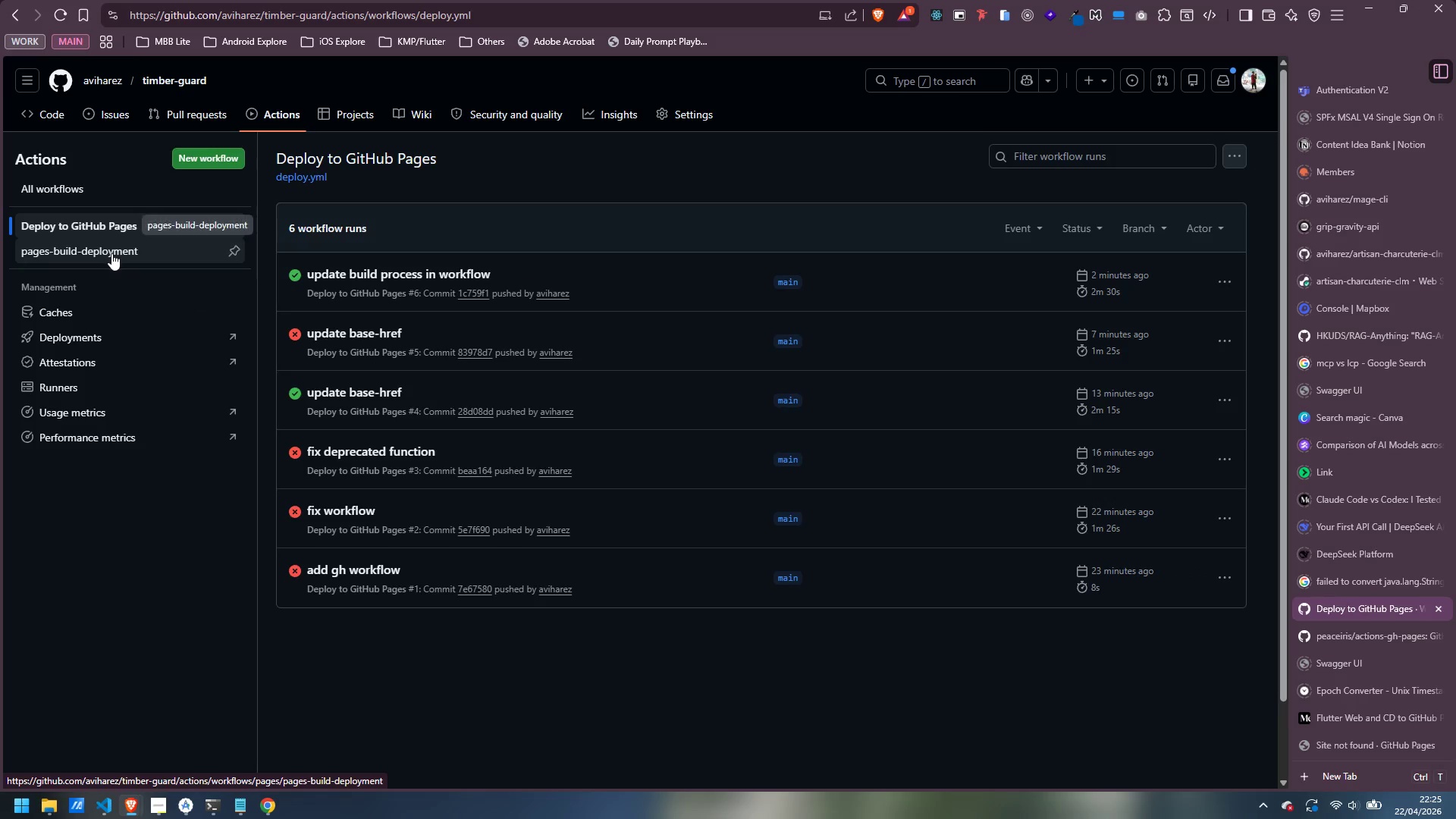 
left_click([111, 253])
 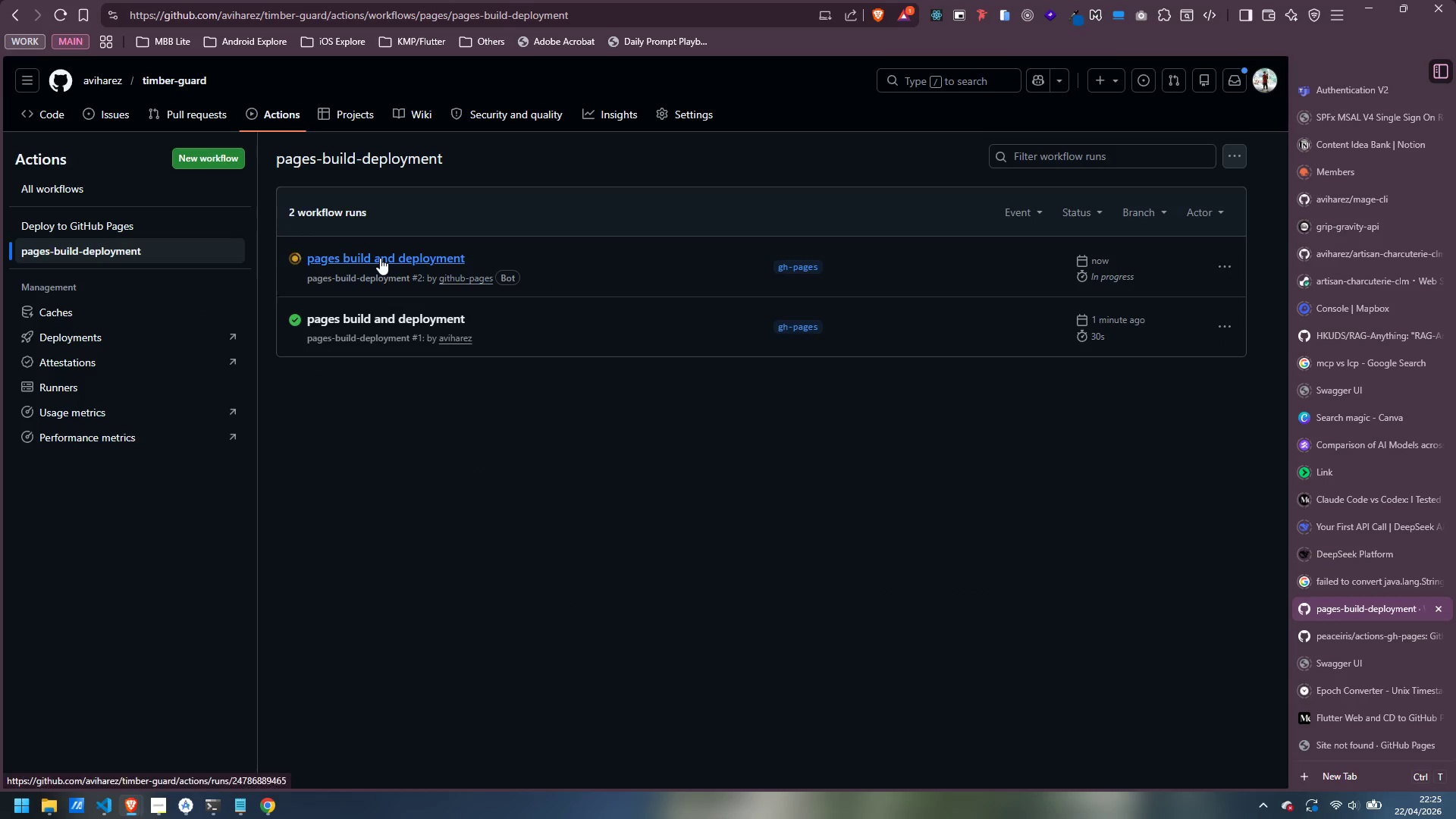 
left_click([380, 258])
 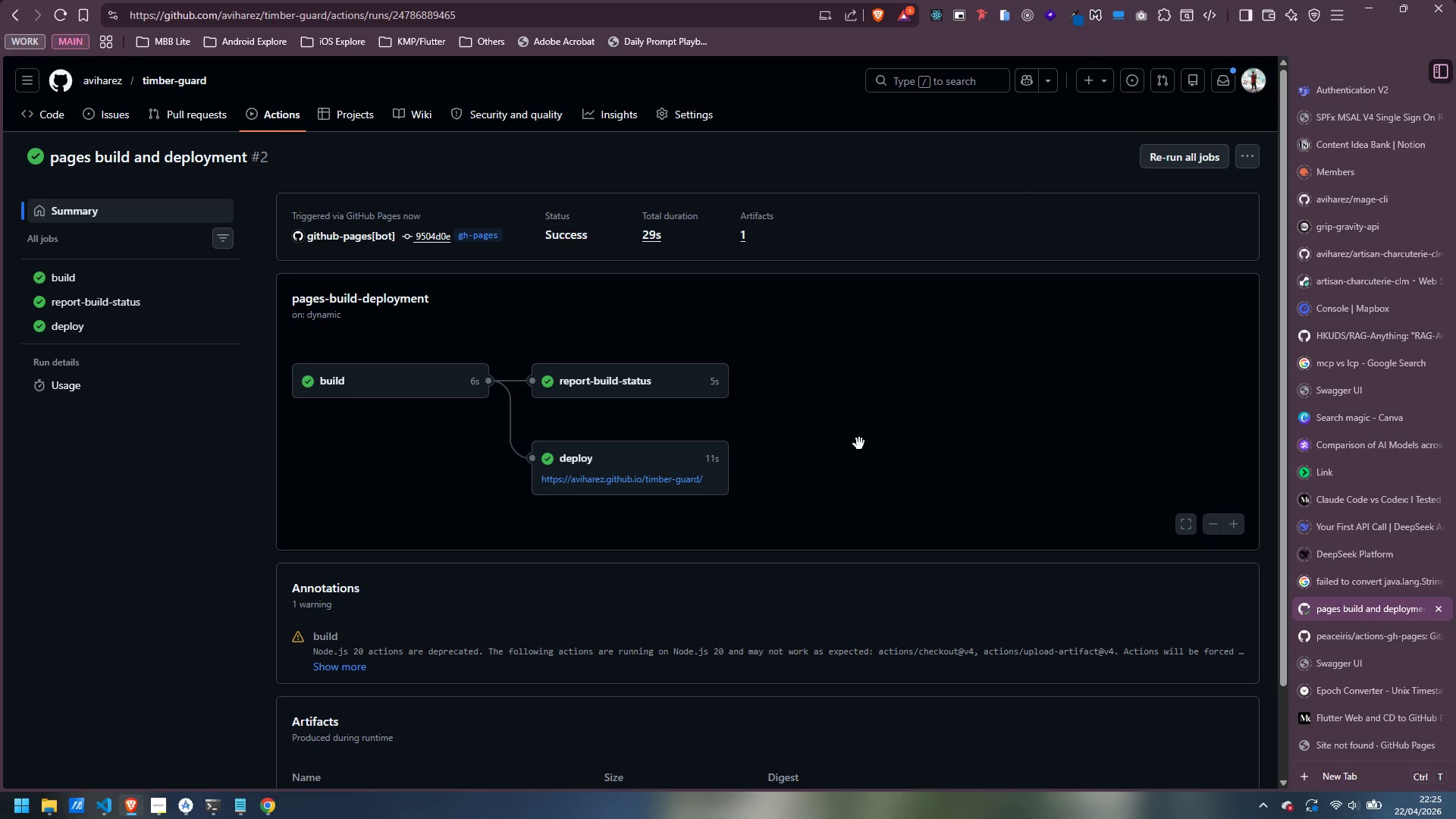 
wait(6.19)
 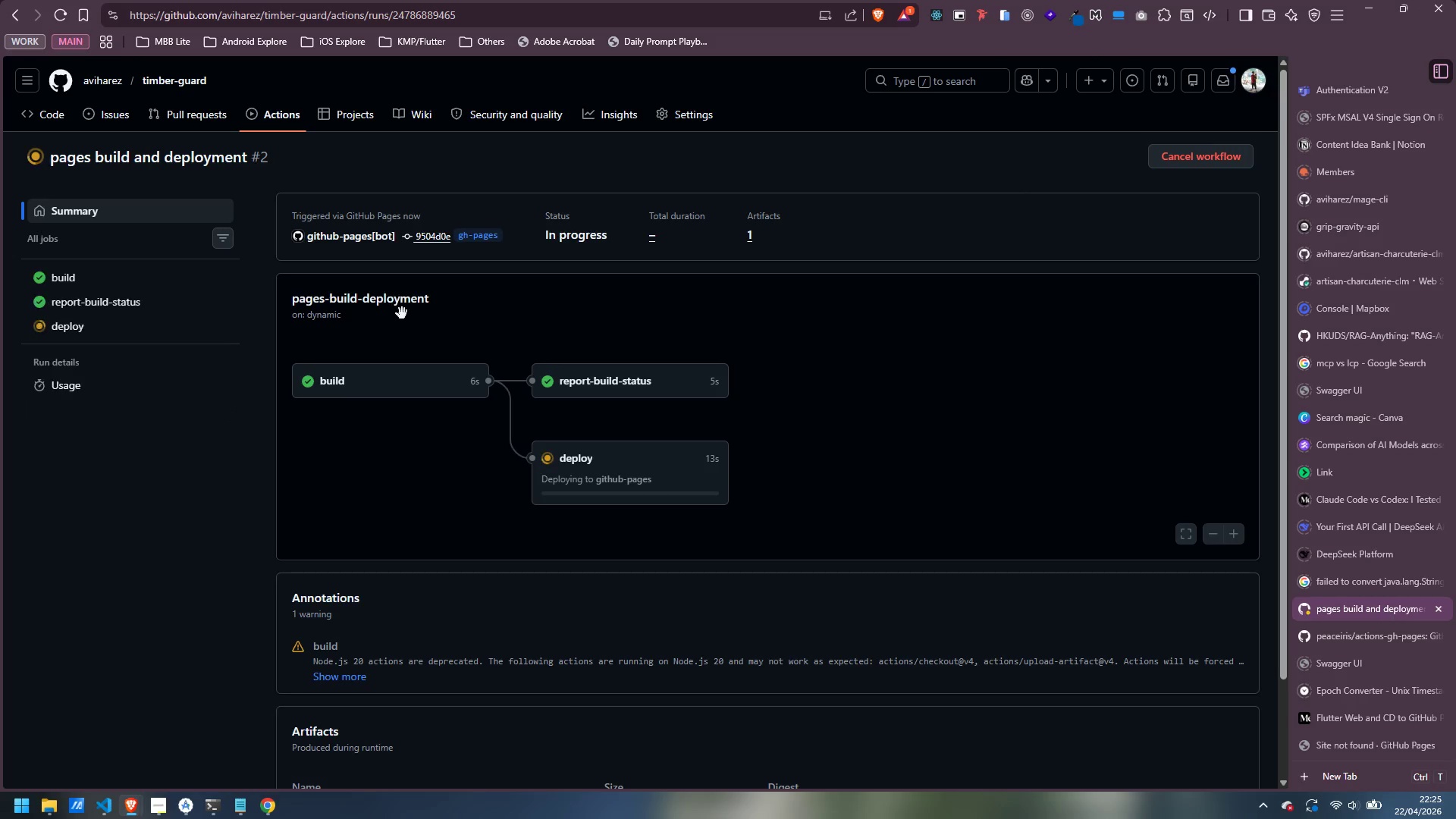 
left_click([668, 476])
 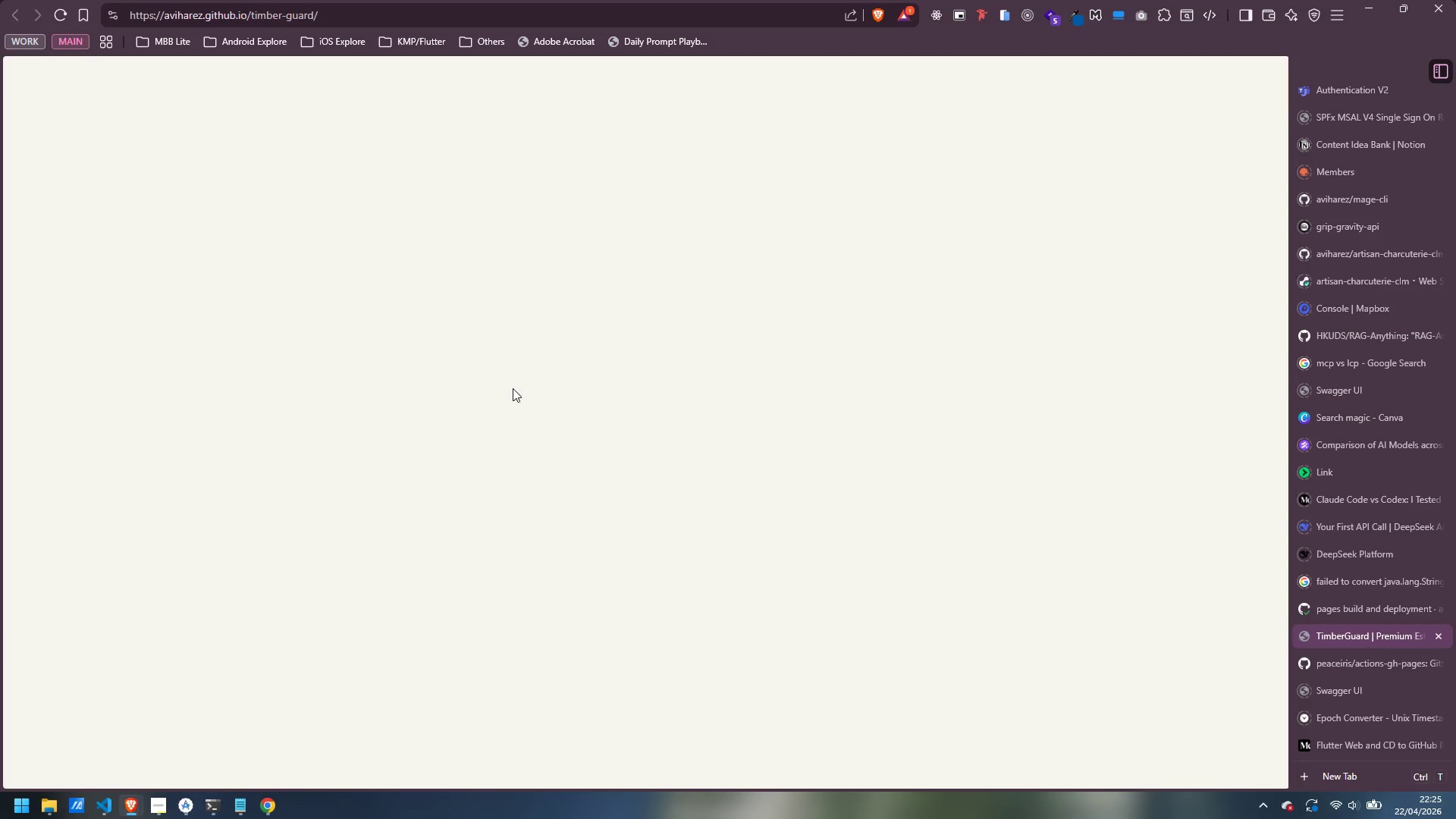 
wait(11.73)
 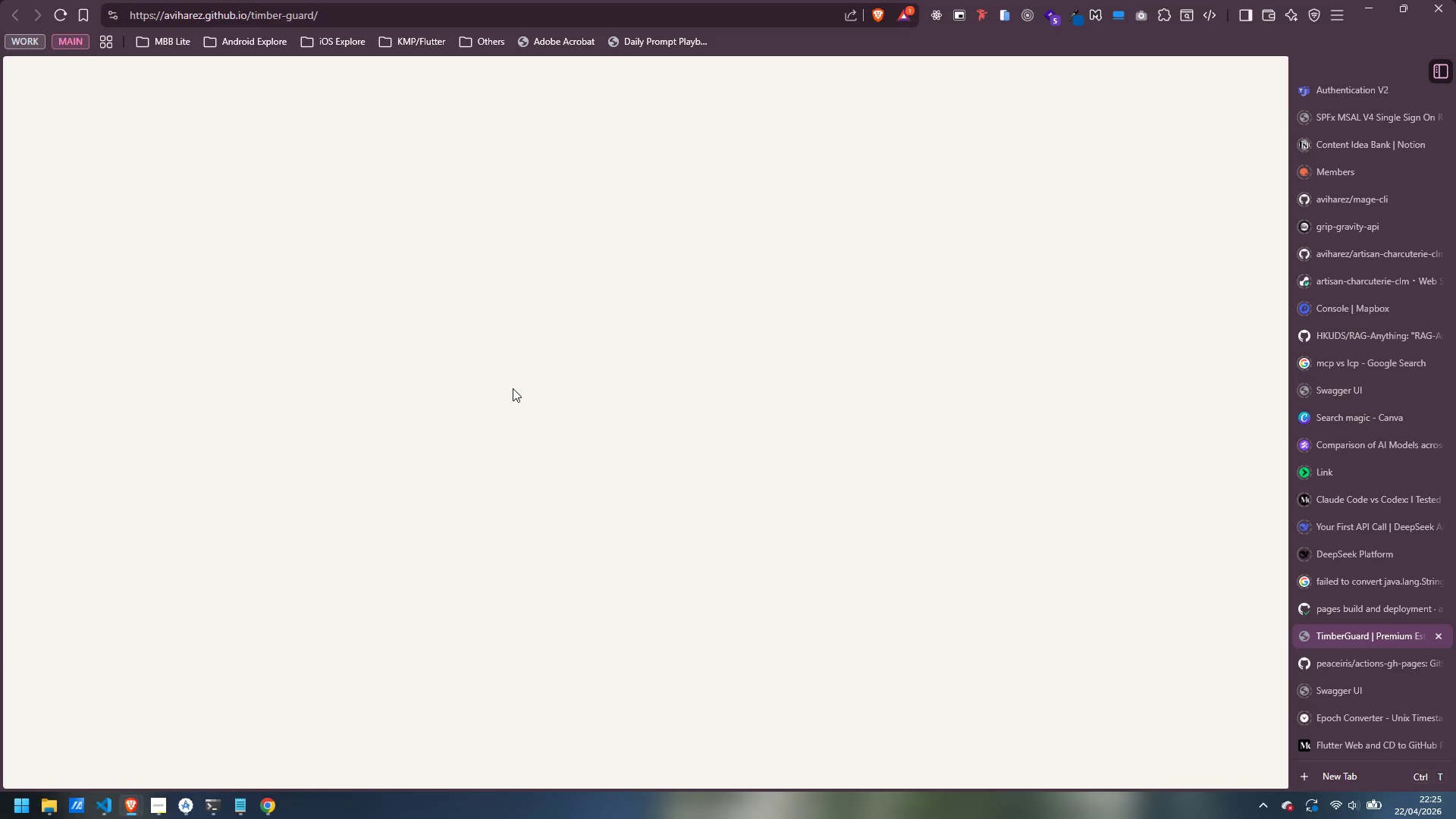 
left_click([62, 14])
 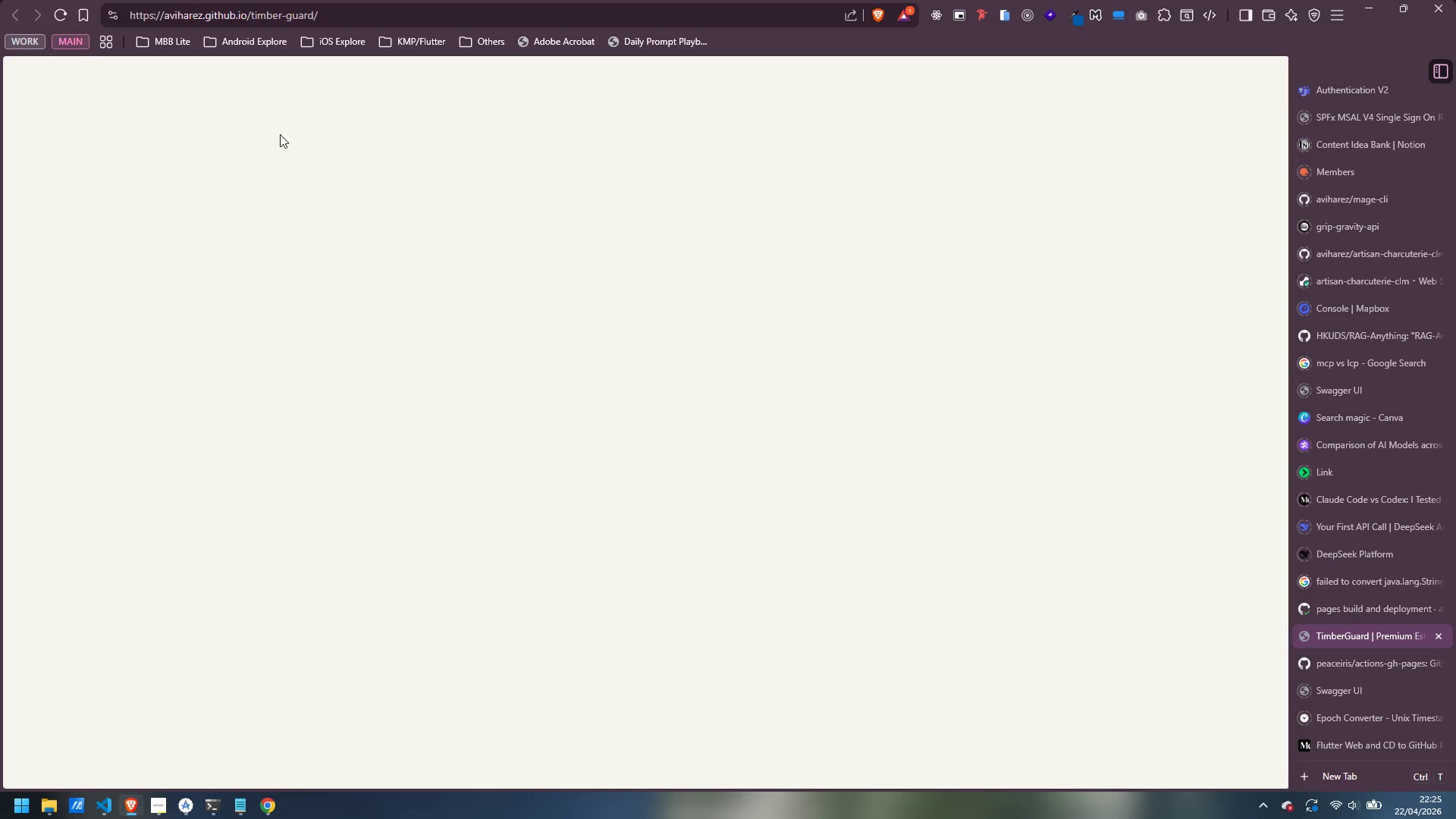 
left_click([63, 10])
 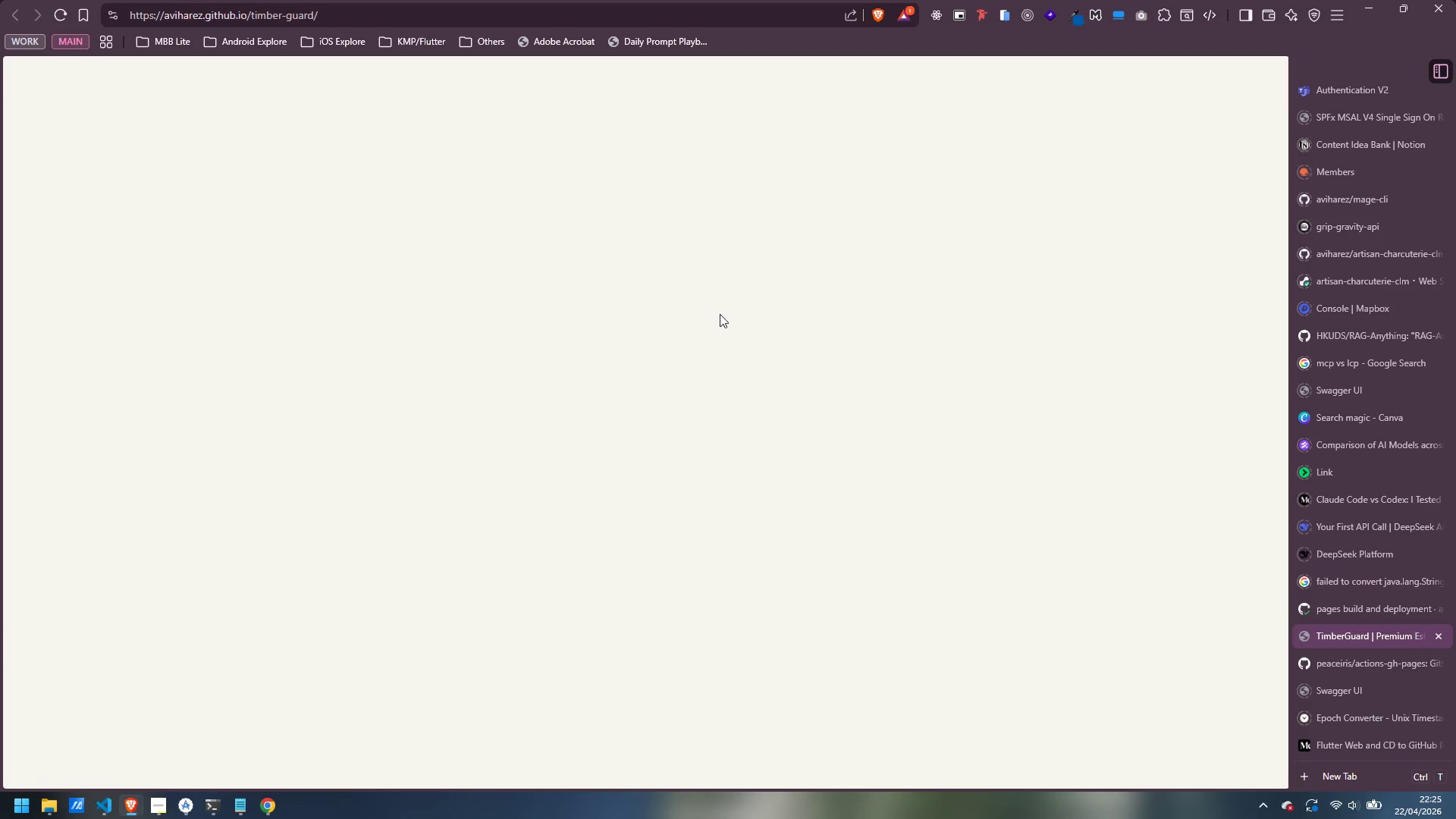 
right_click([763, 337])
 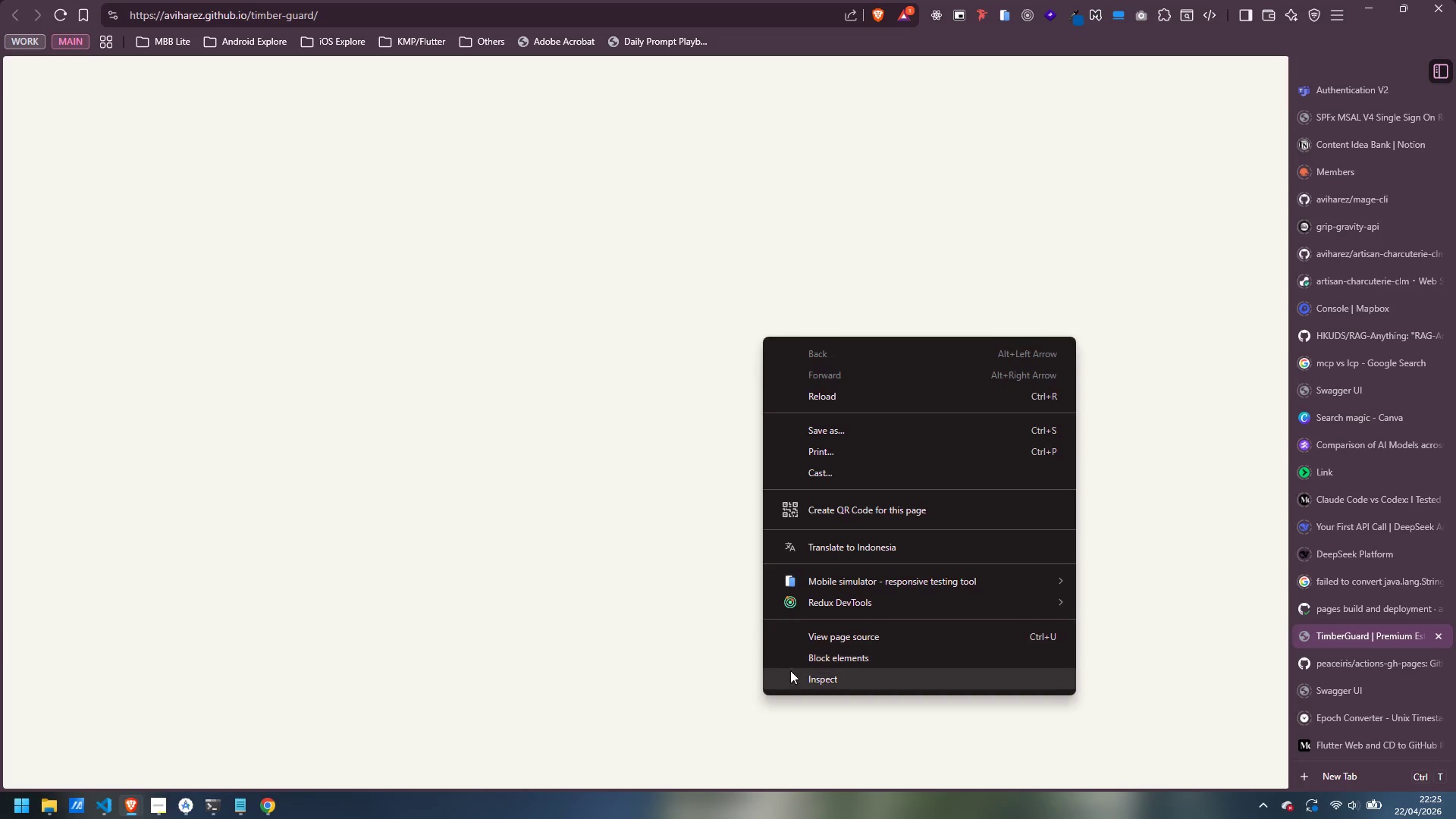 
left_click([792, 673])
 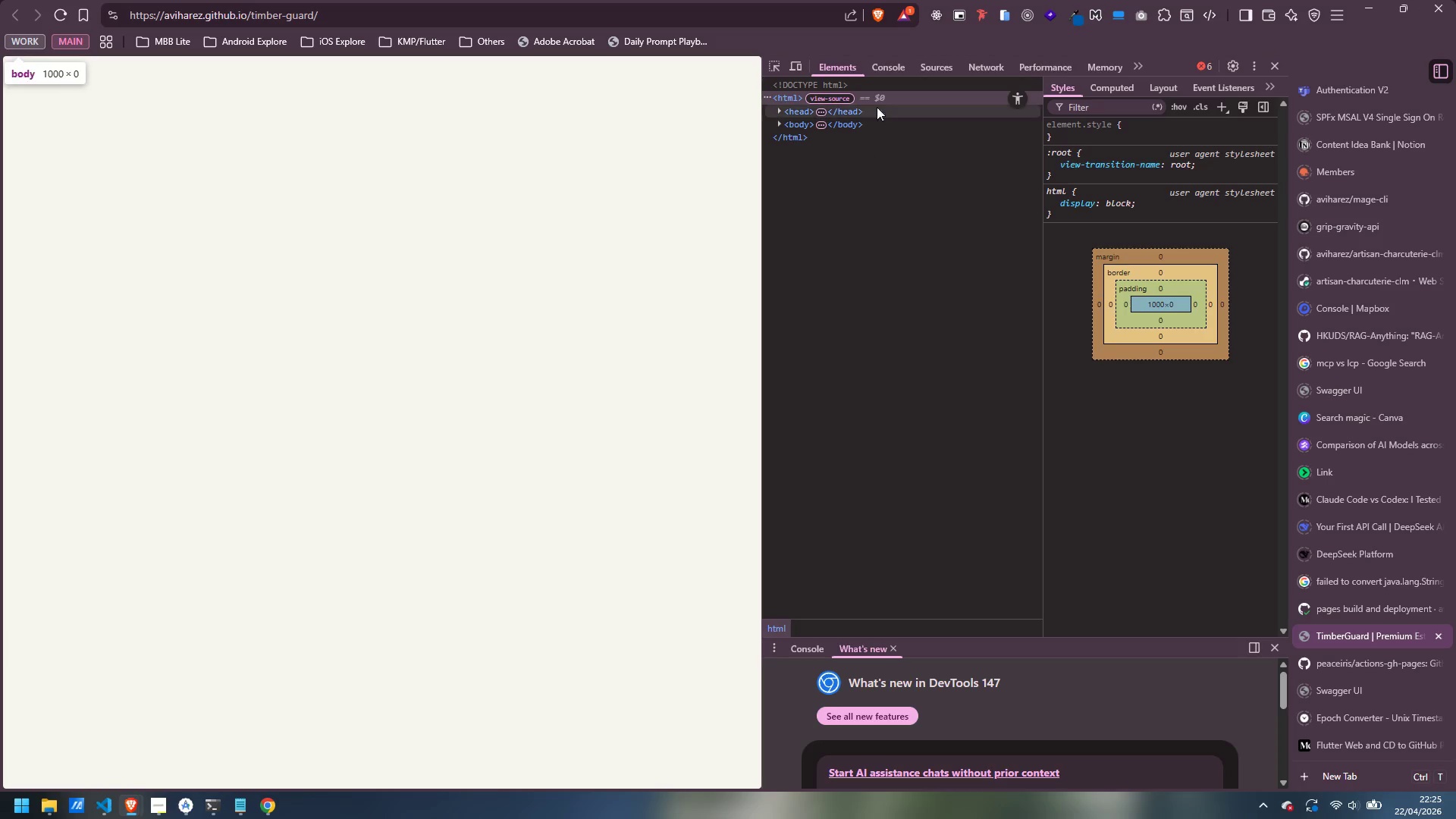 
left_click([893, 67])
 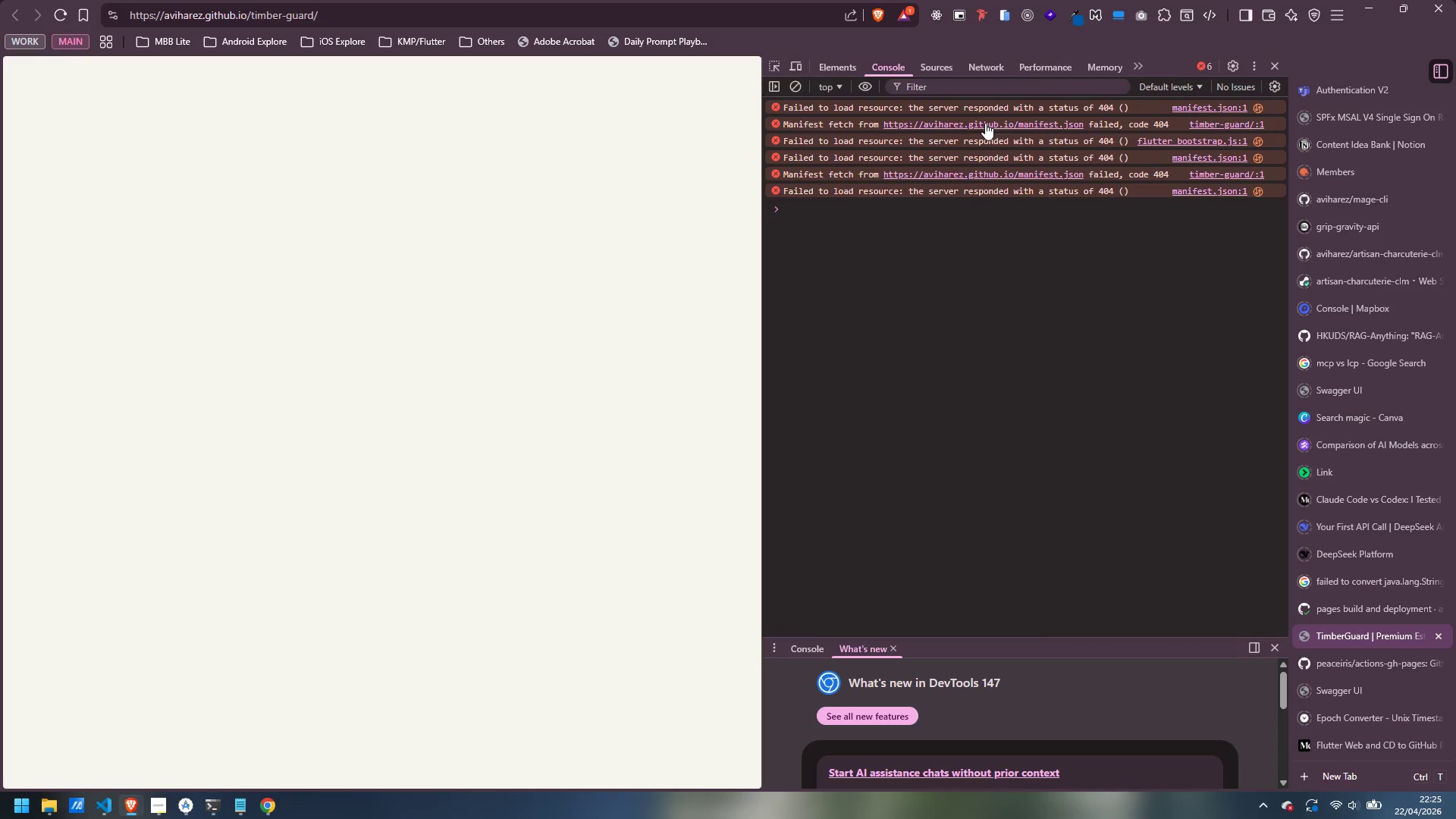 
wait(11.86)
 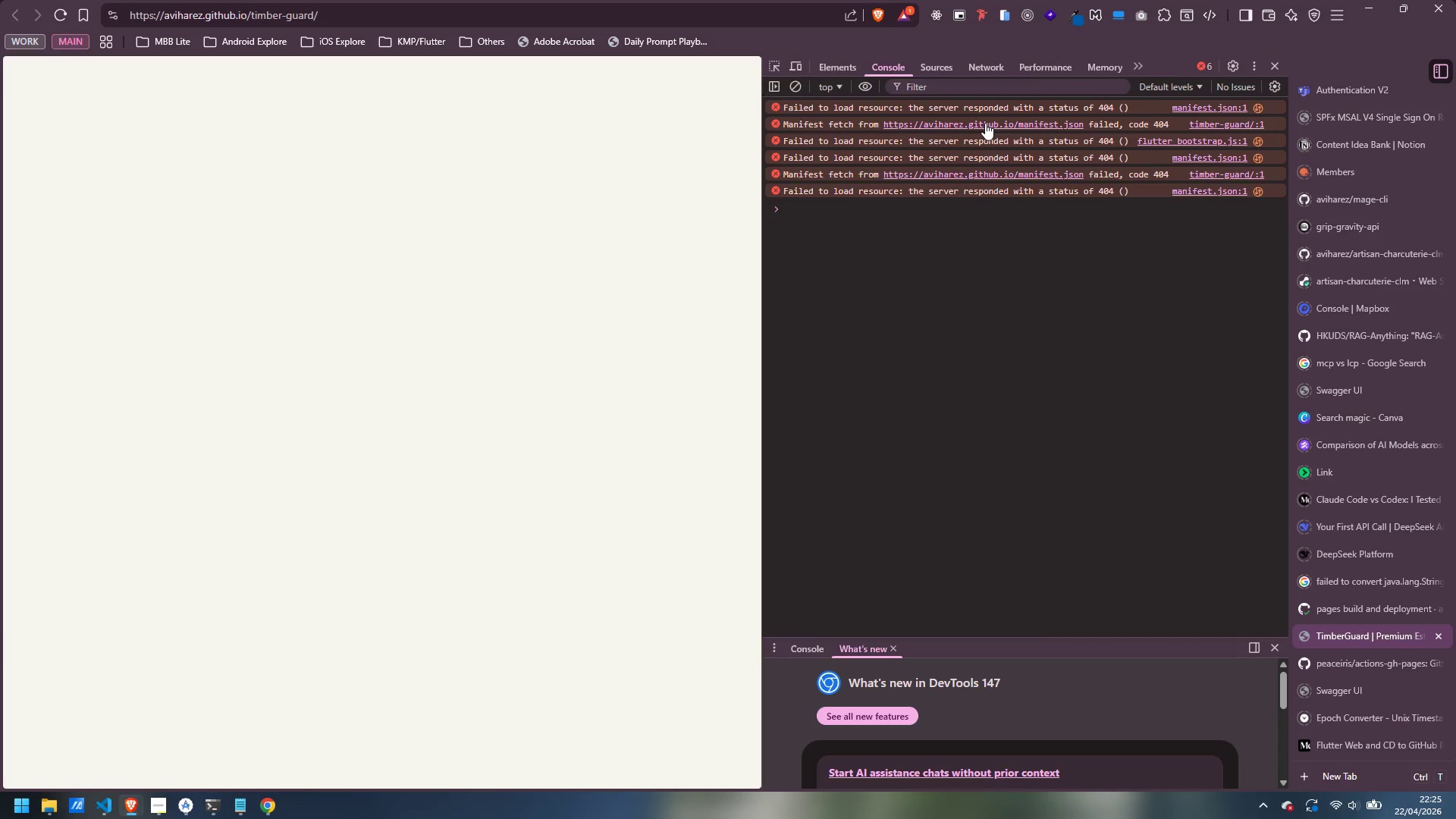 
left_click([1359, 605])
 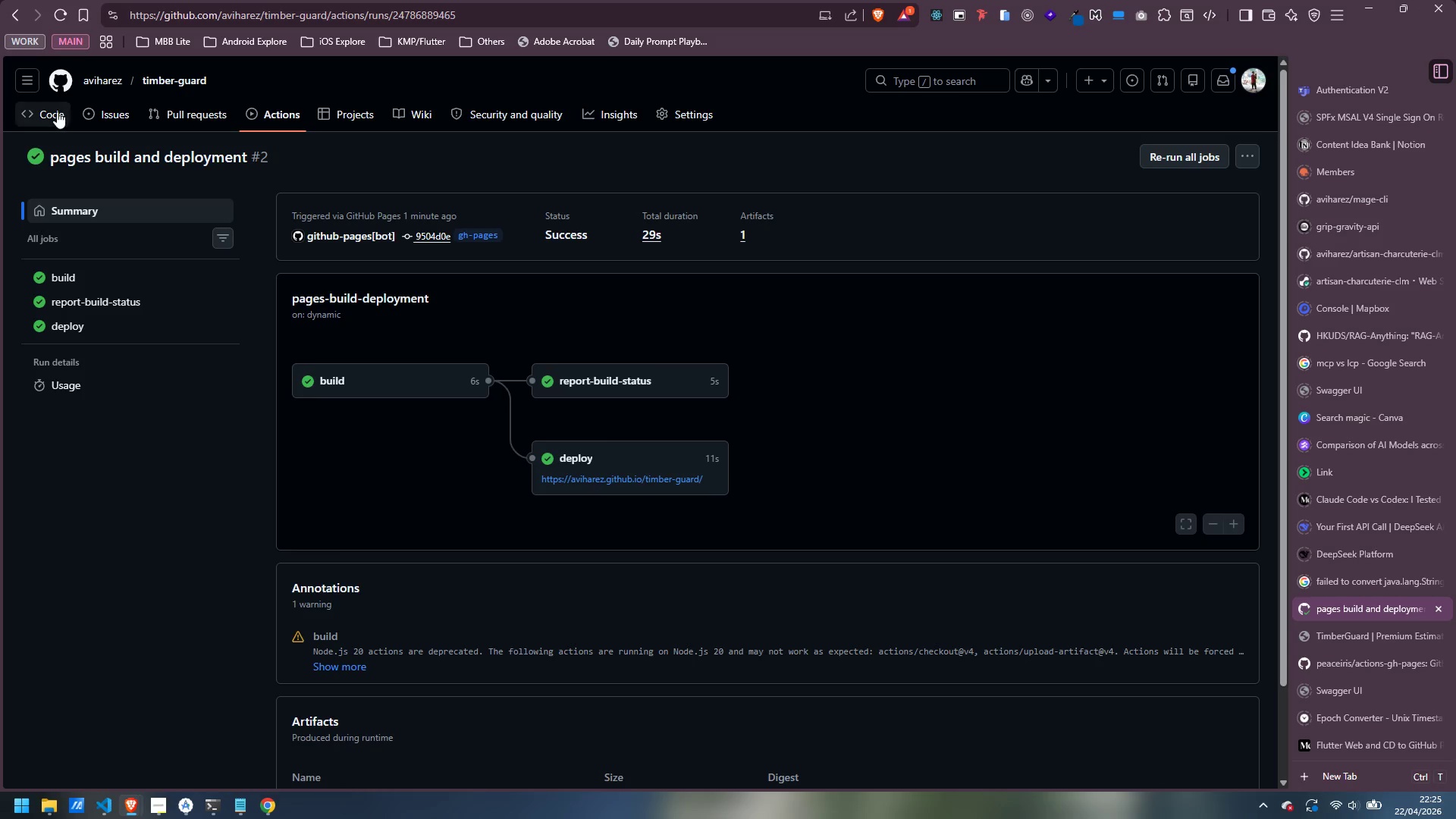 
wait(12.24)
 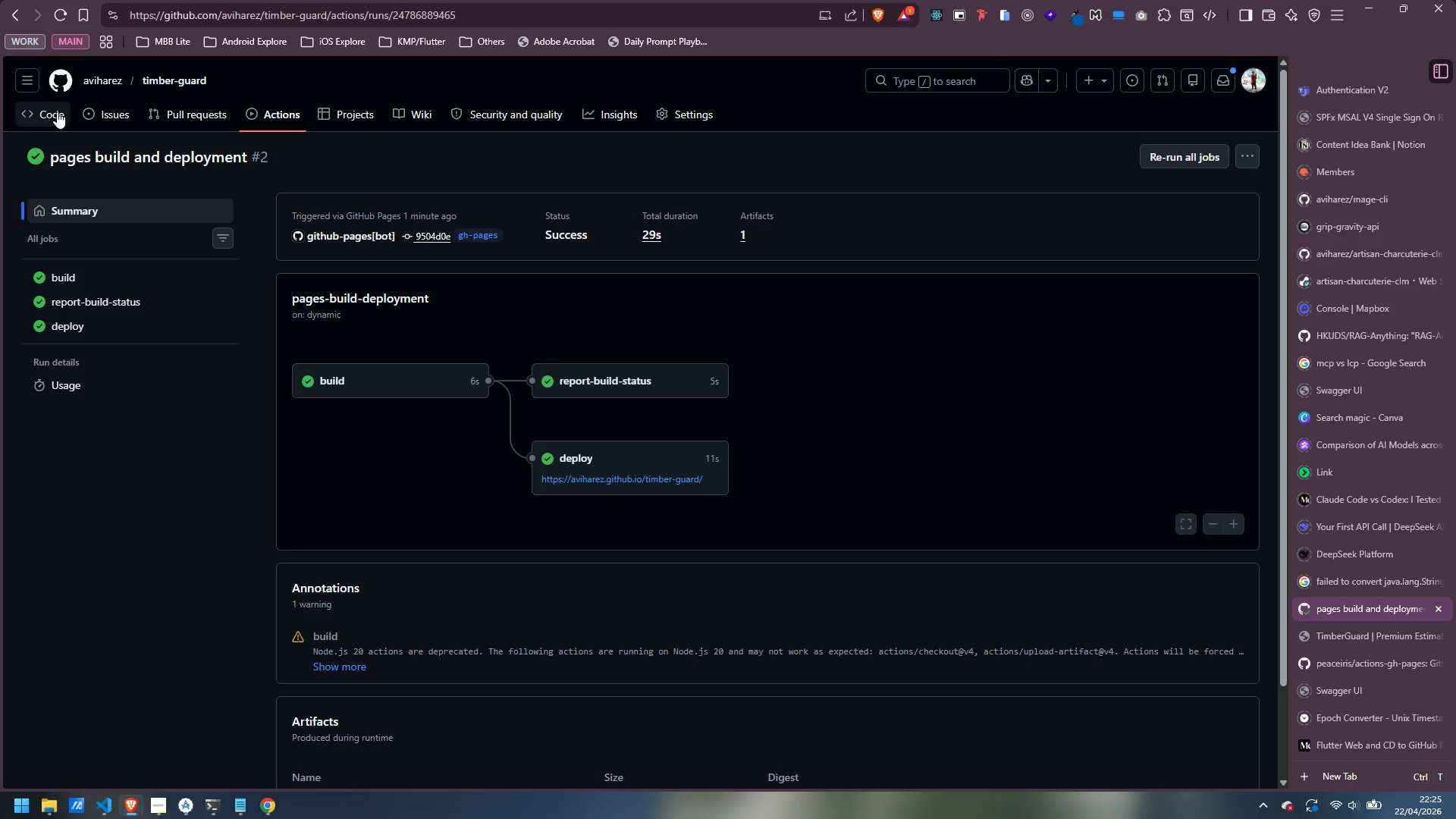 
left_click([235, 210])
 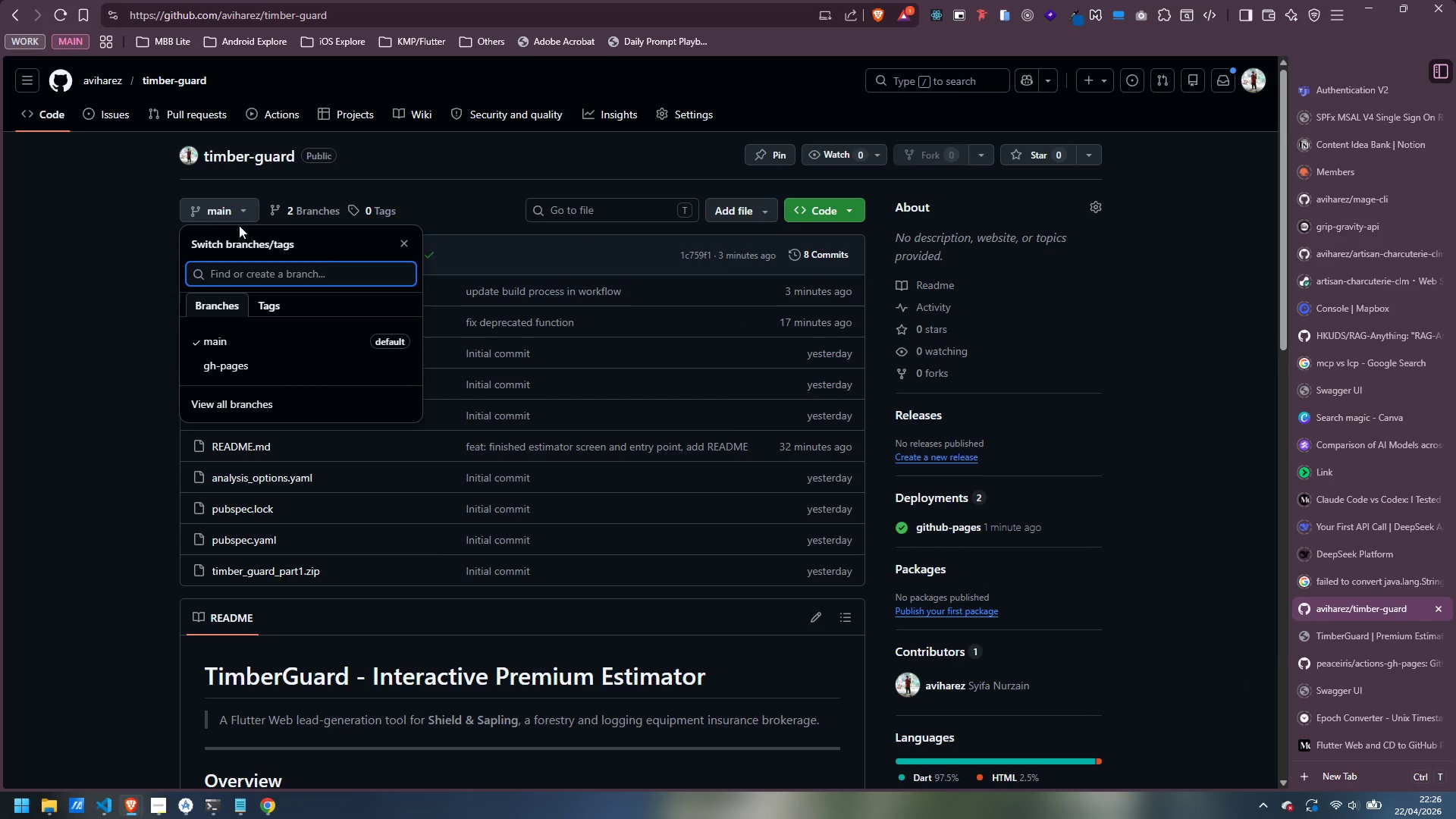 
left_click([242, 361])
 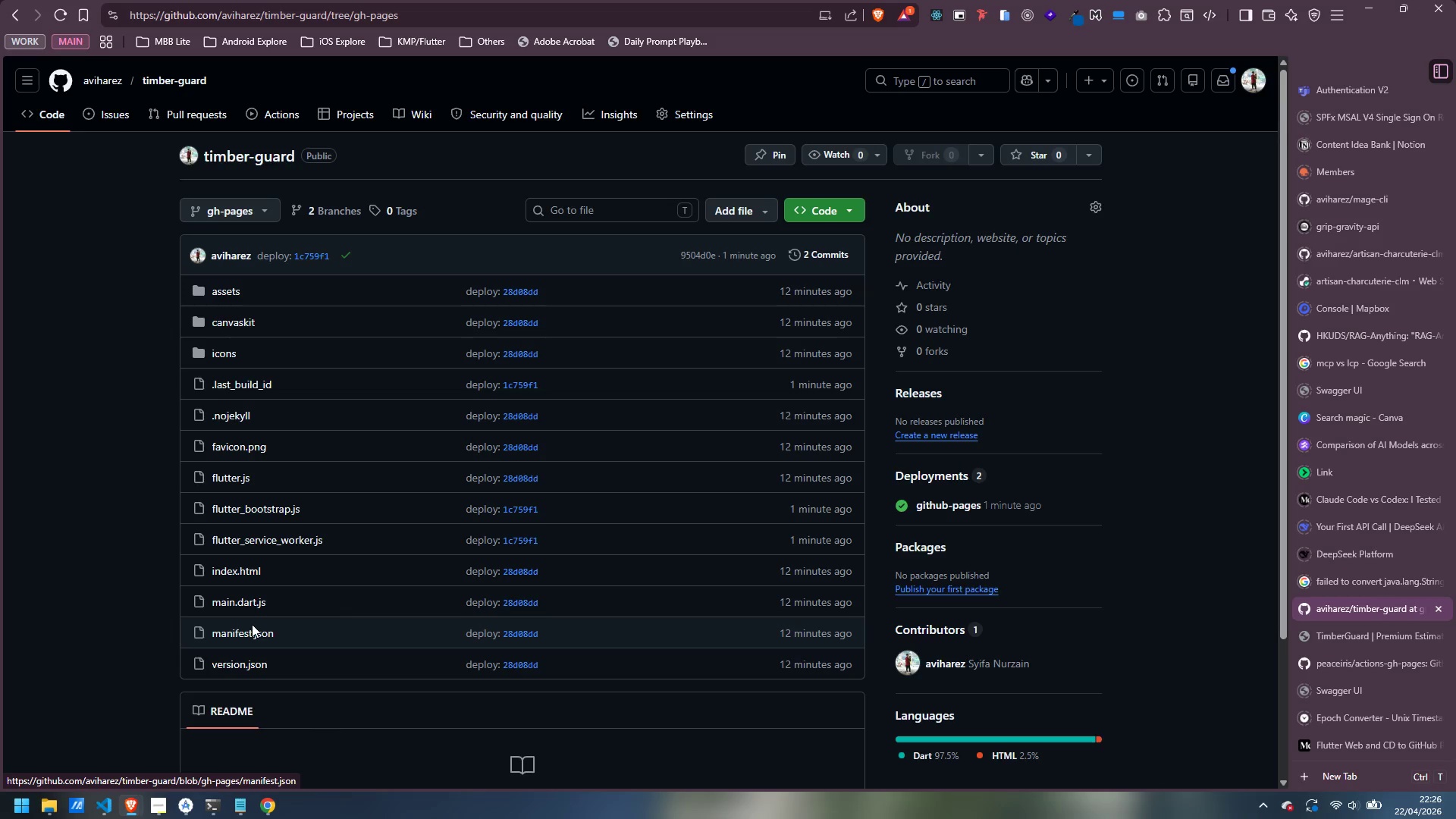 
wait(5.88)
 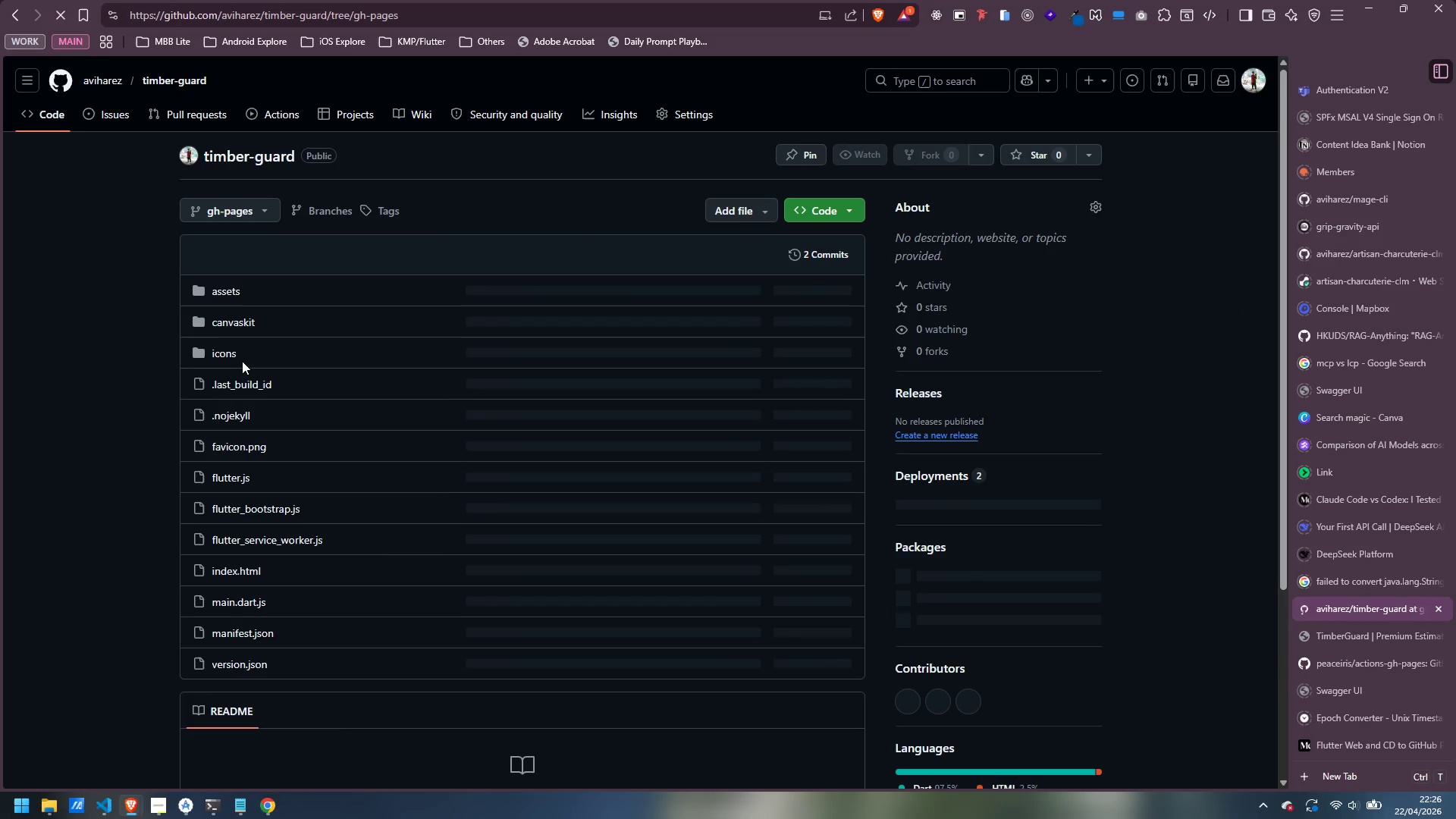 
left_click([259, 636])
 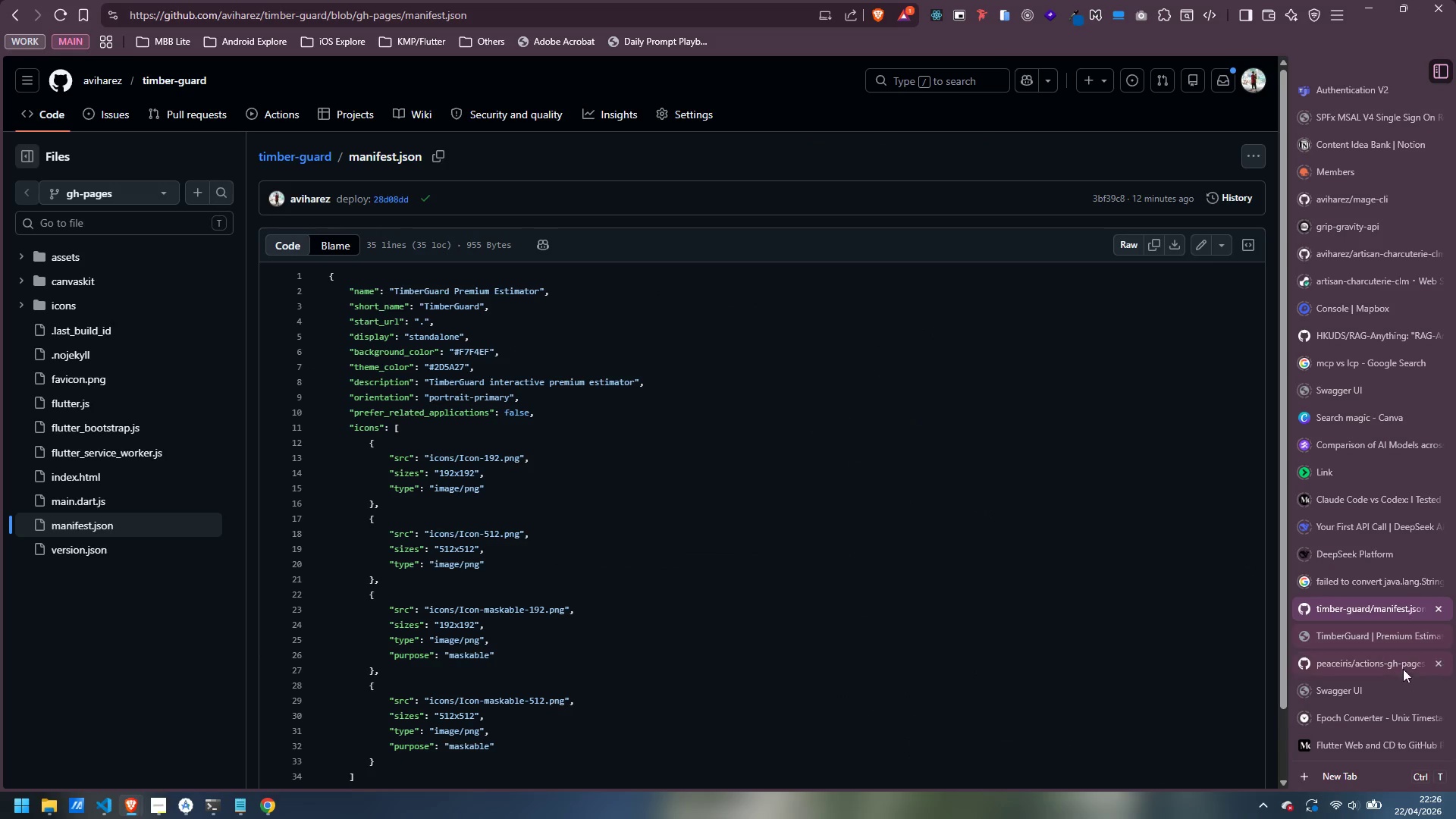 
wait(7.03)
 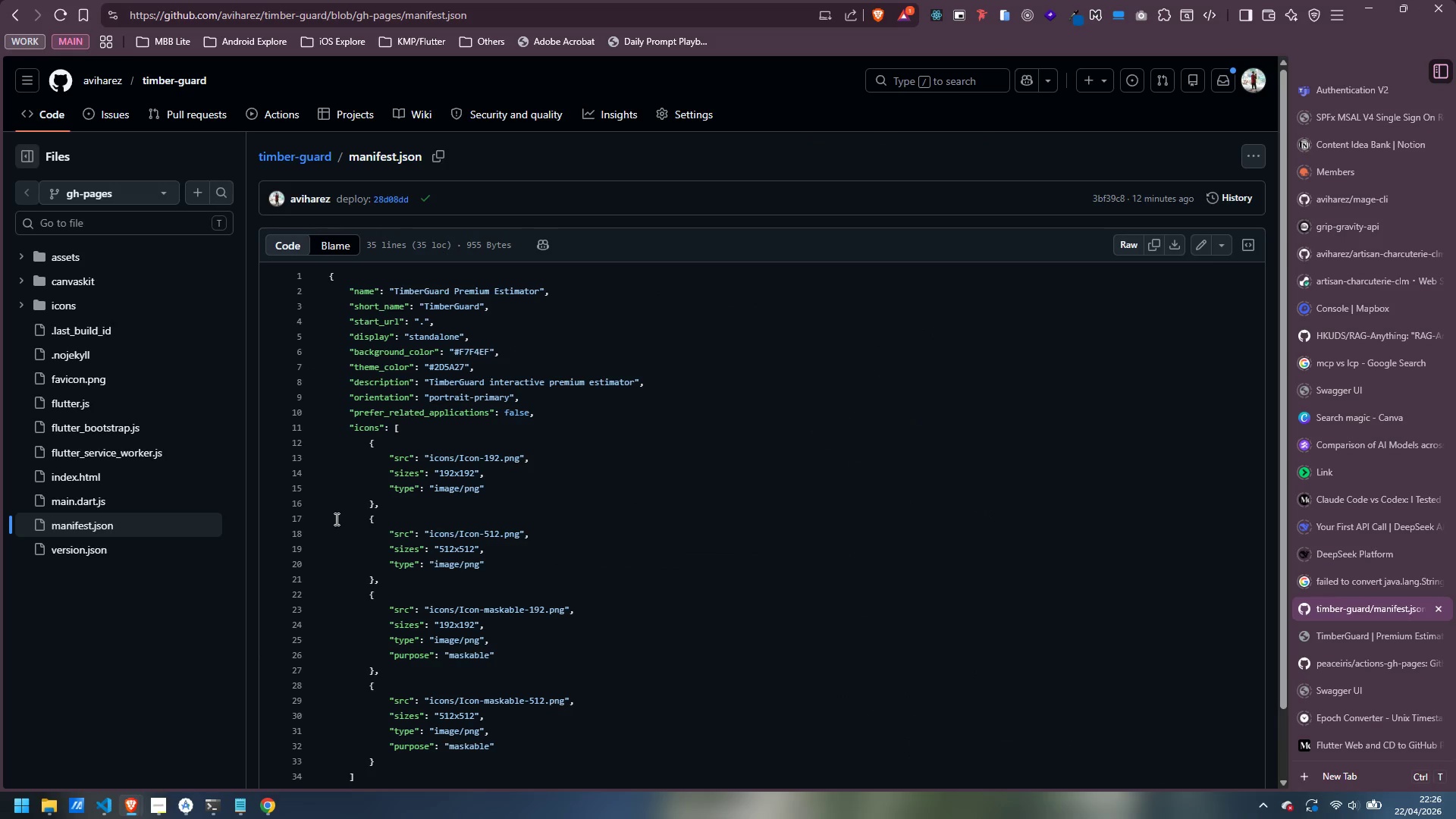 
left_click([1360, 626])
 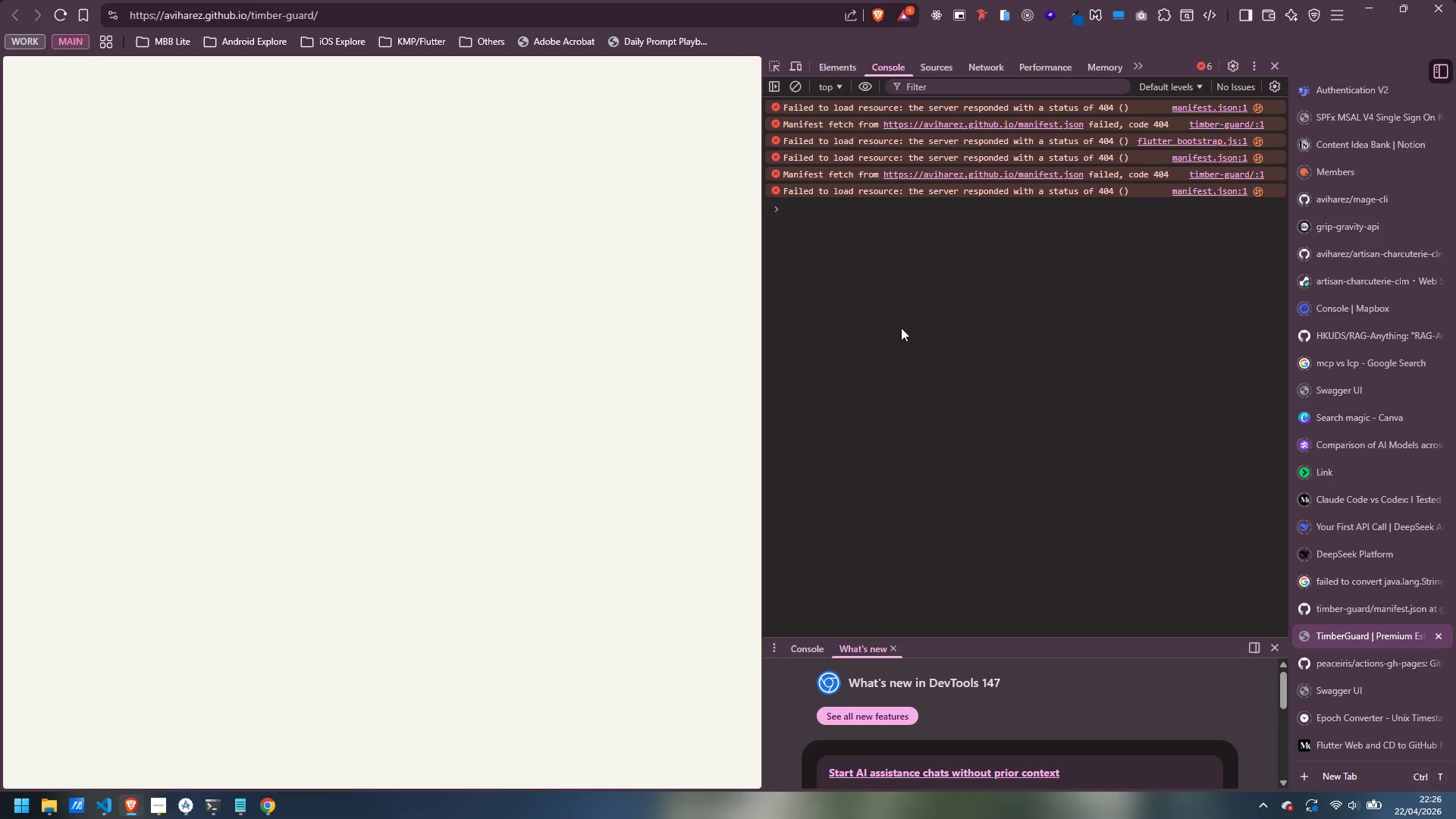 
wait(14.16)
 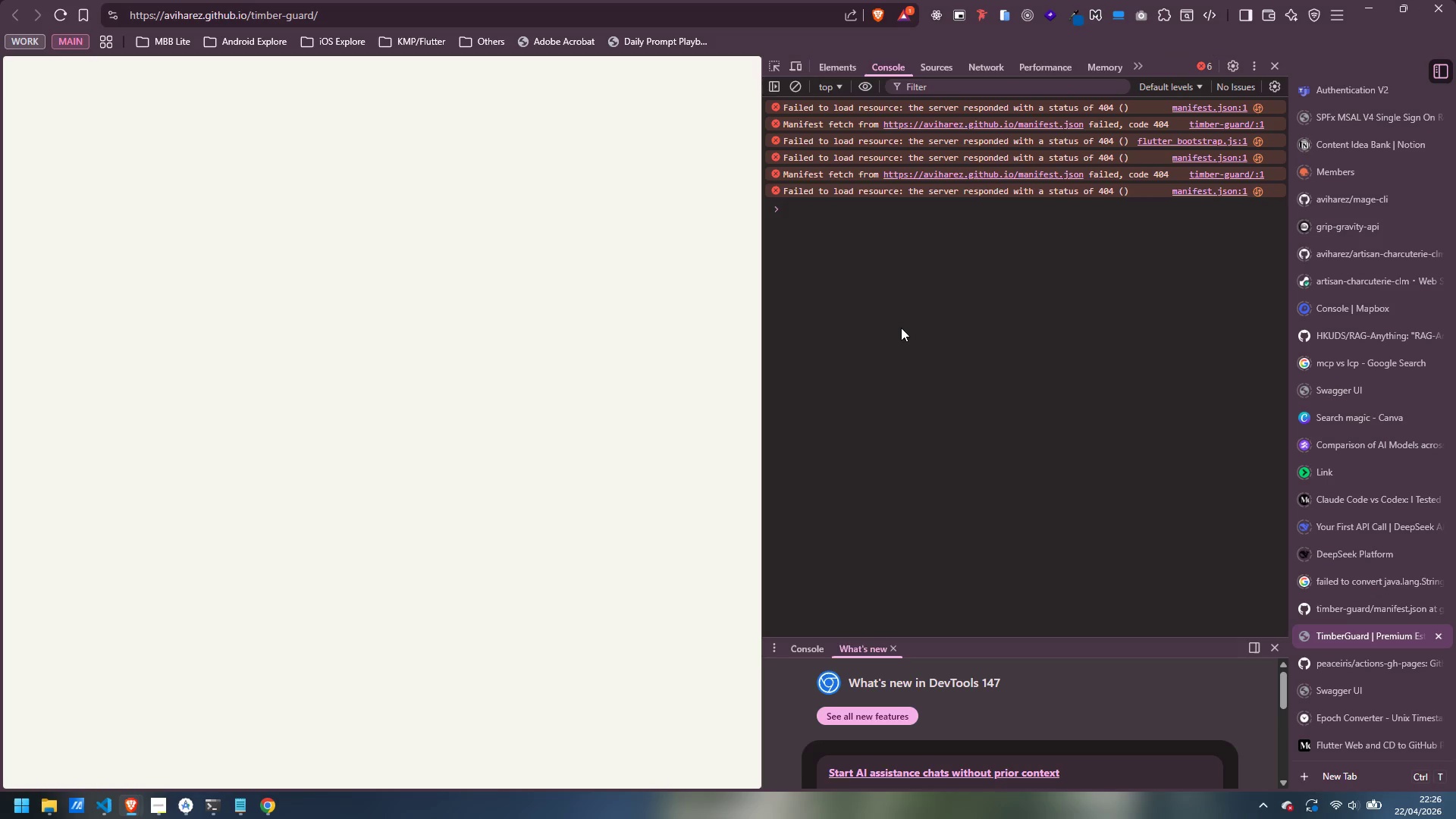 
left_click([204, 717])
 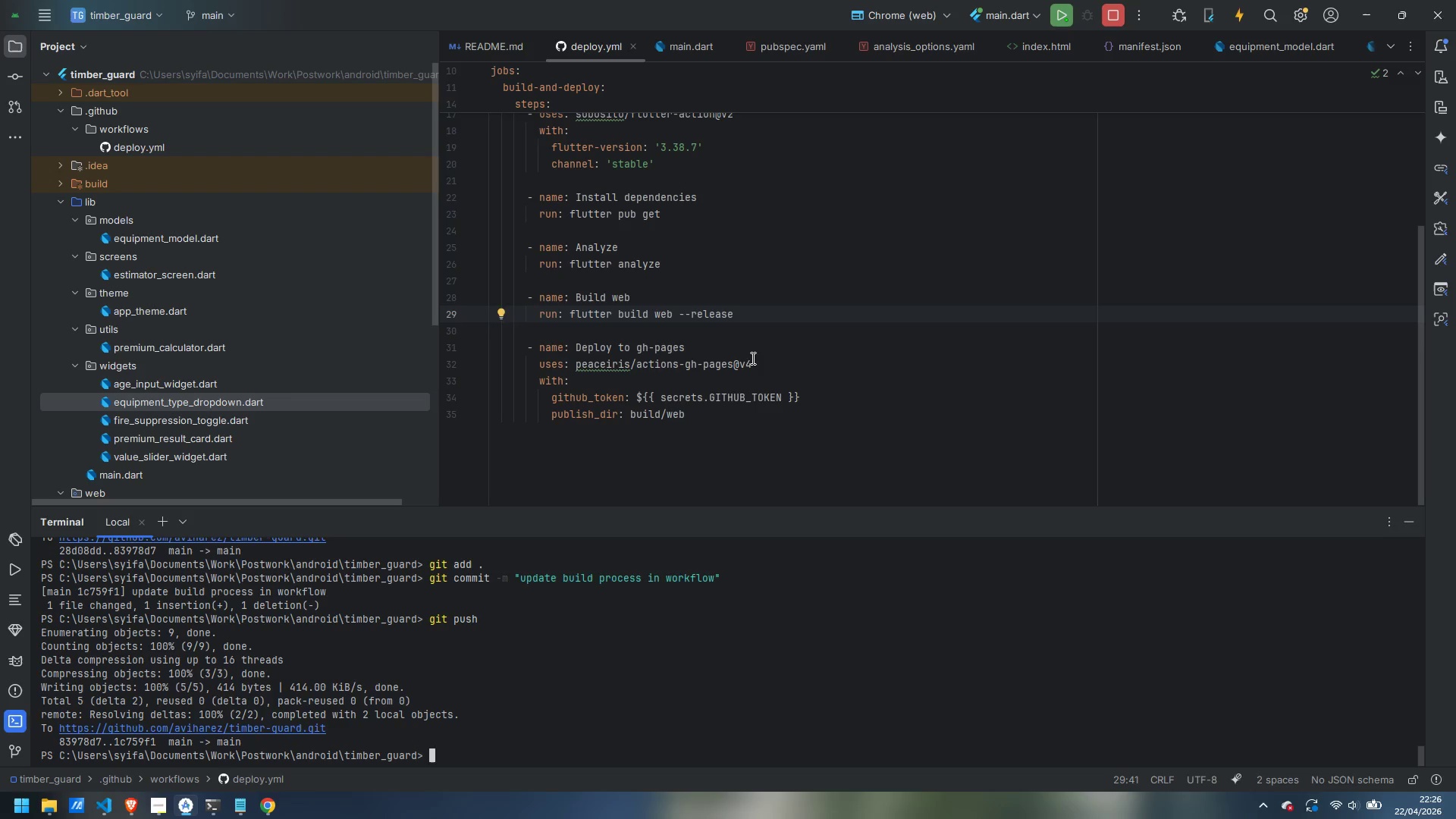 
left_click([837, 347])
 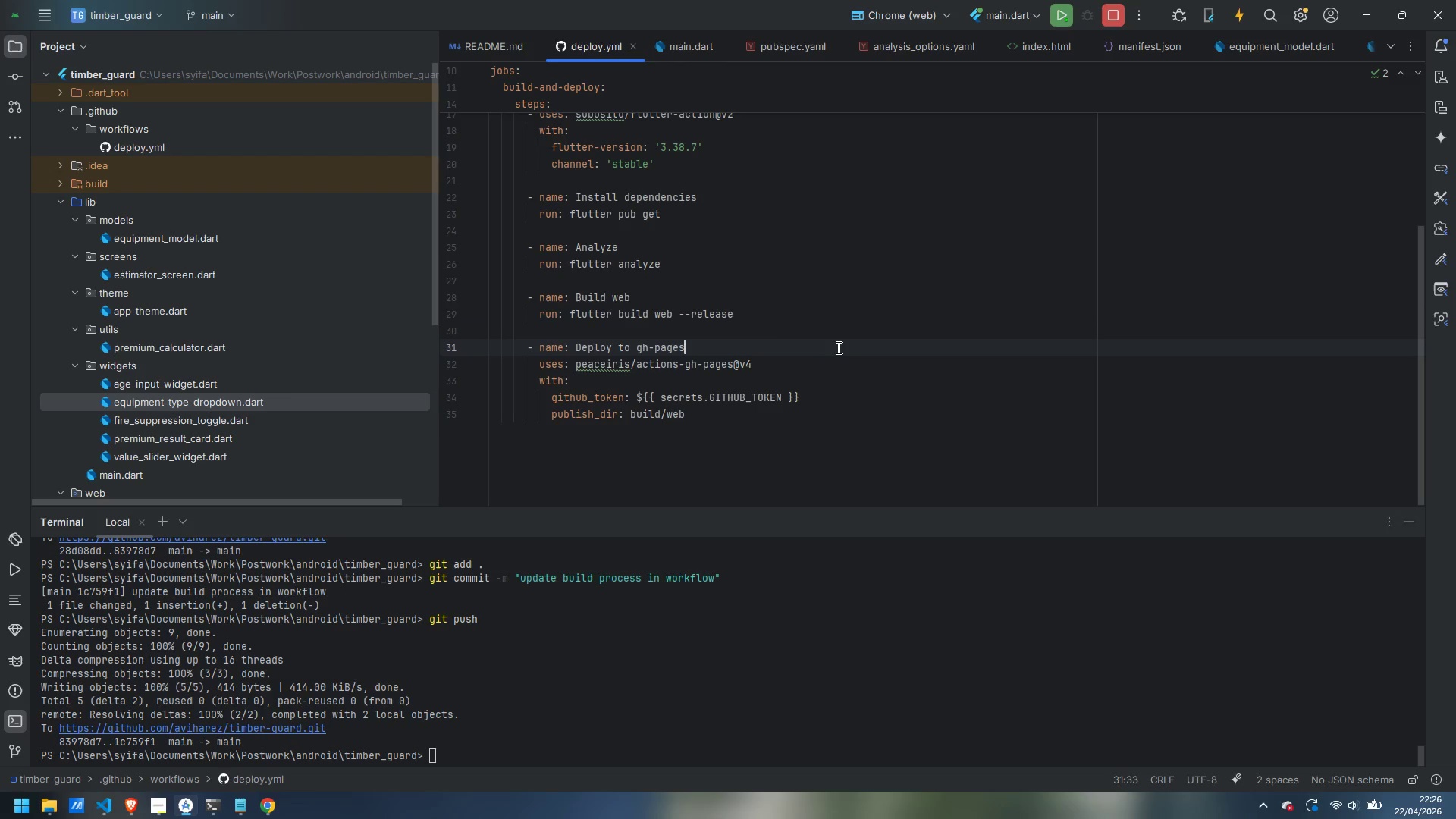 
key(Control+Z)
 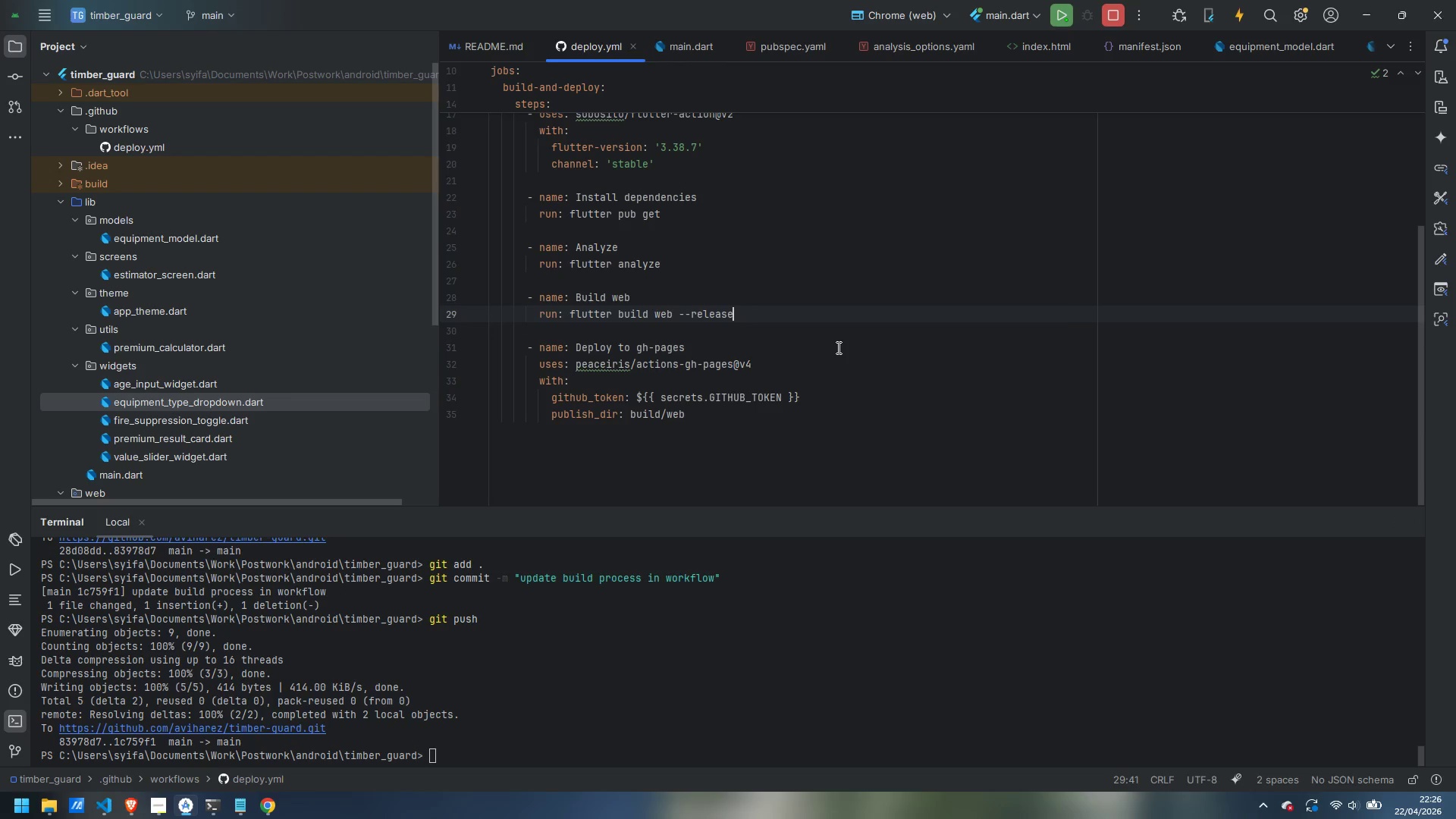 
key(Control+Z)
 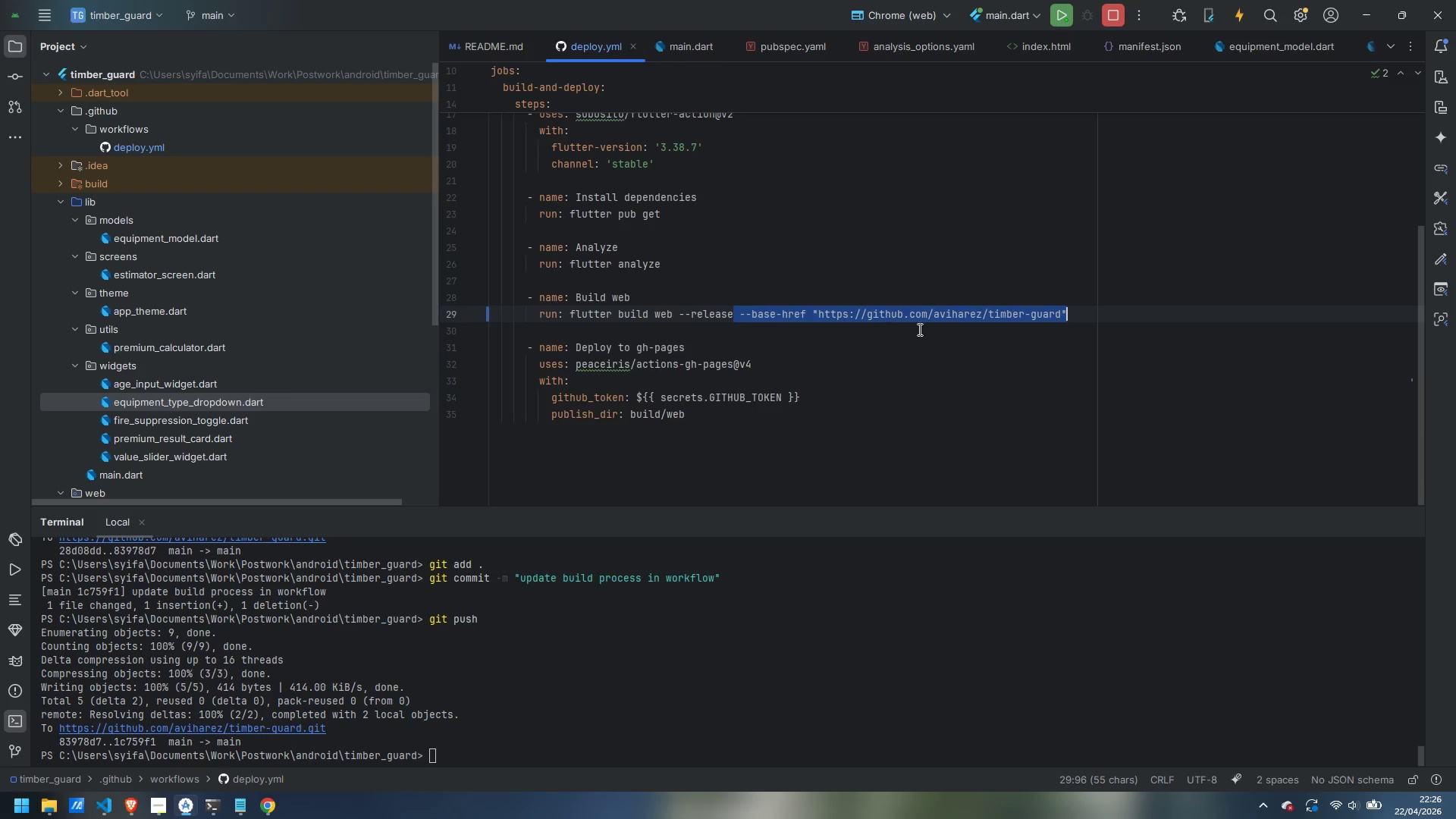 
left_click([933, 344])
 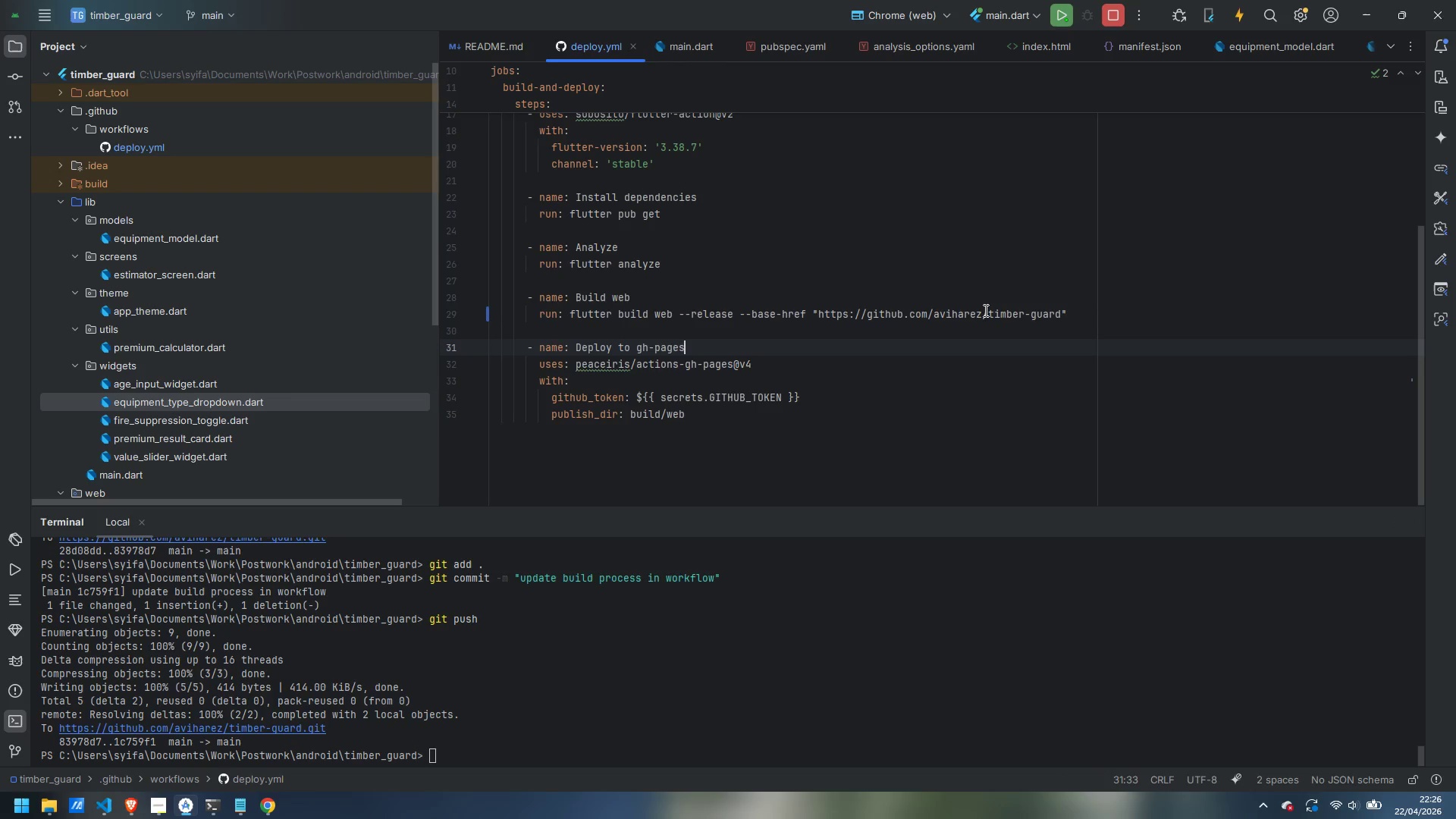 
left_click_drag(start_coordinate=[985, 310], to_coordinate=[816, 313])
 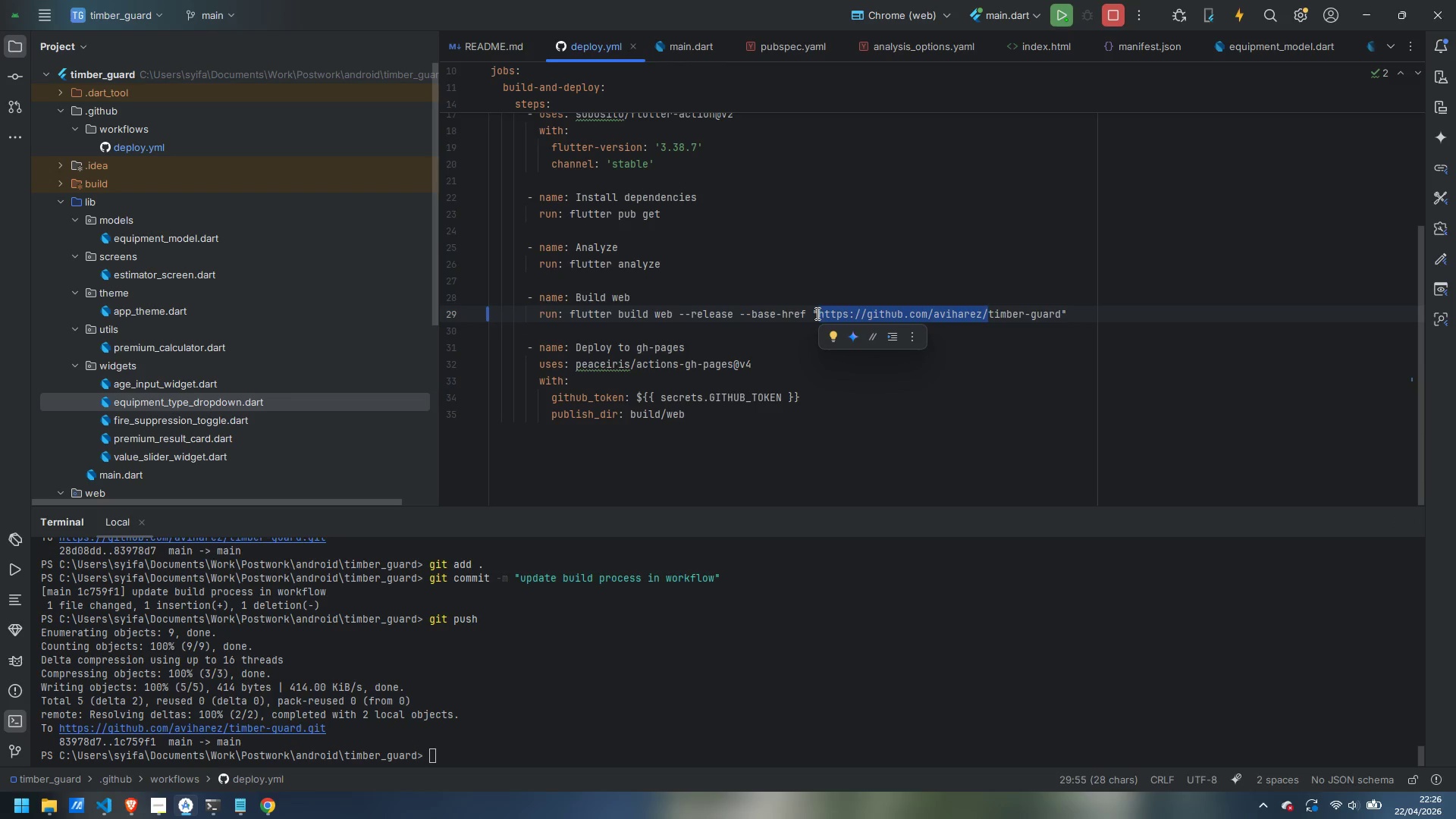 
key(Slash)
 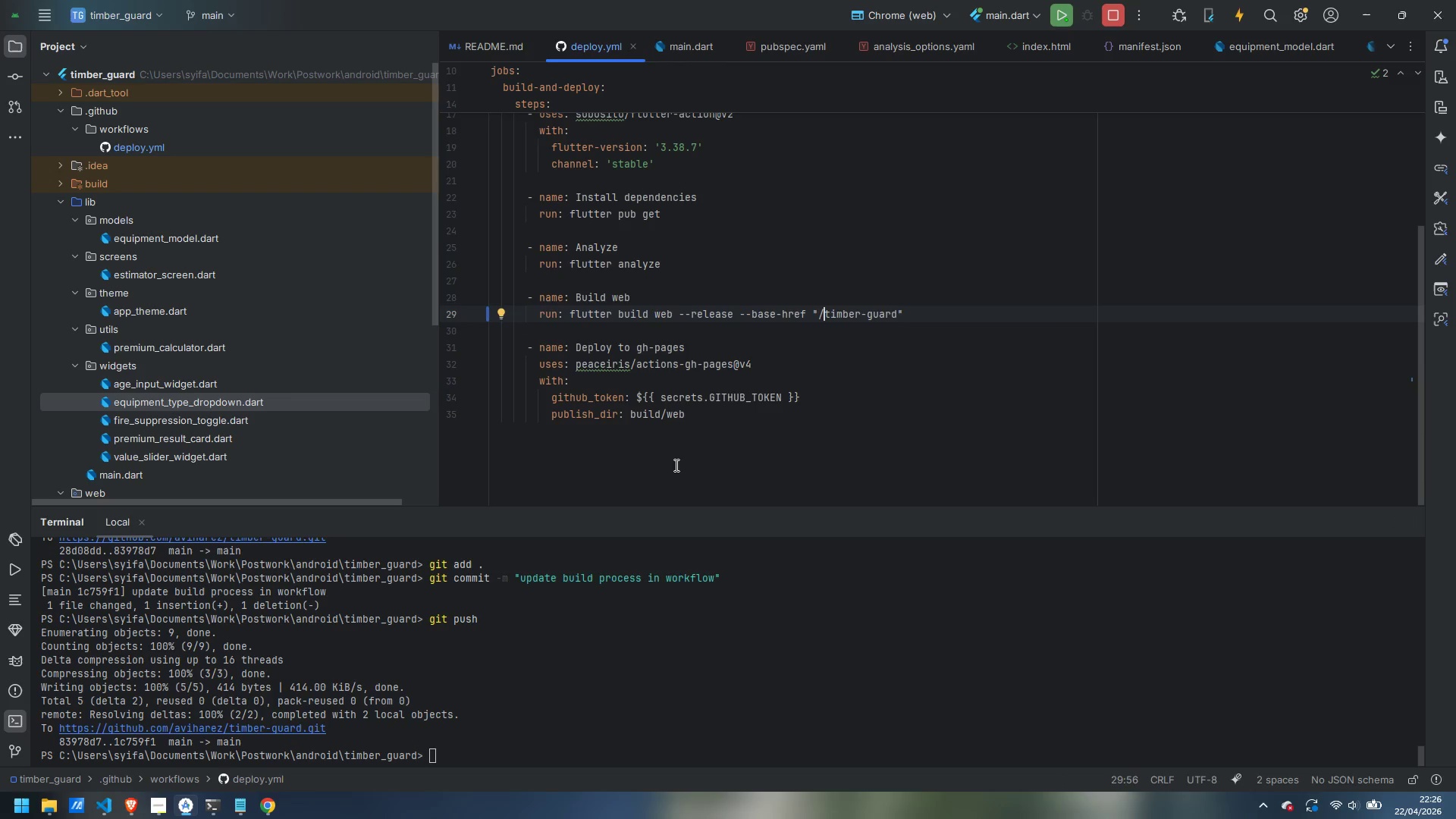 
left_click([523, 713])
 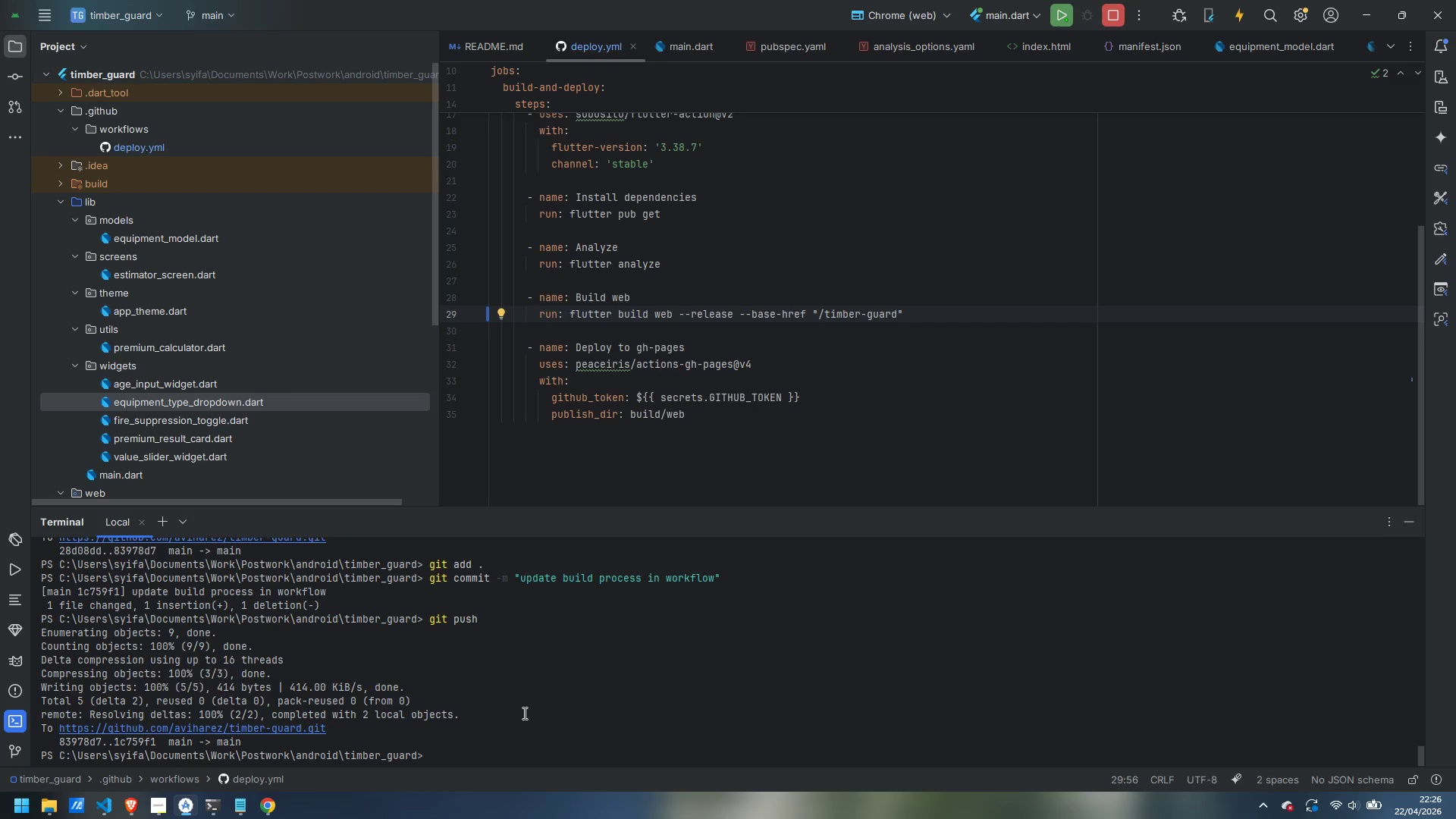 
type(git p)
key(Backspace)
type(add .)
 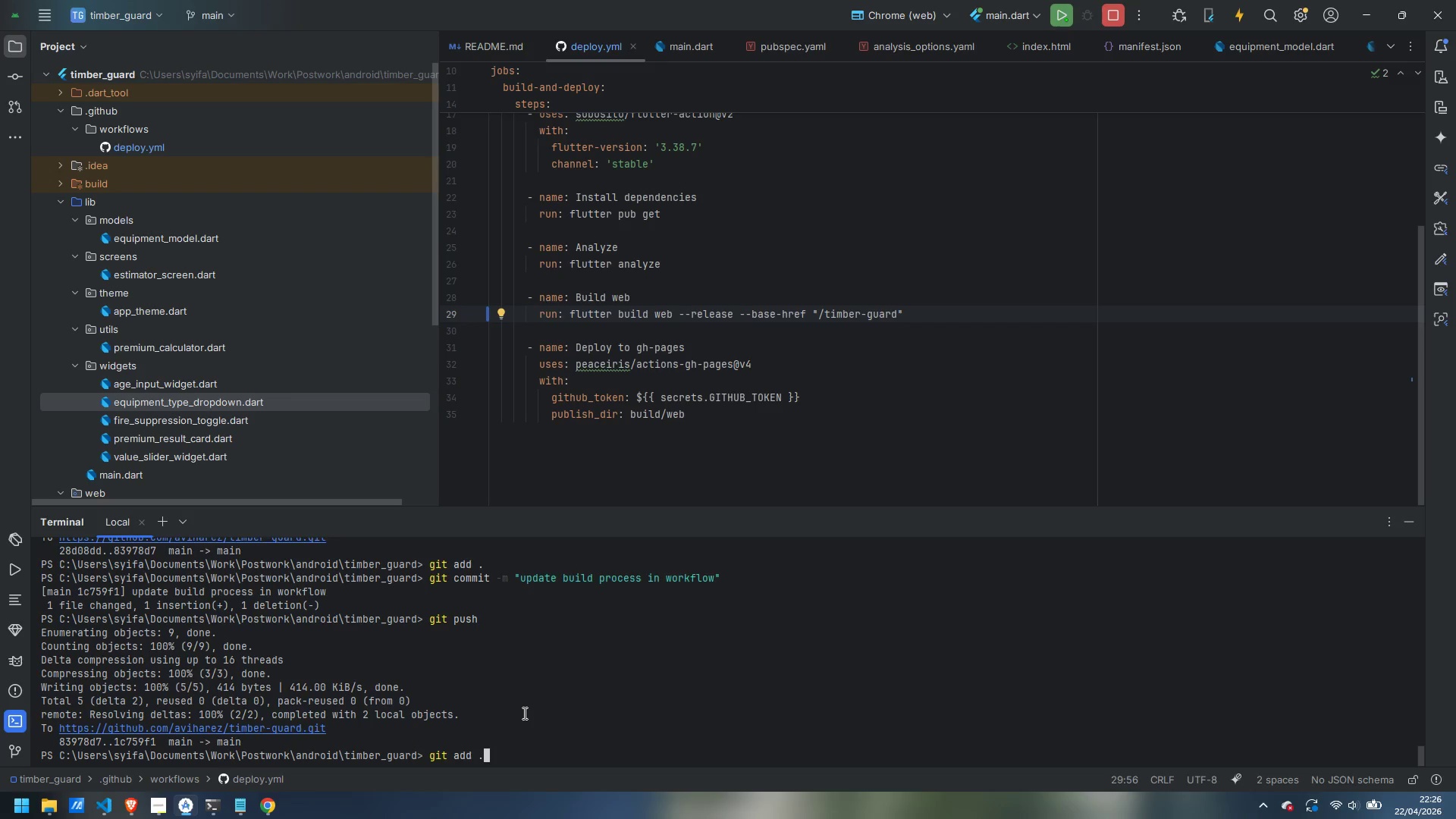 
key(Enter)
 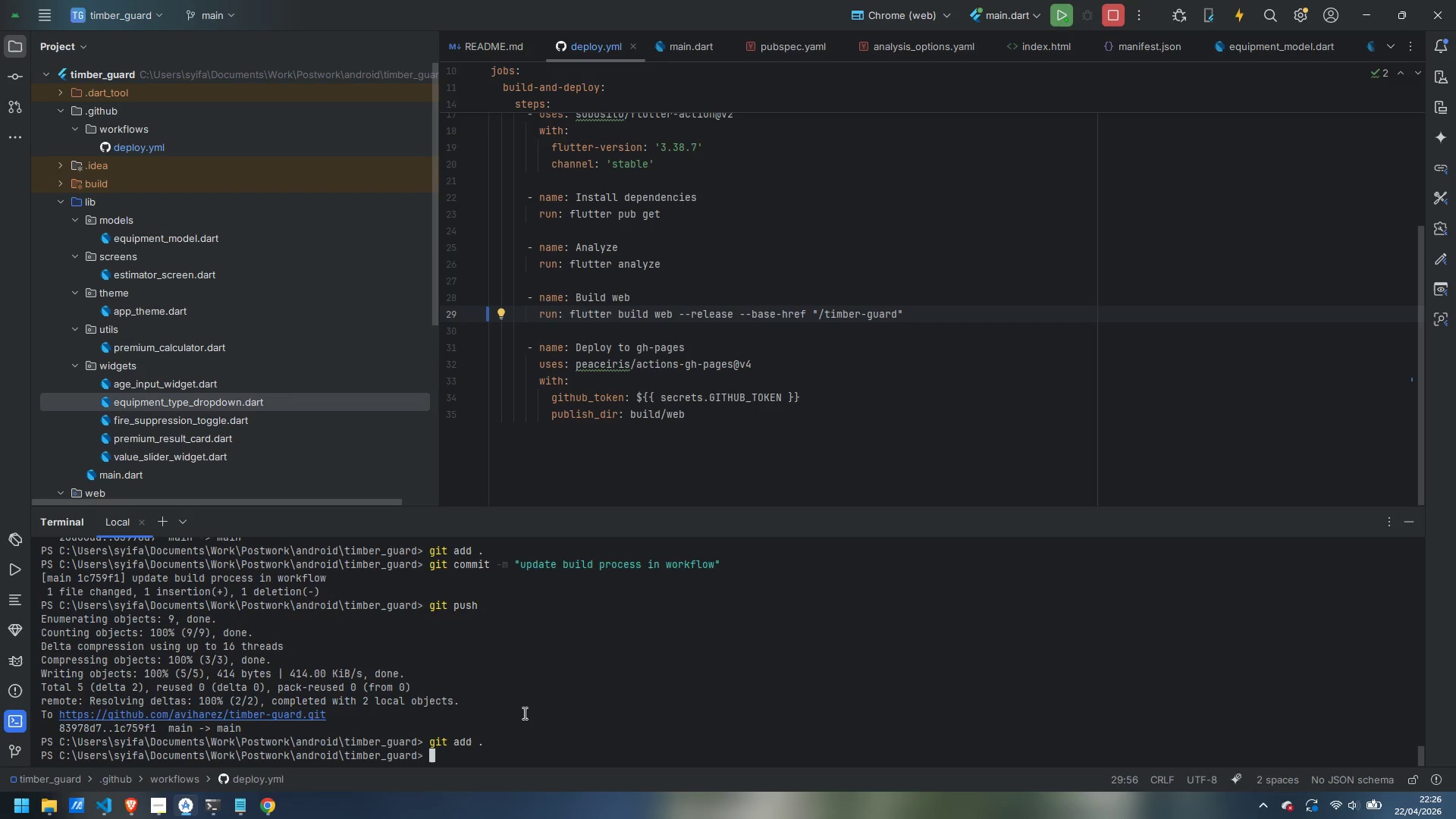 
type(git commit -m "update base href")
 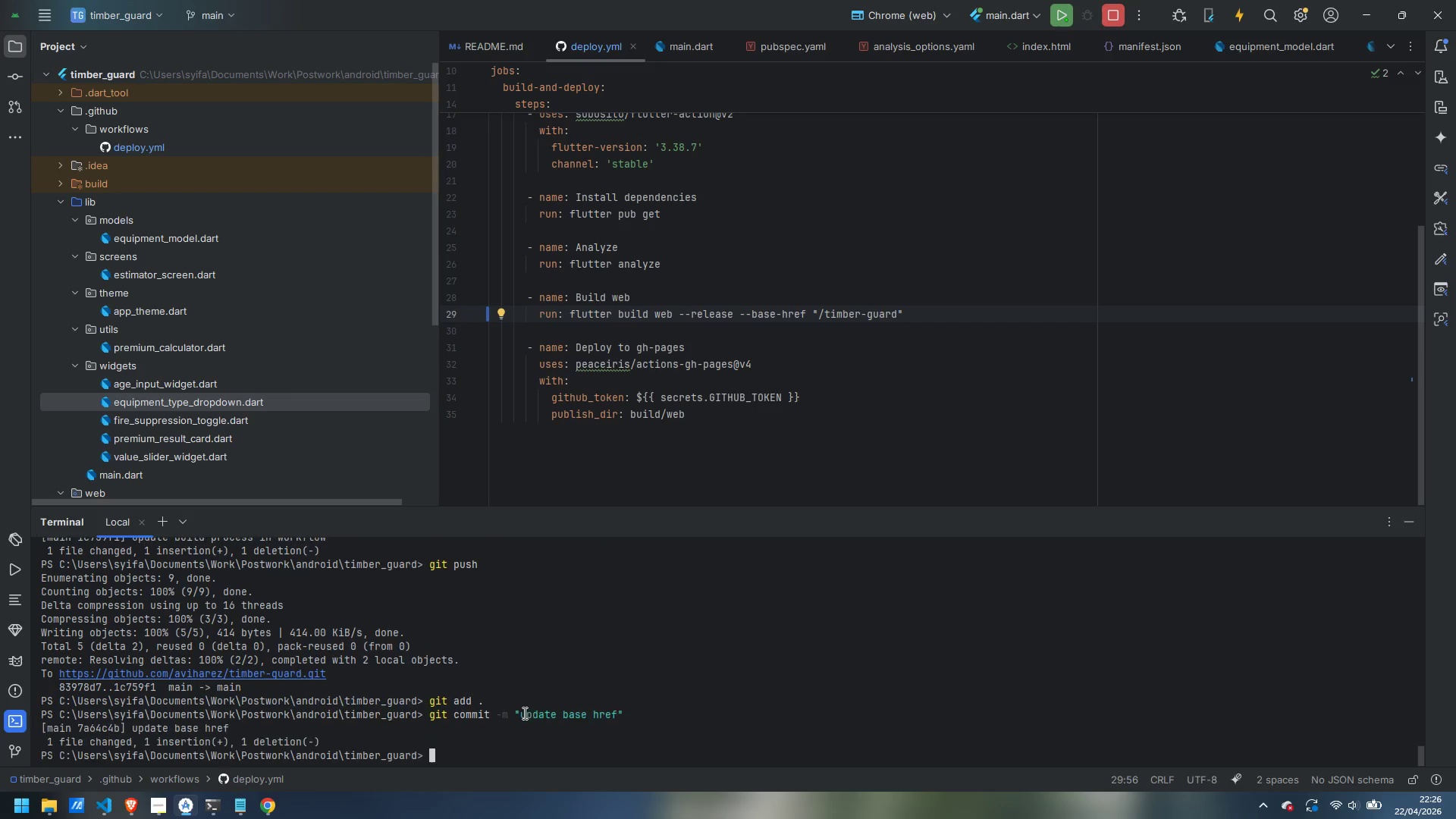 
 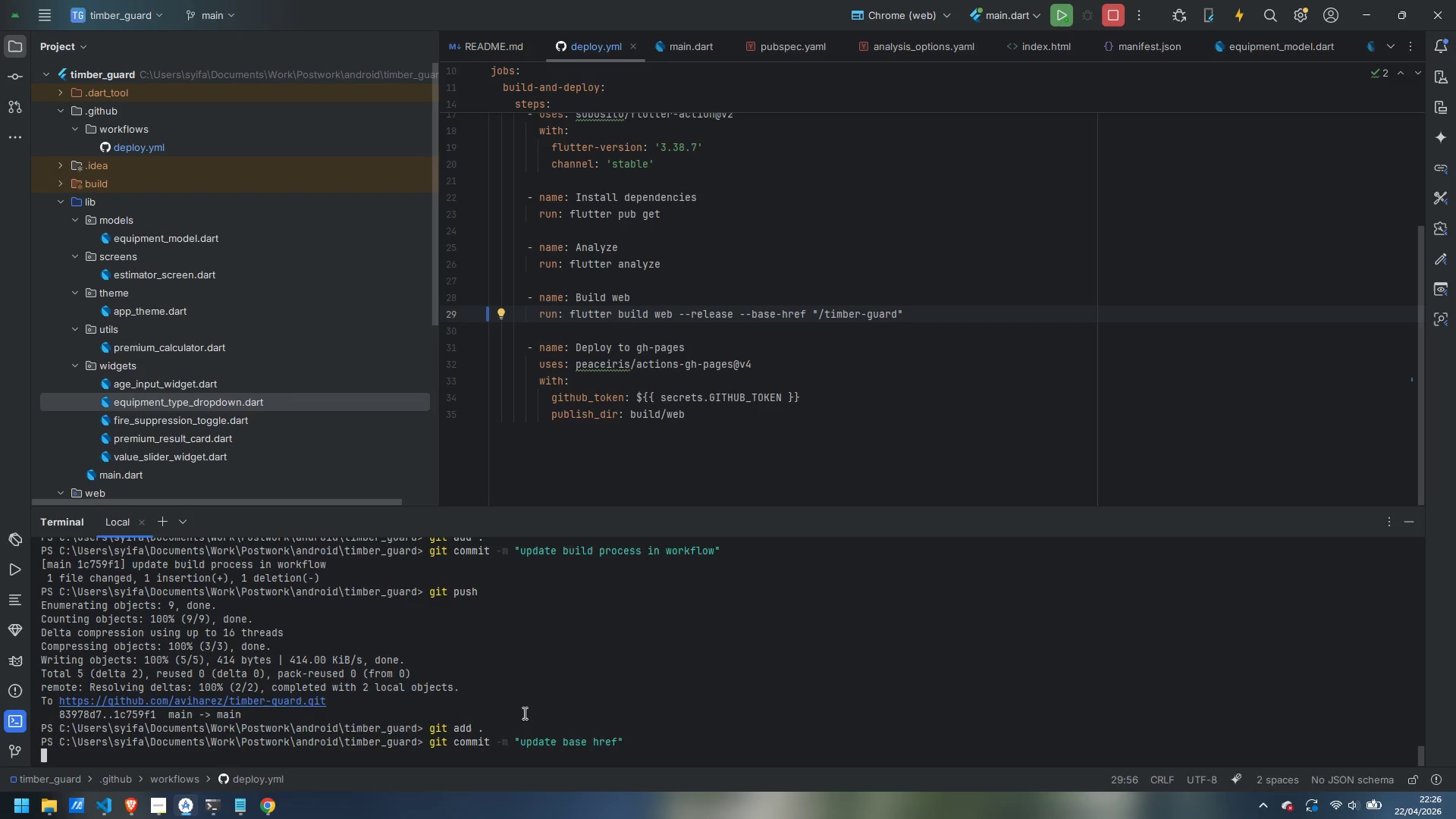 
key(Enter)
 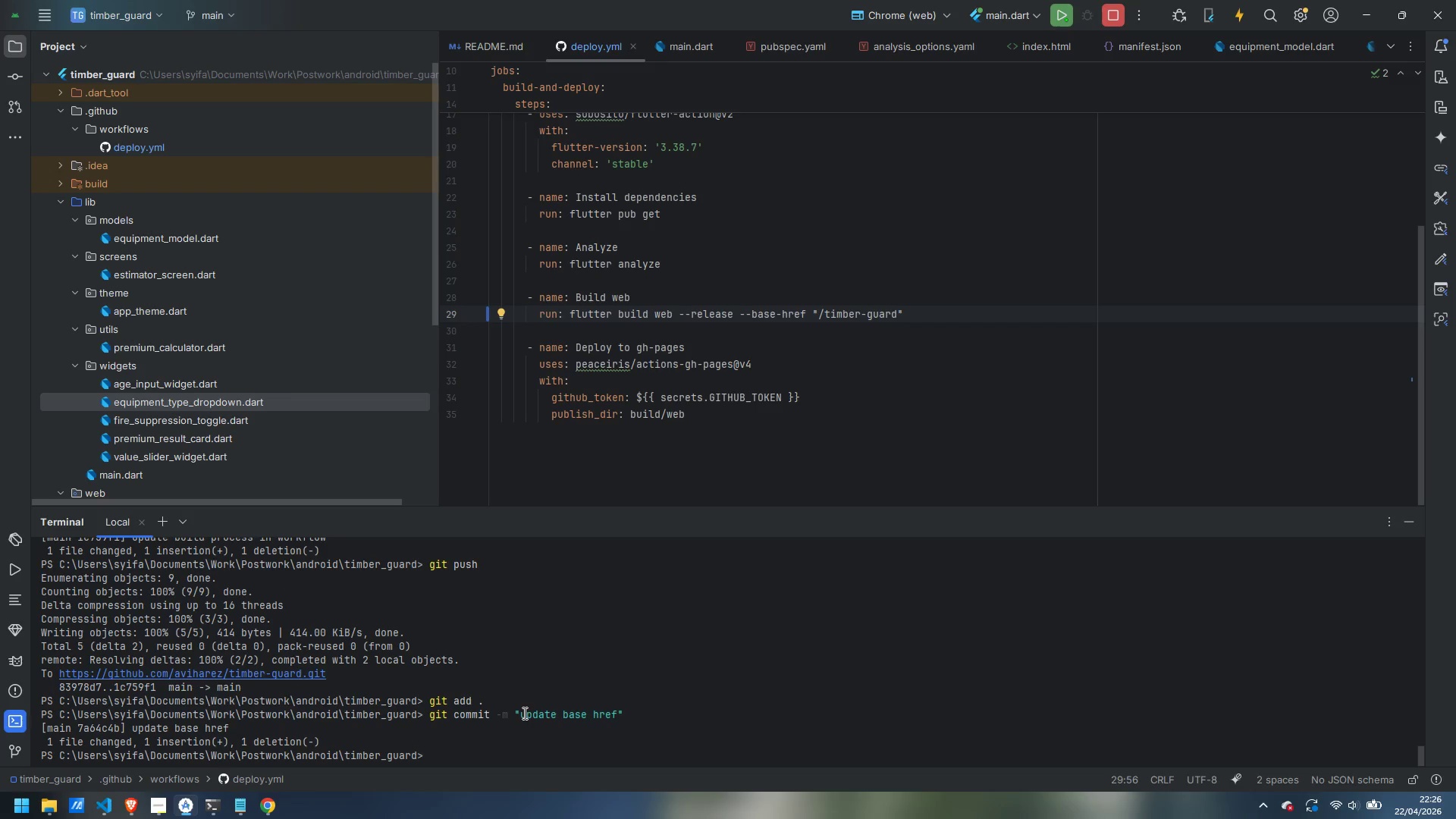 
type(git push)
 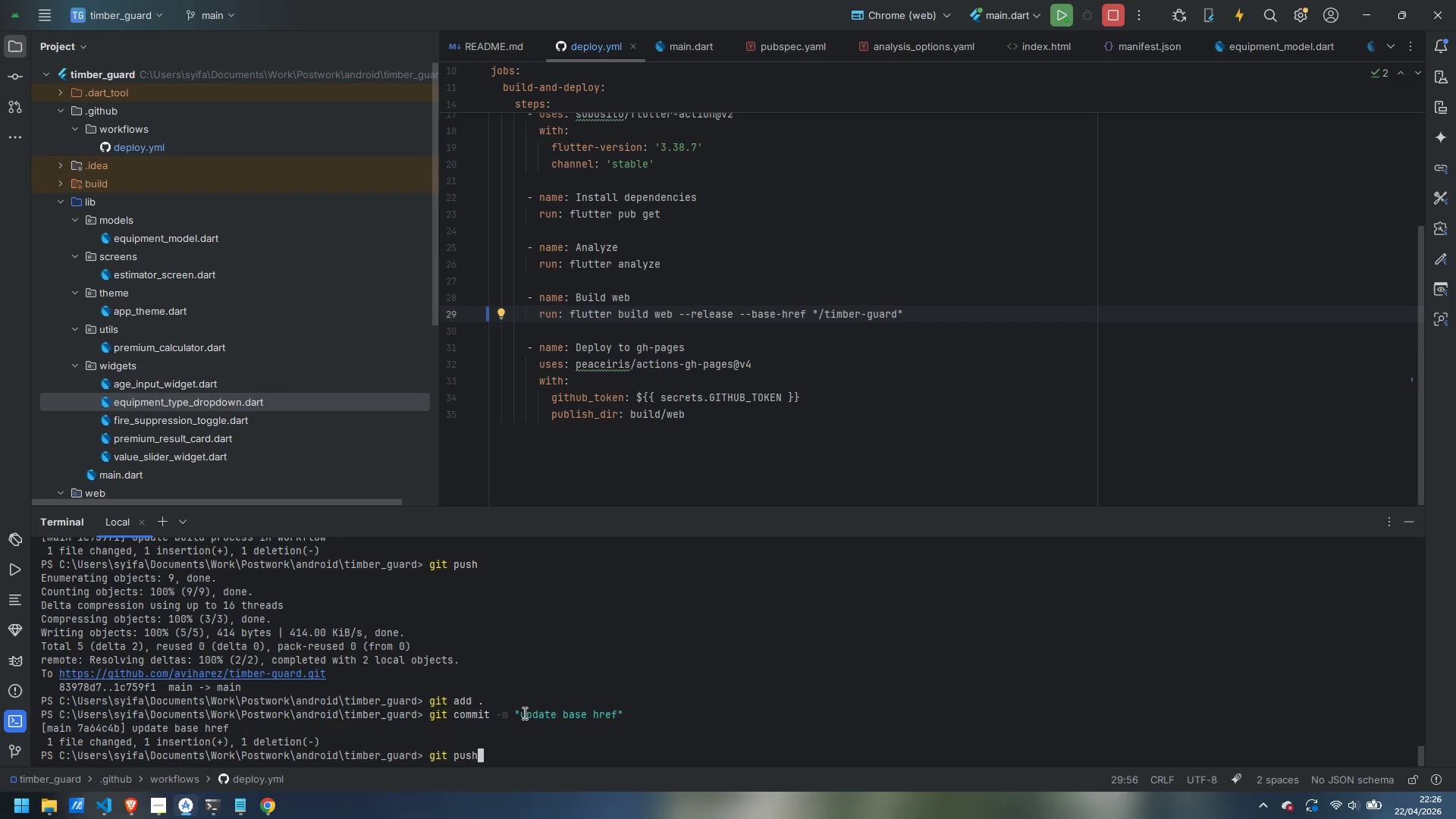 
key(Enter)
 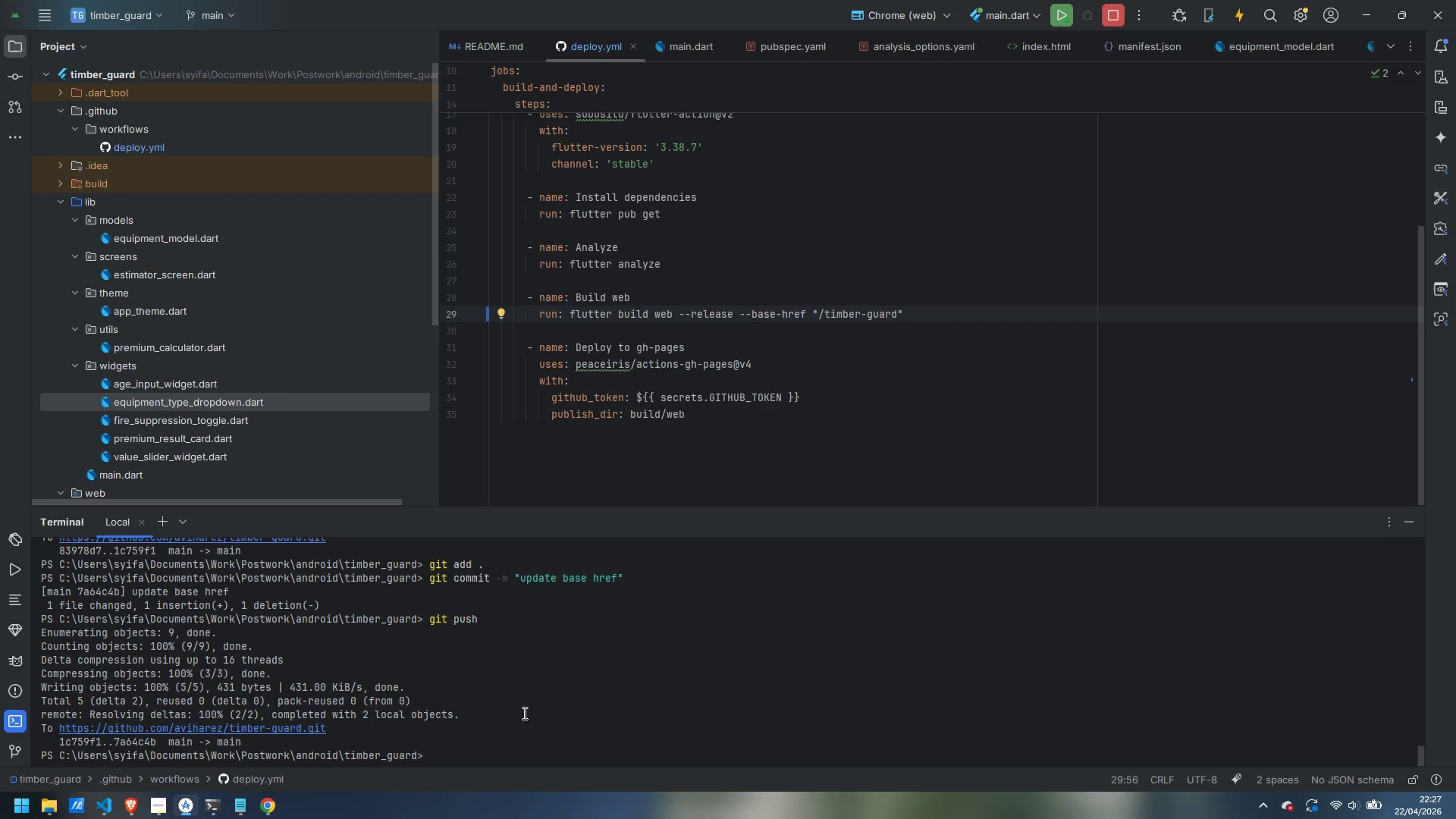 
wait(27.17)
 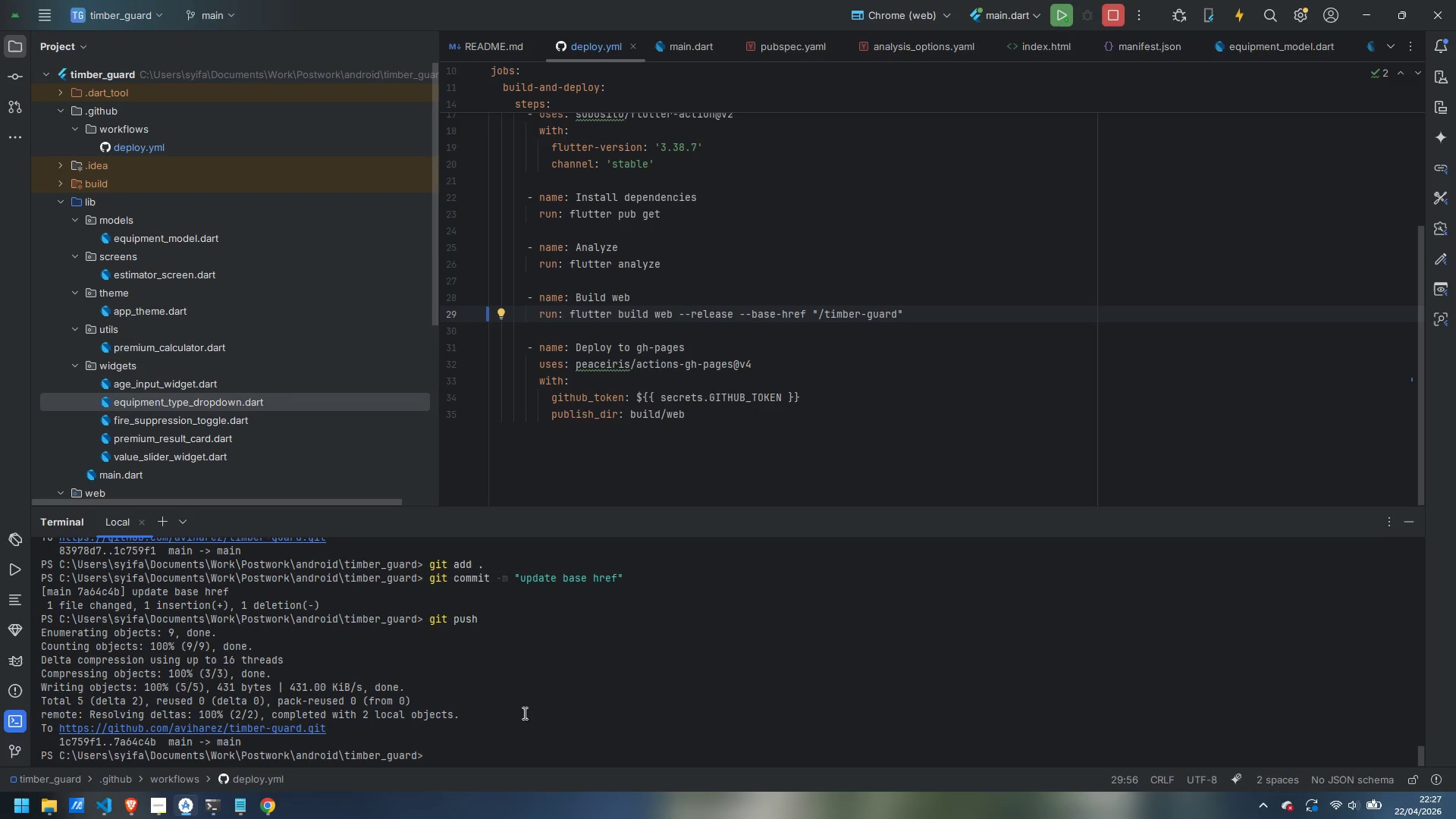 
left_click([234, 730])
 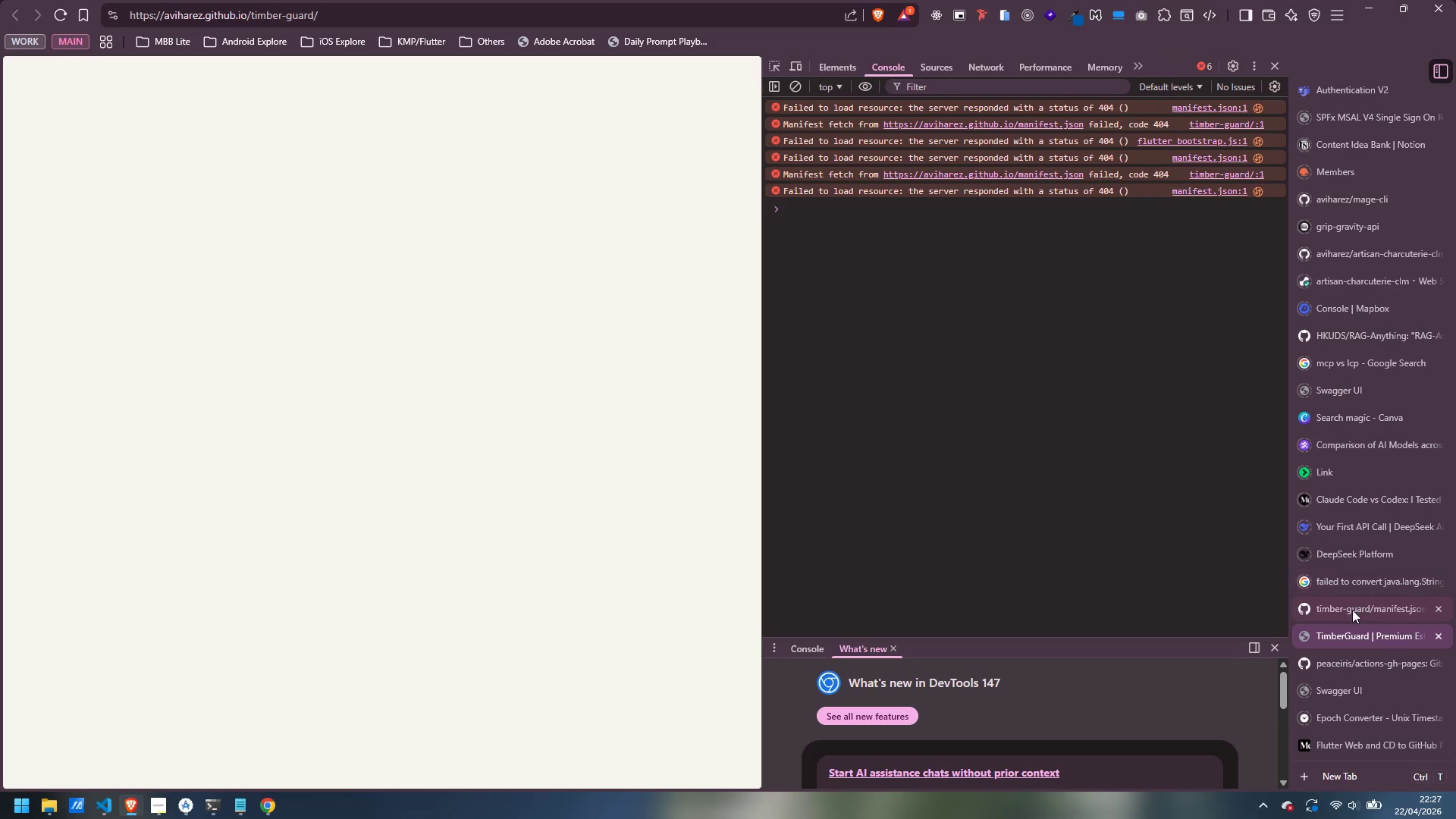 
left_click([1352, 610])
 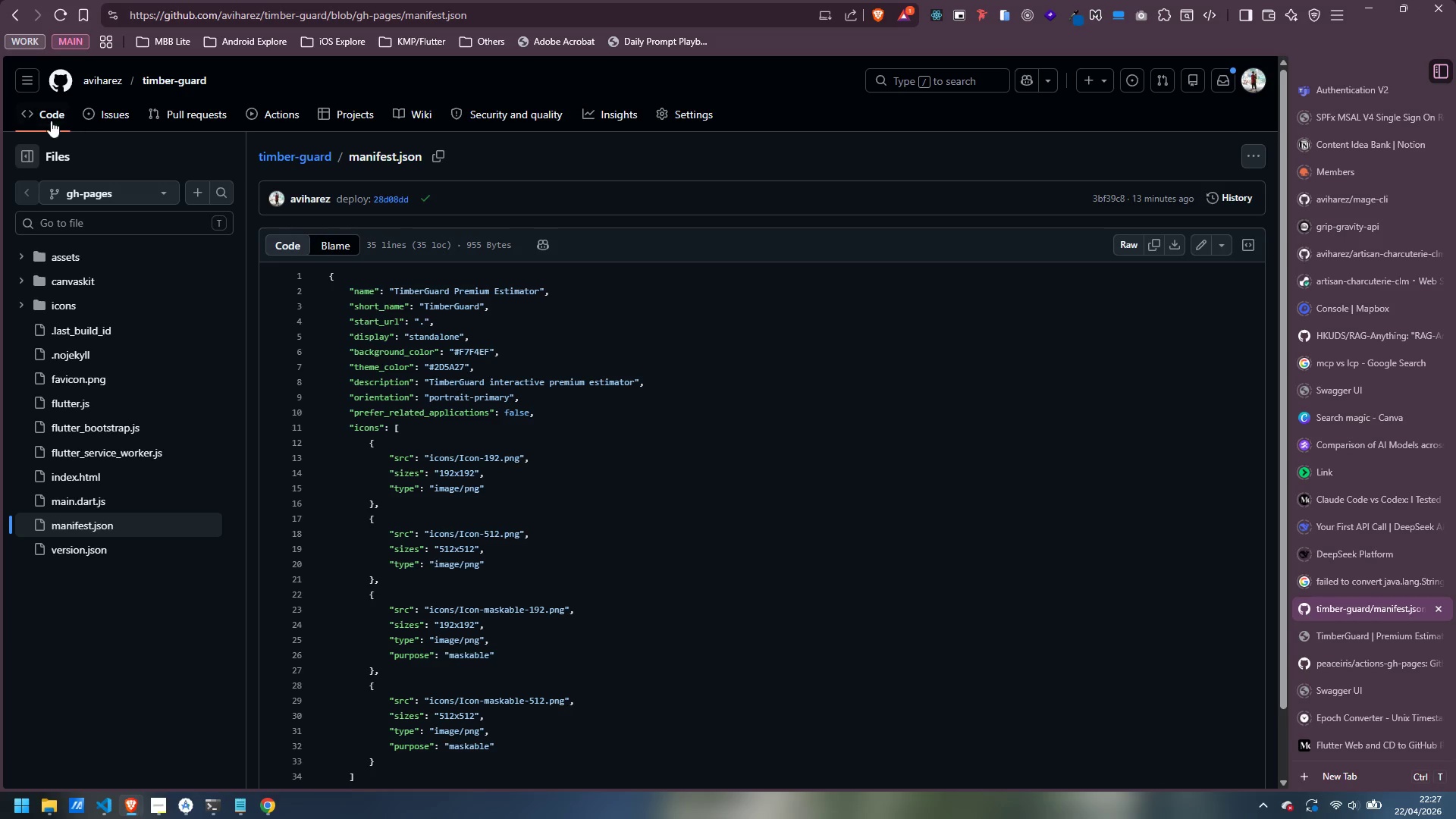 
left_click([46, 119])
 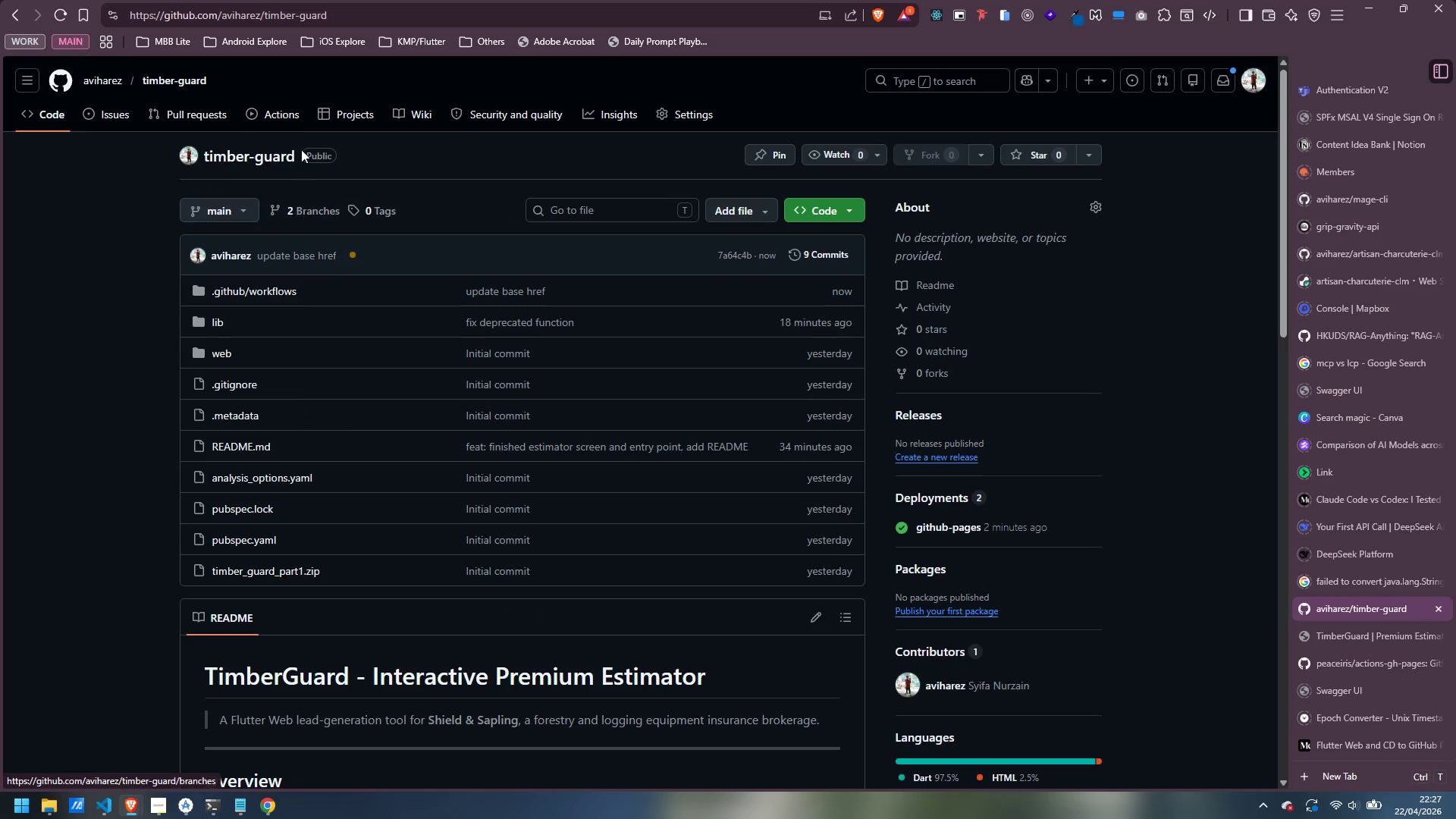 
left_click([286, 118])
 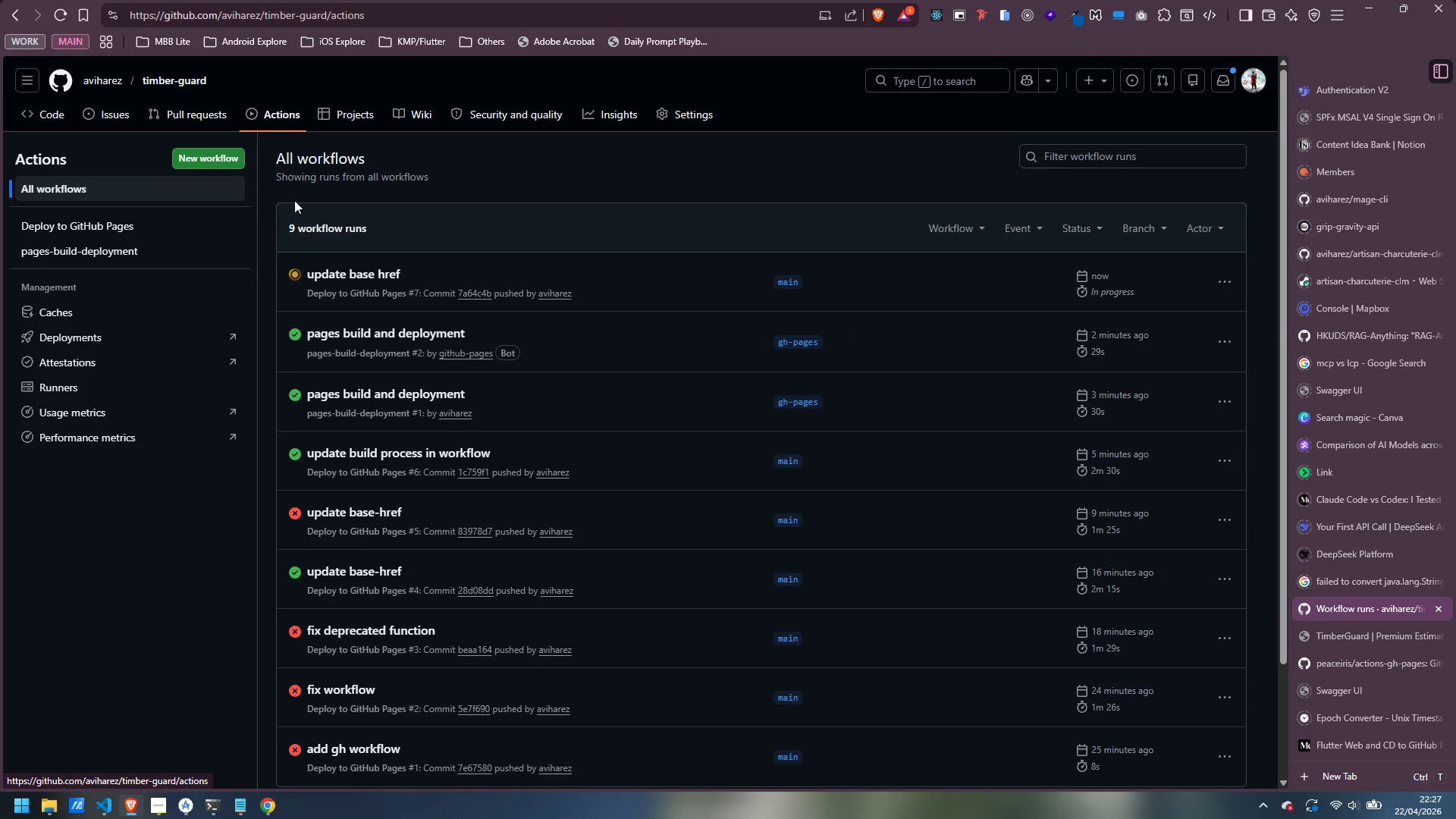 
left_click([348, 271])
 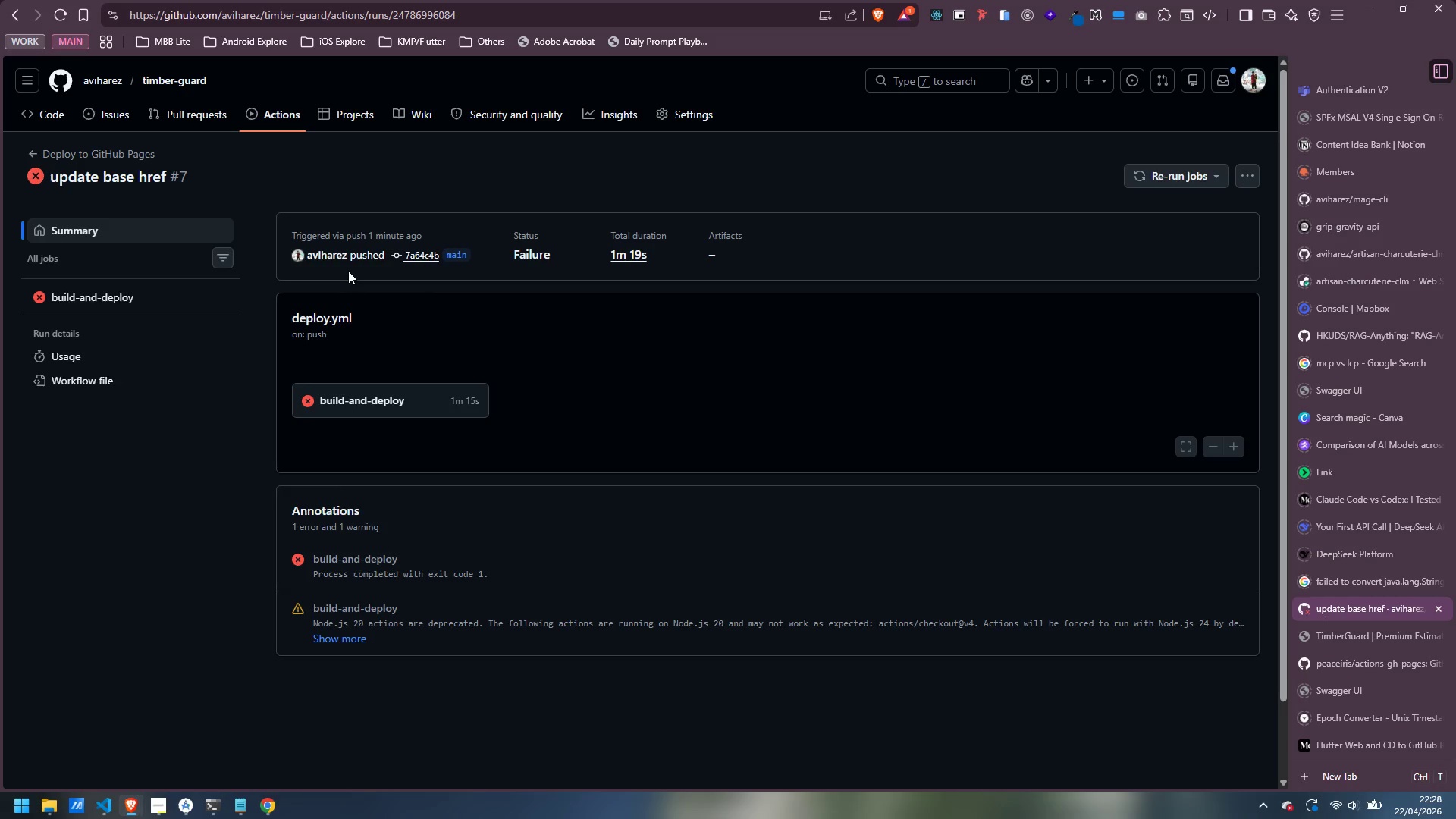 
wait(55.28)
 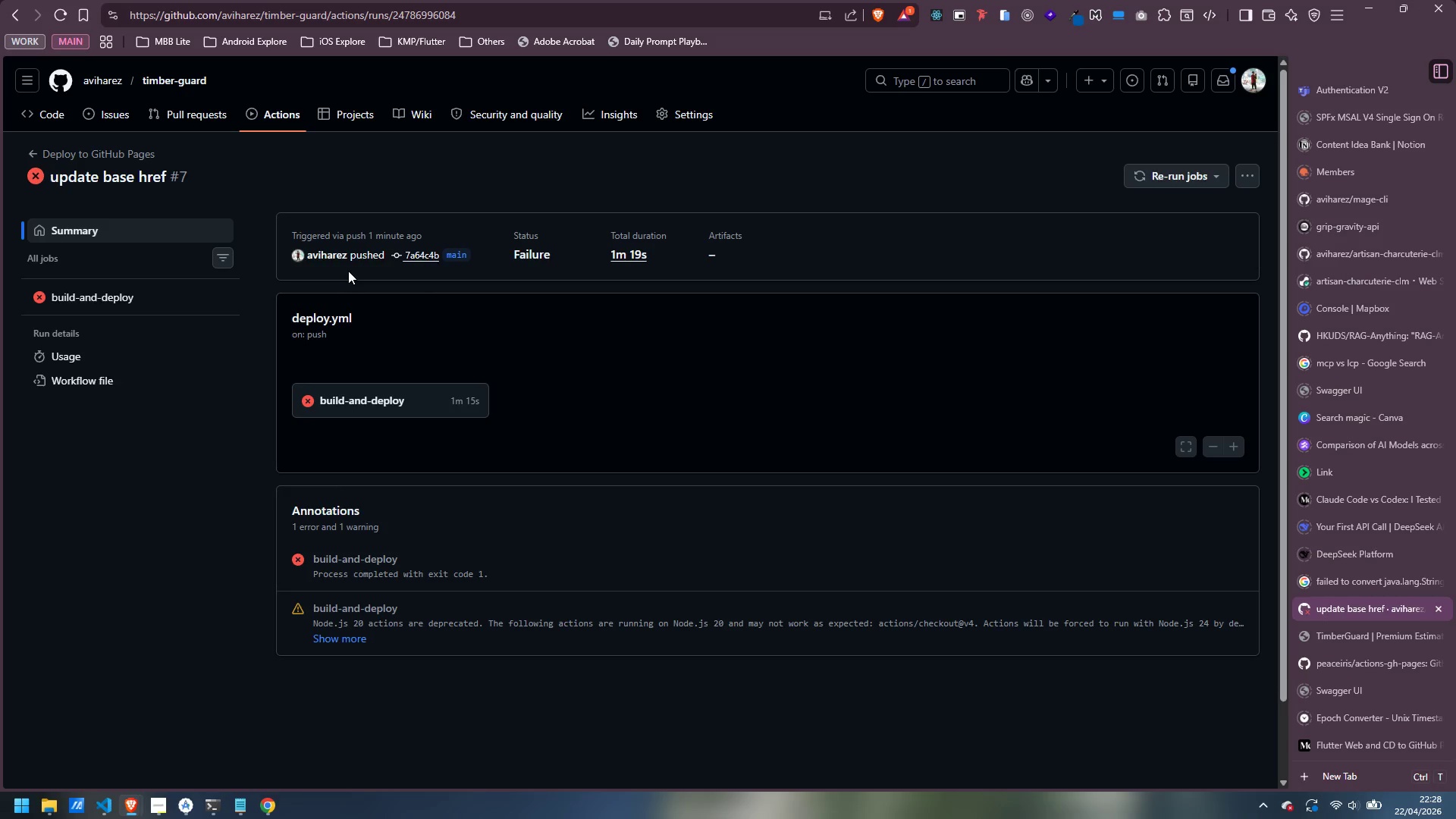 
left_click([388, 397])
 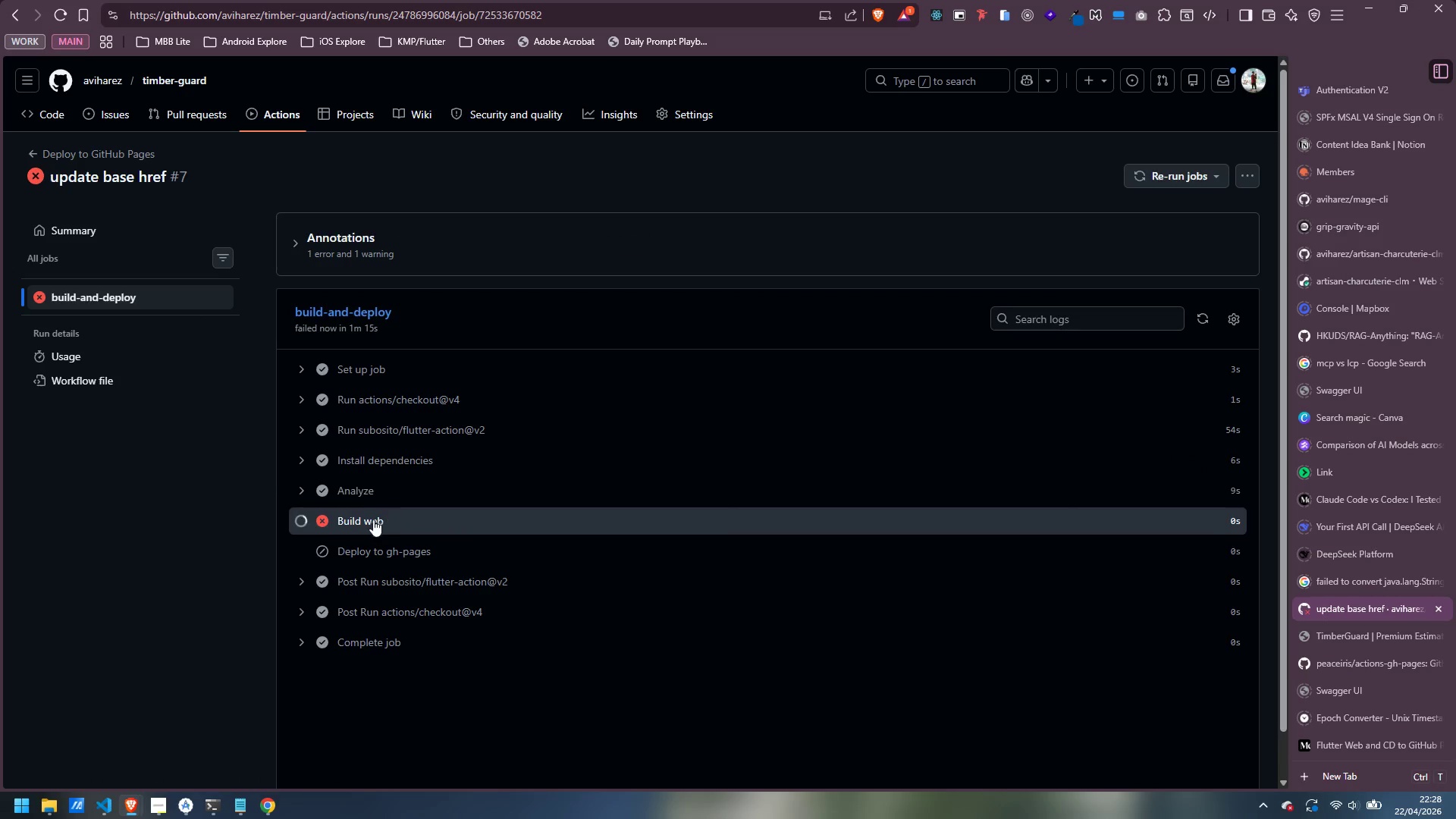 
mouse_move([366, 515])
 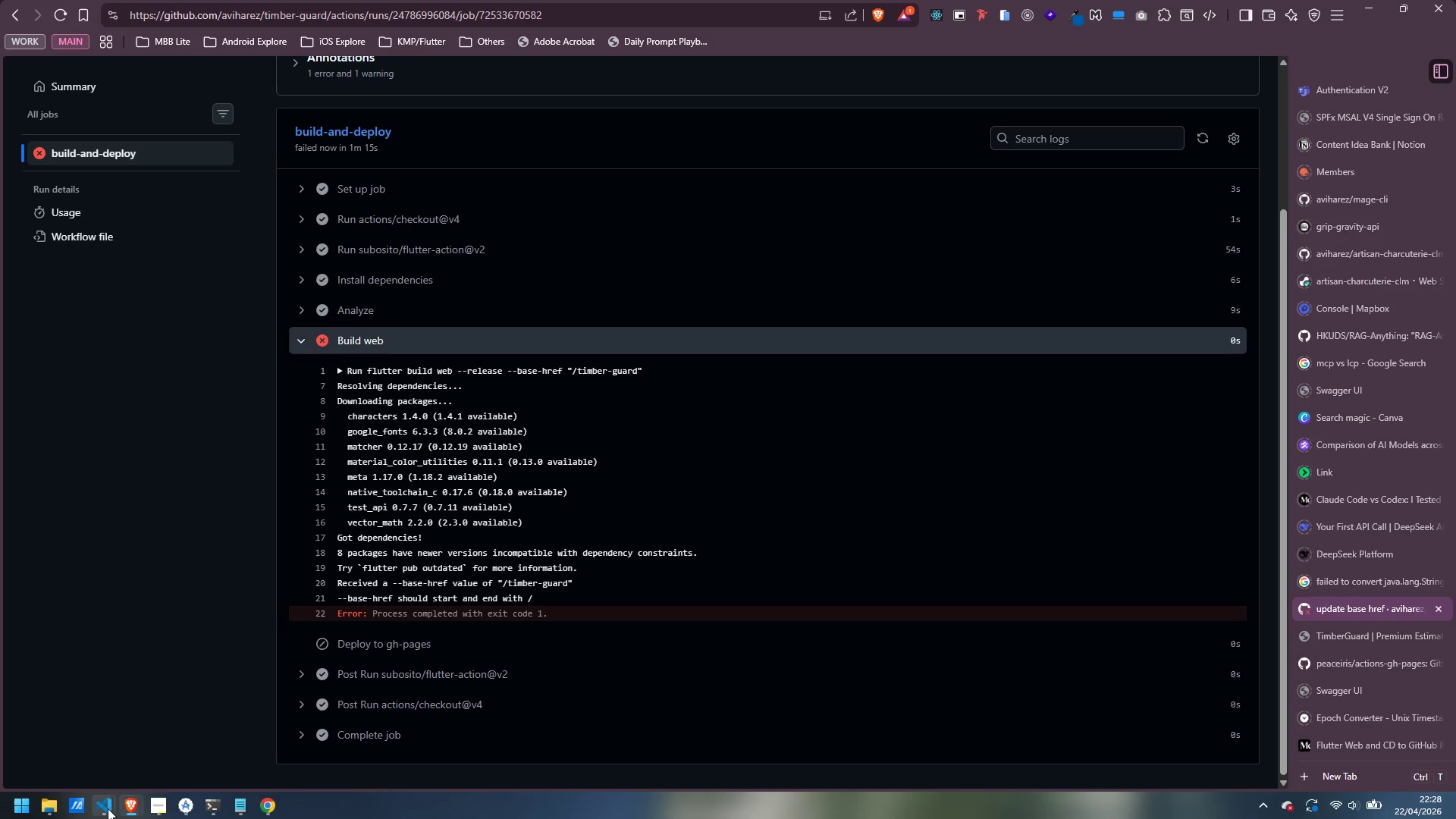 
wait(6.68)
 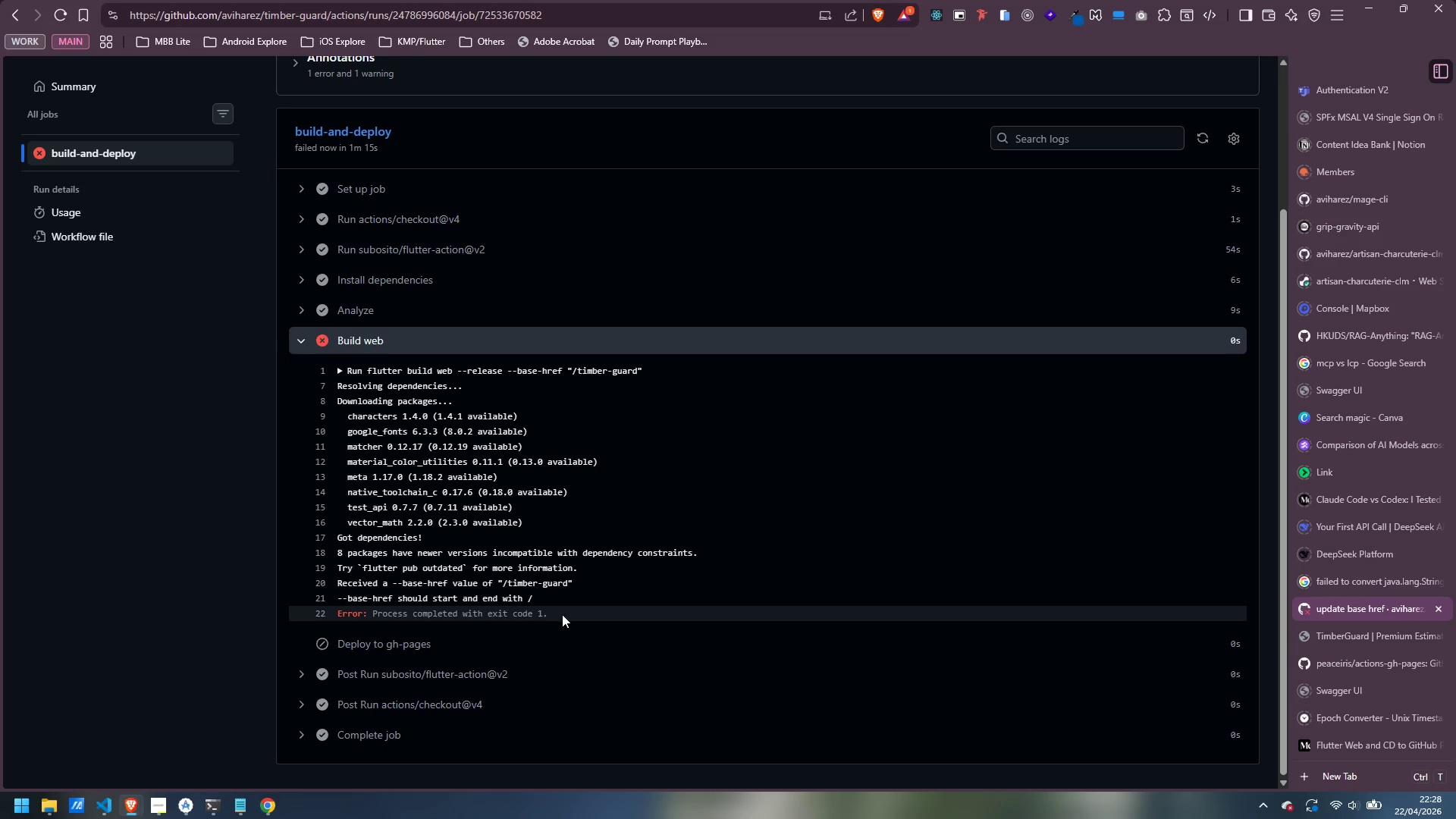 
left_click([243, 739])
 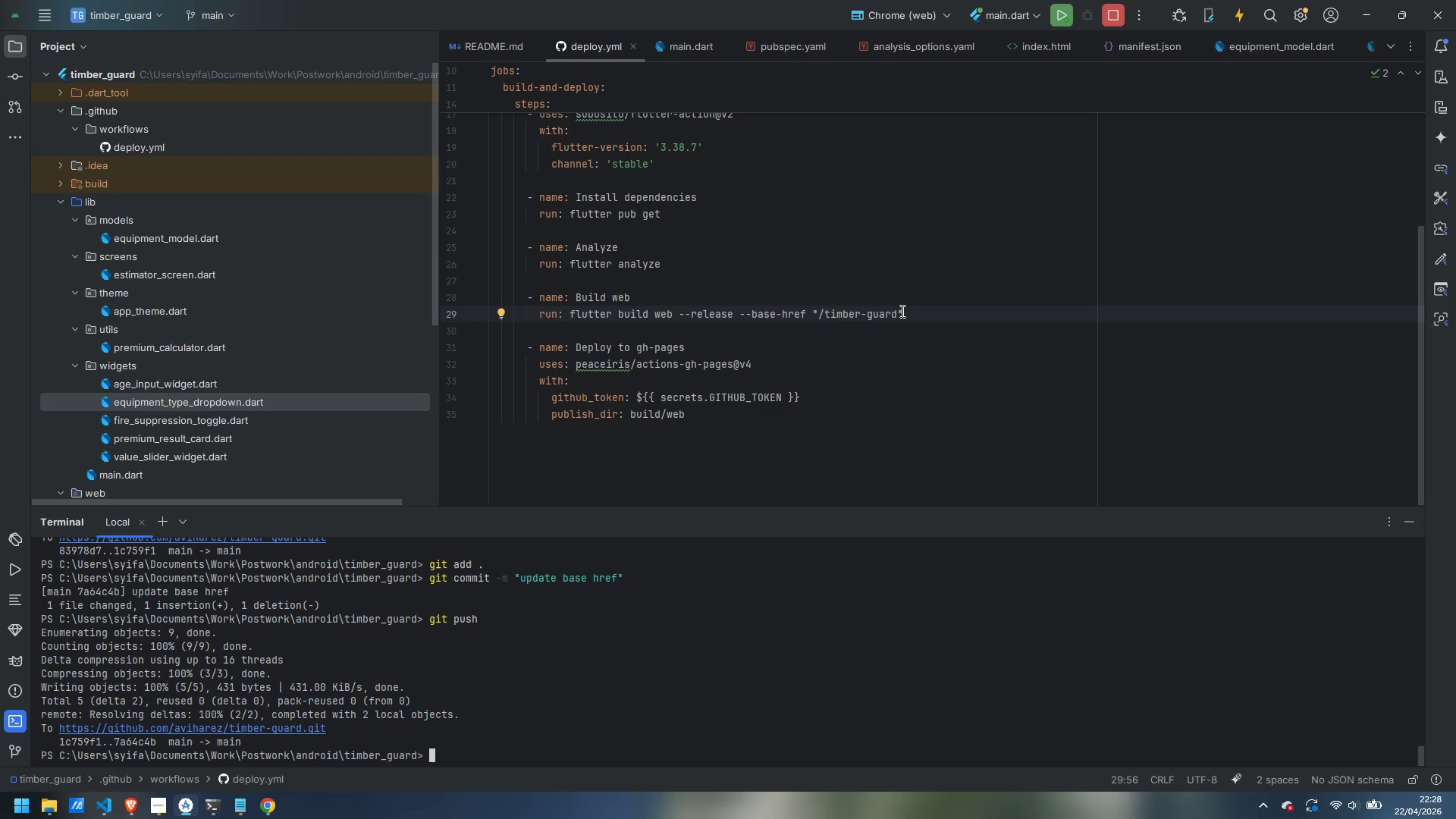 
left_click([894, 314])
 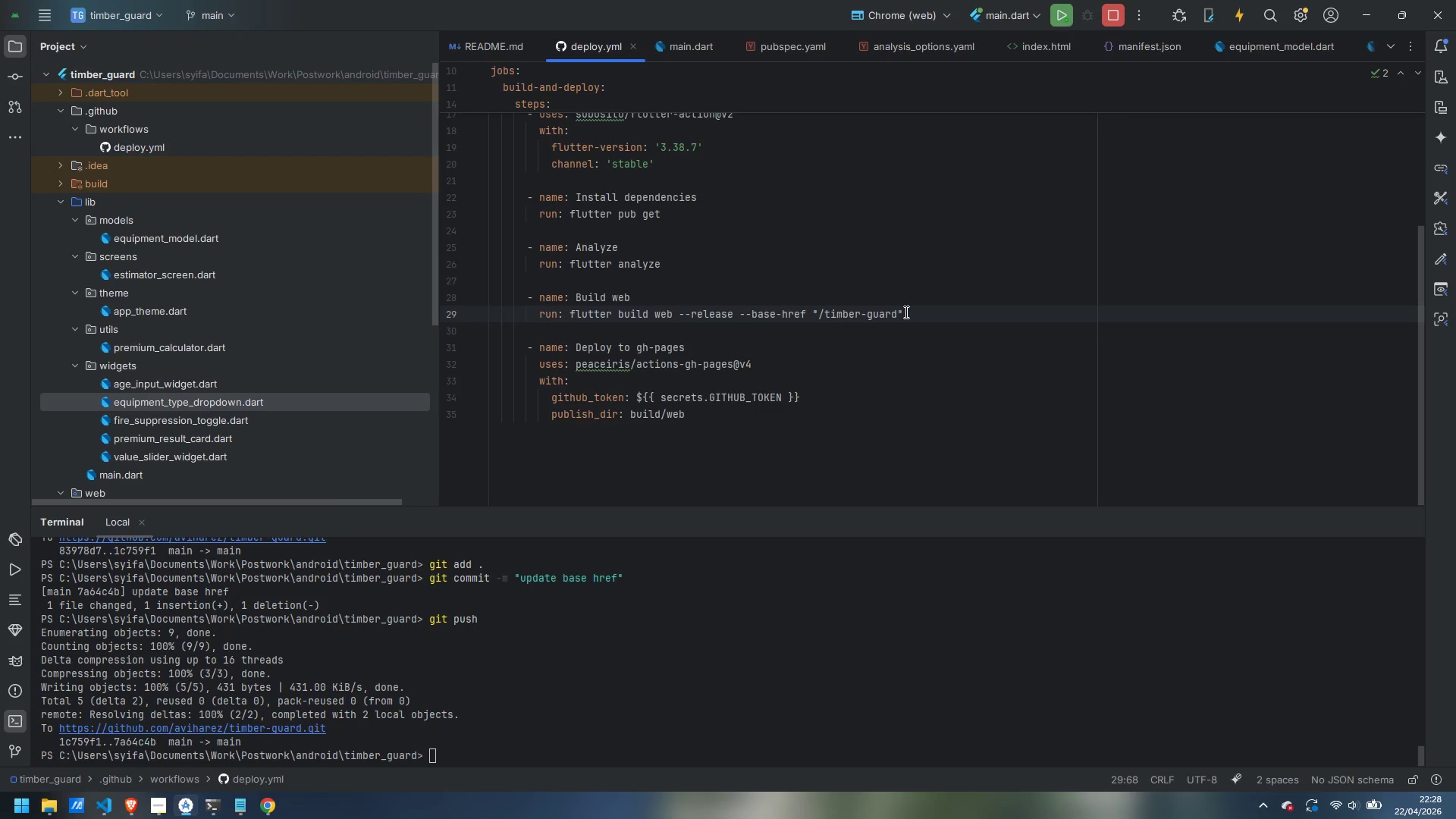 
key(Slash)
 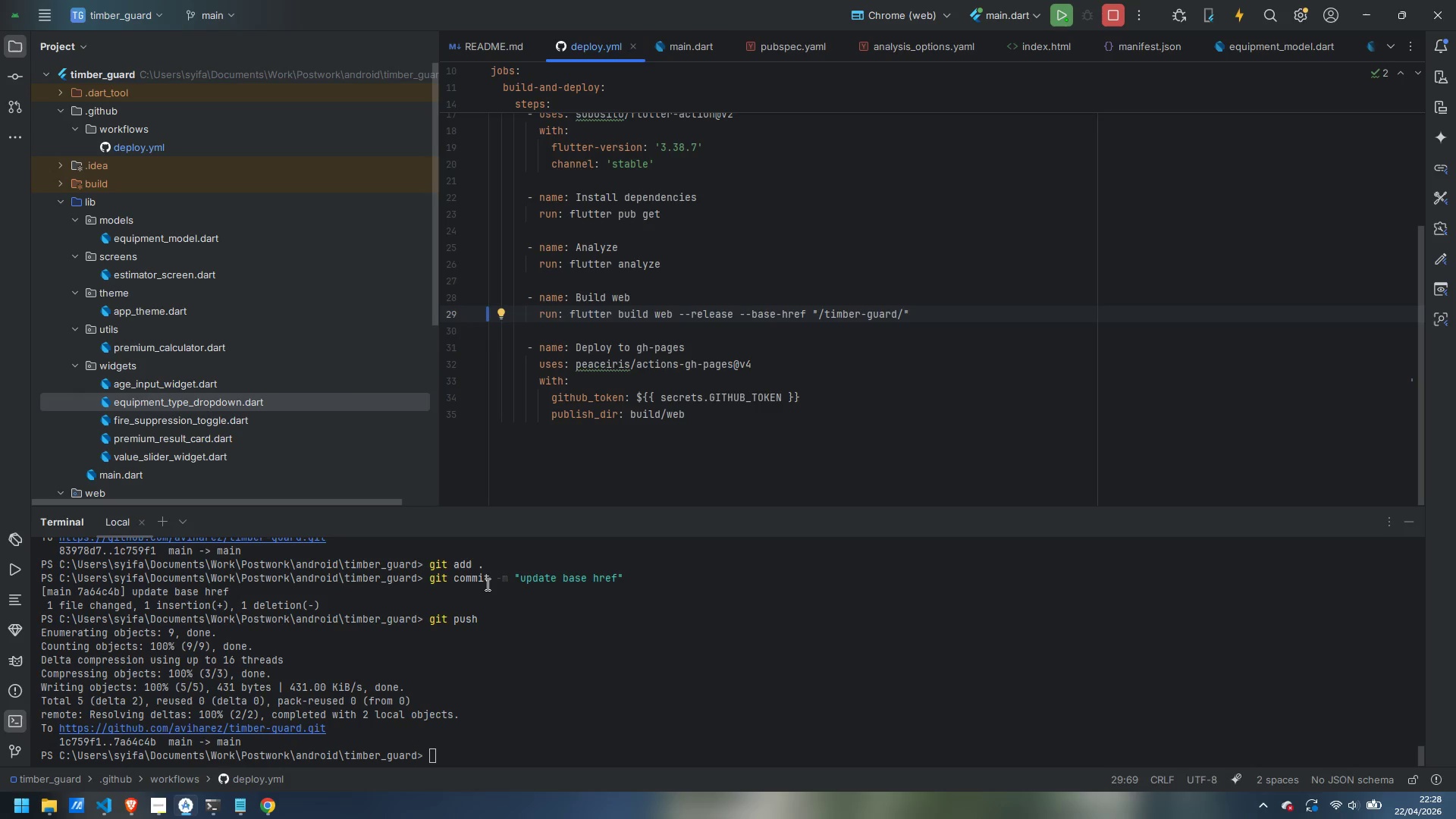 
left_click([639, 682])
 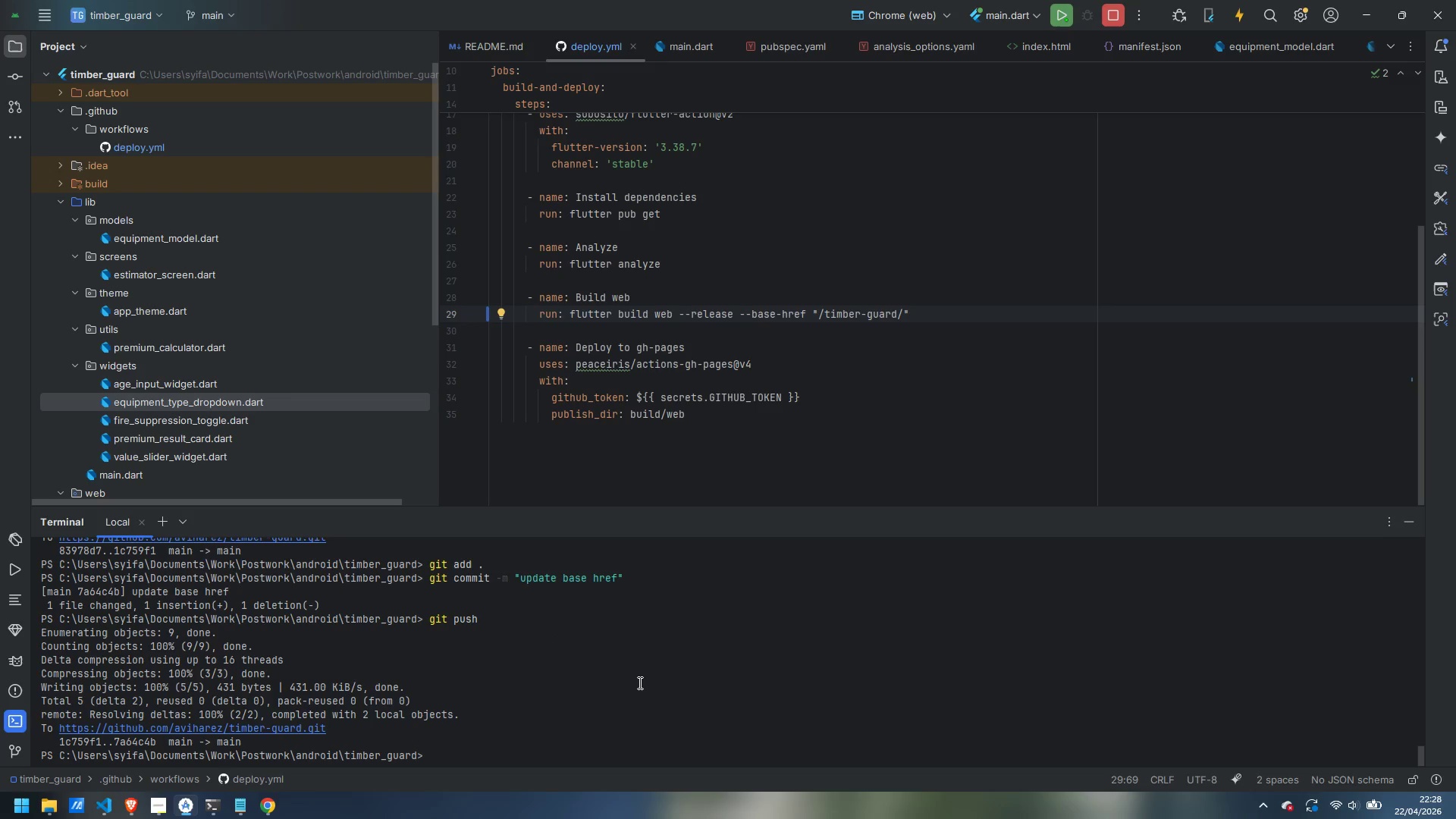 
type(git add .)
 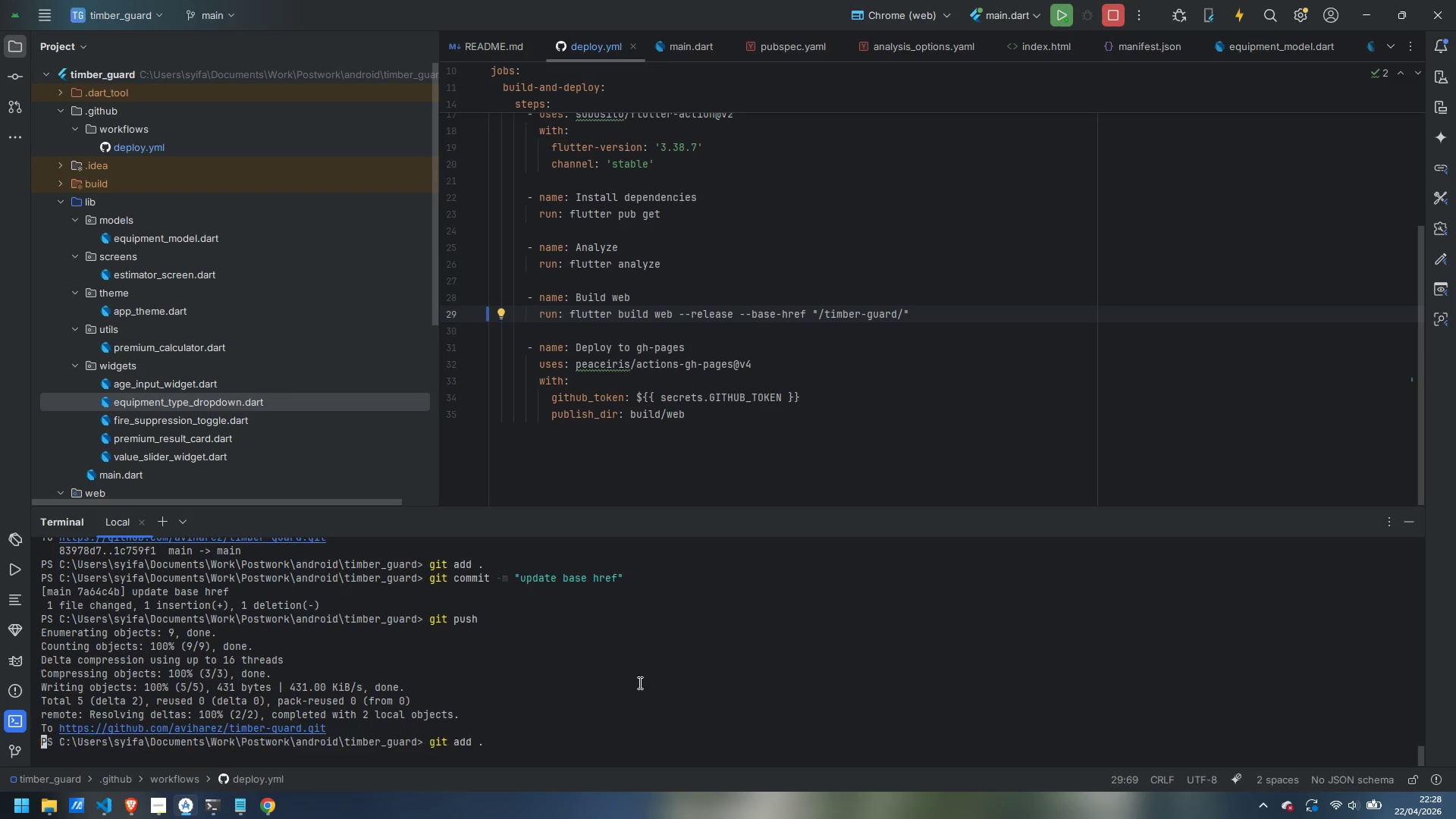 
key(Enter)
 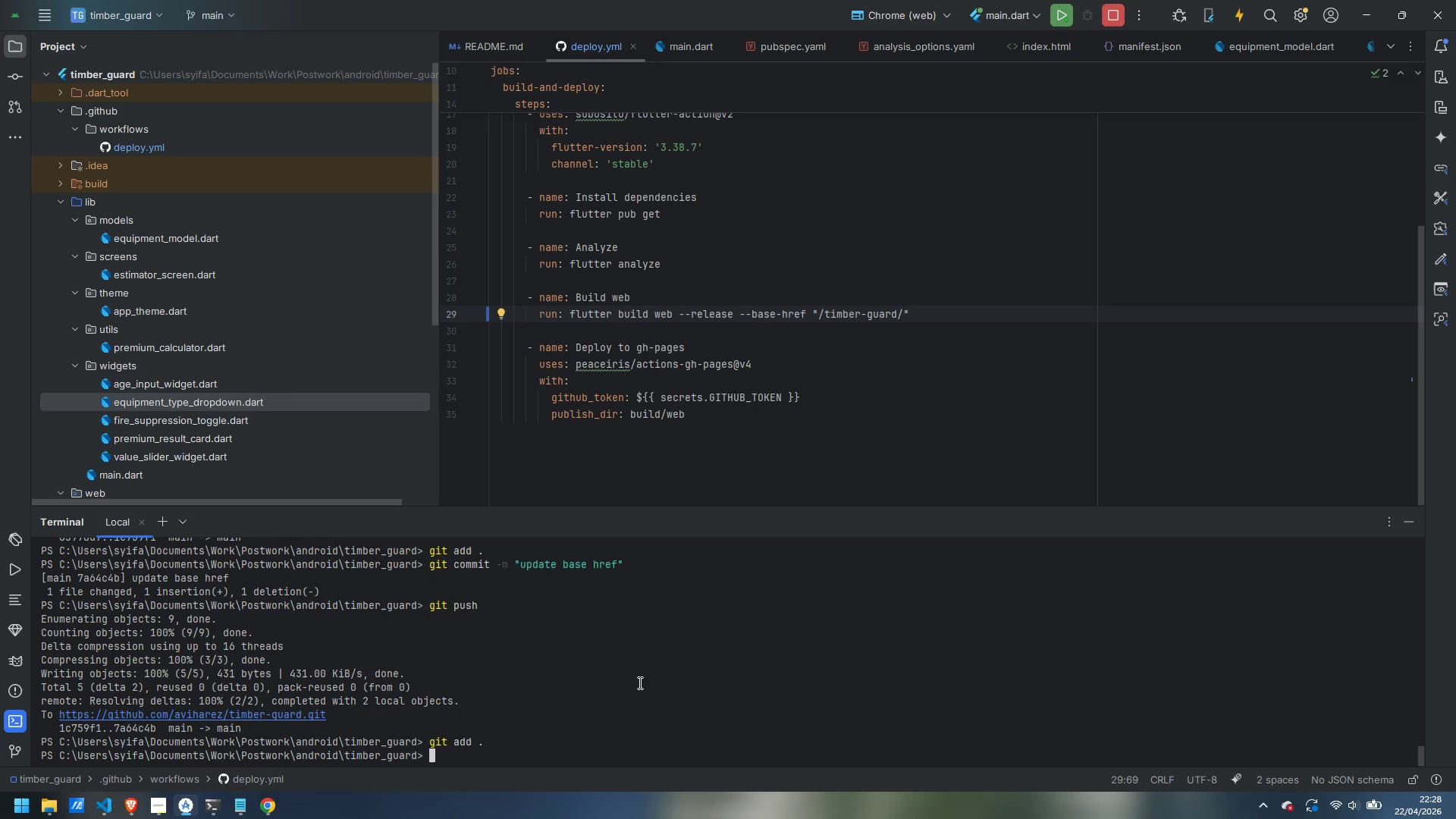 
type(git commit -m "fix base-href")
 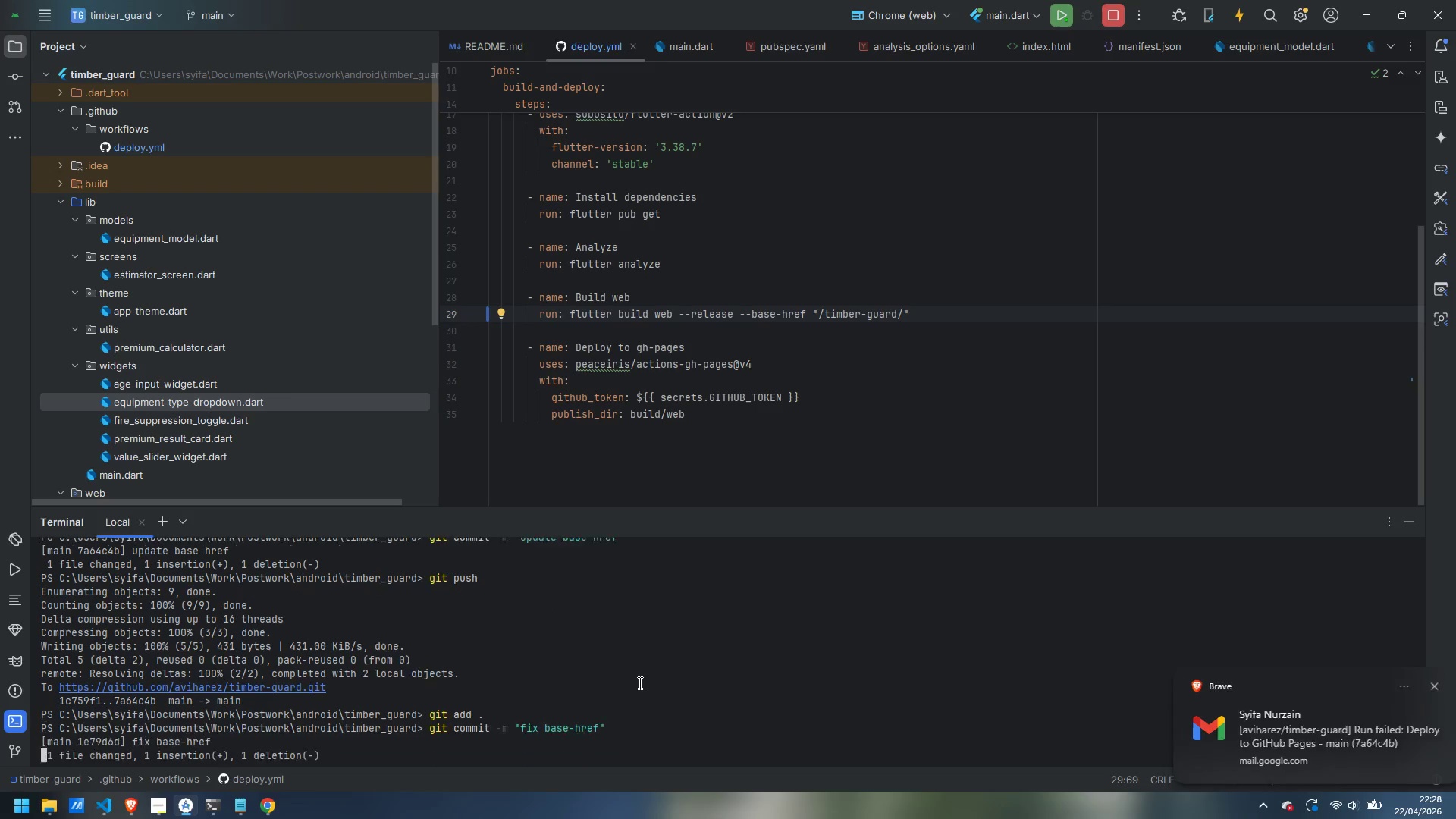 
 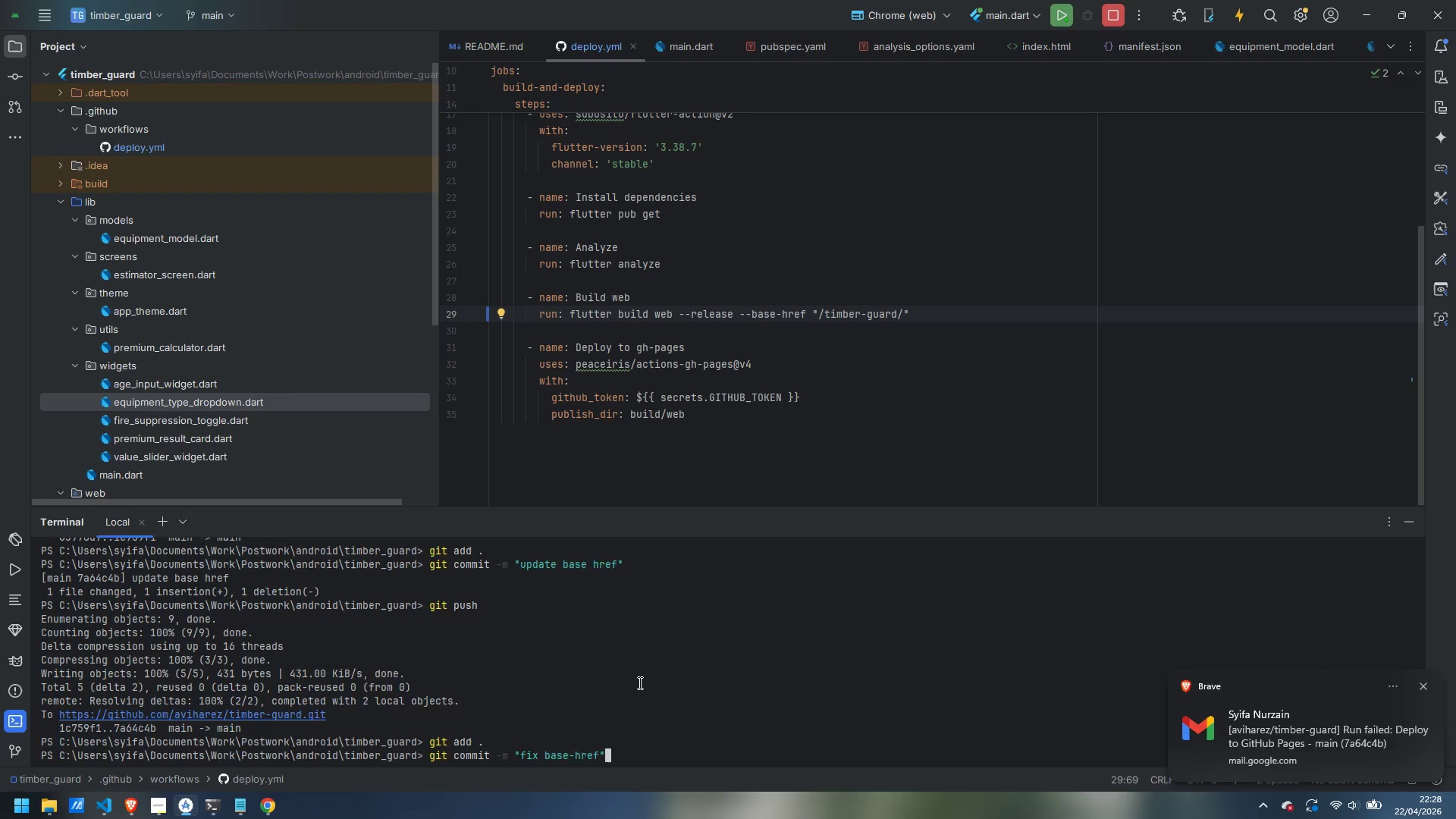 
key(Enter)
 